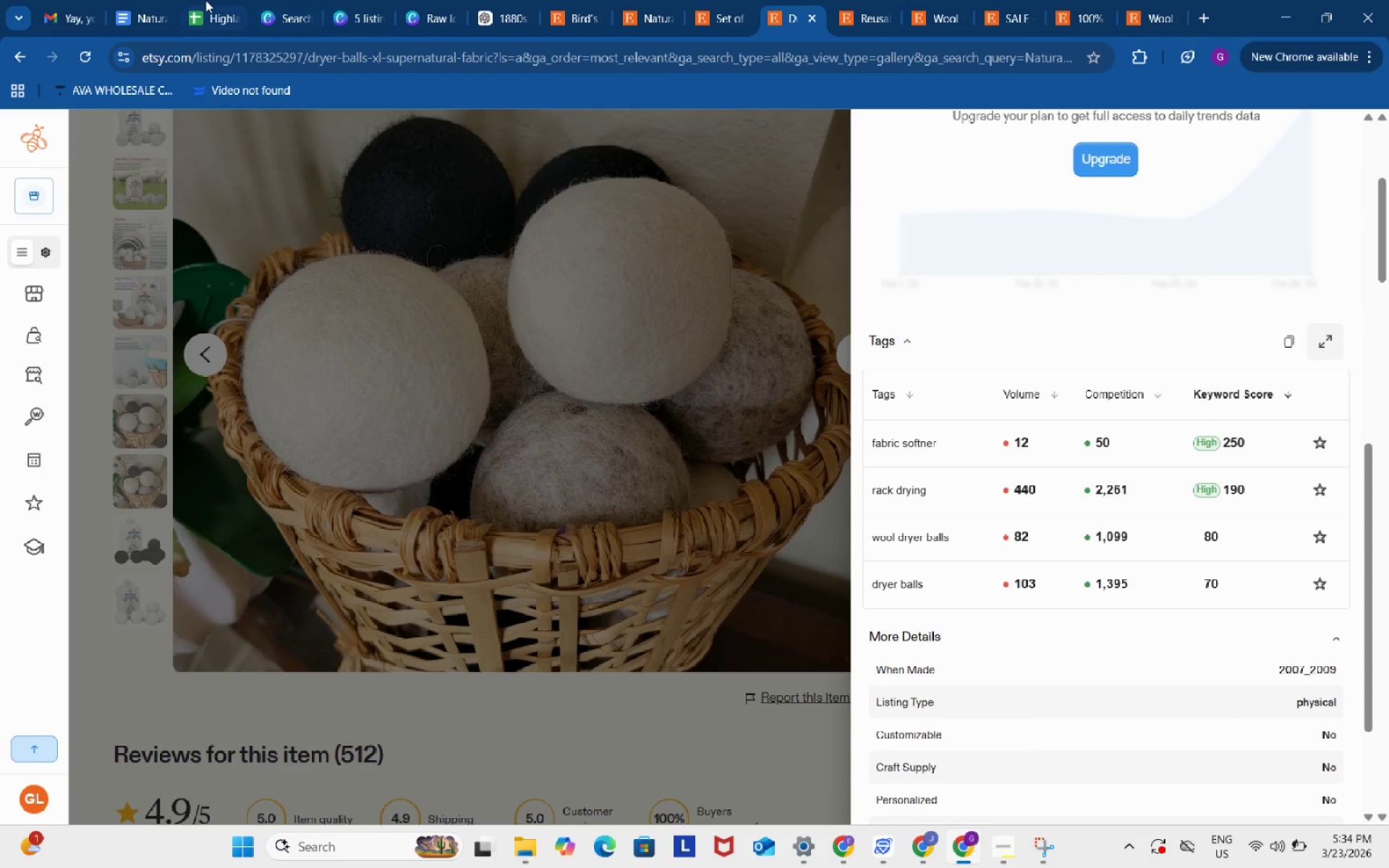 
left_click([205, 0])
 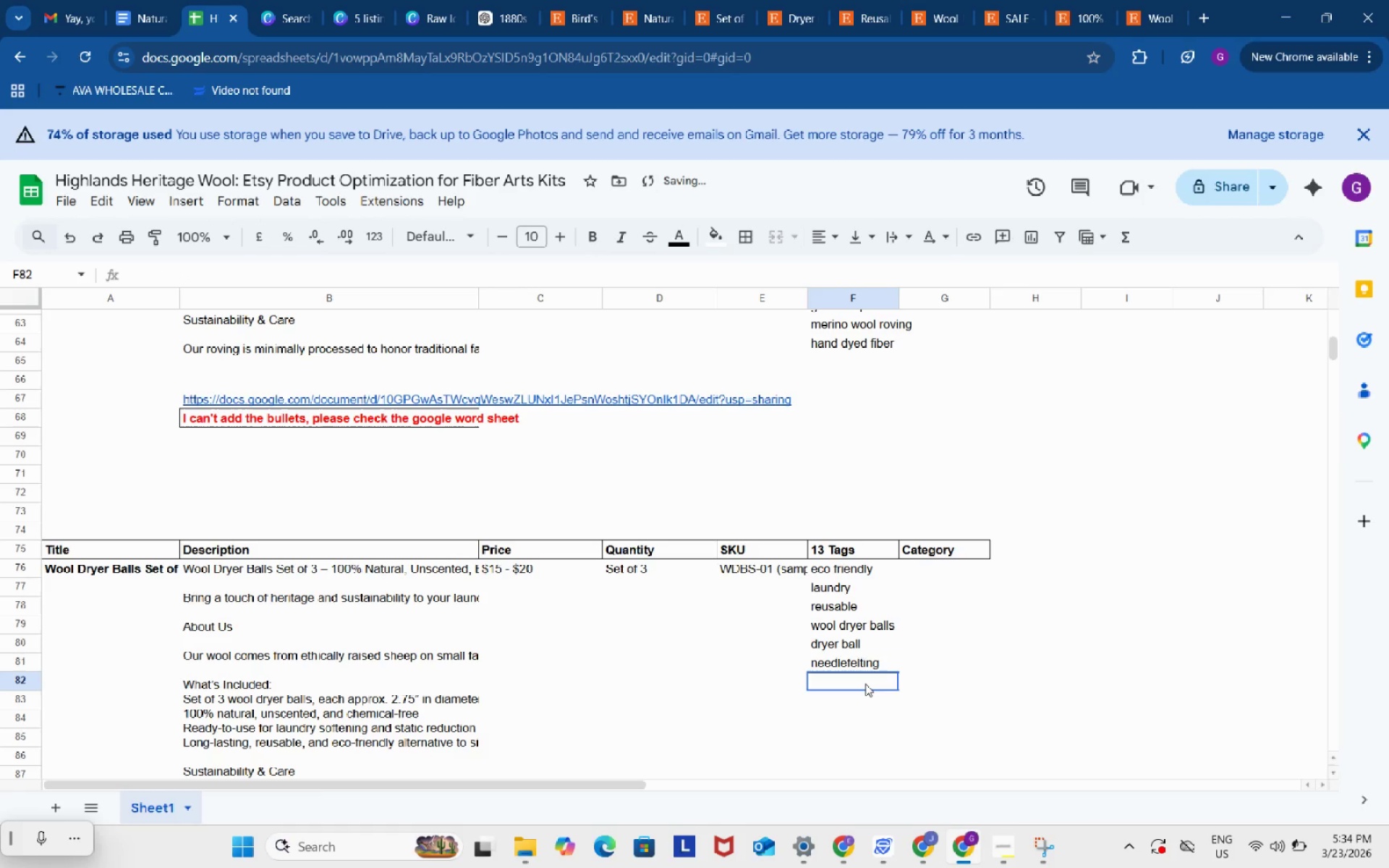 
double_click([865, 684])
 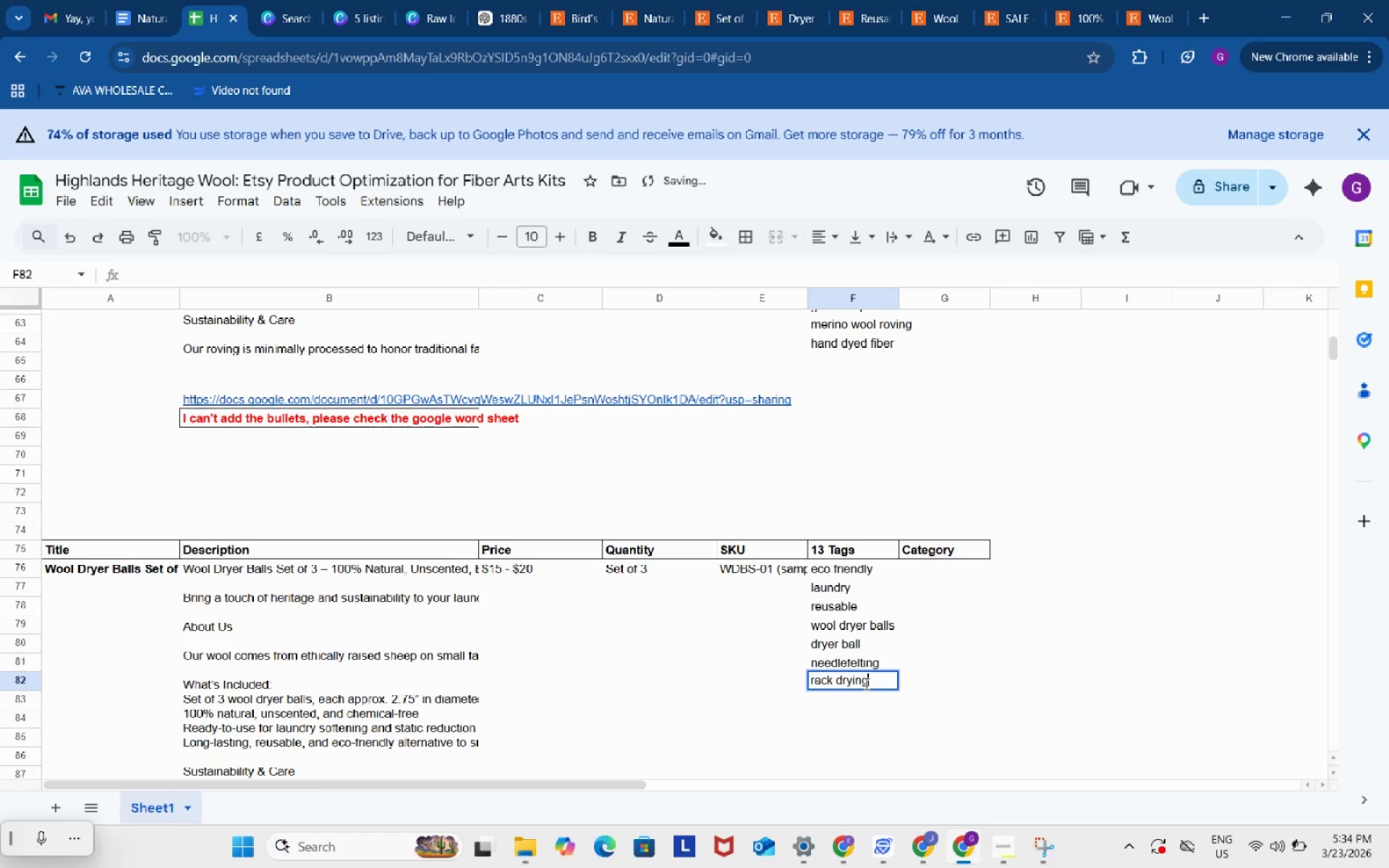 
key(Control+ControlLeft)
 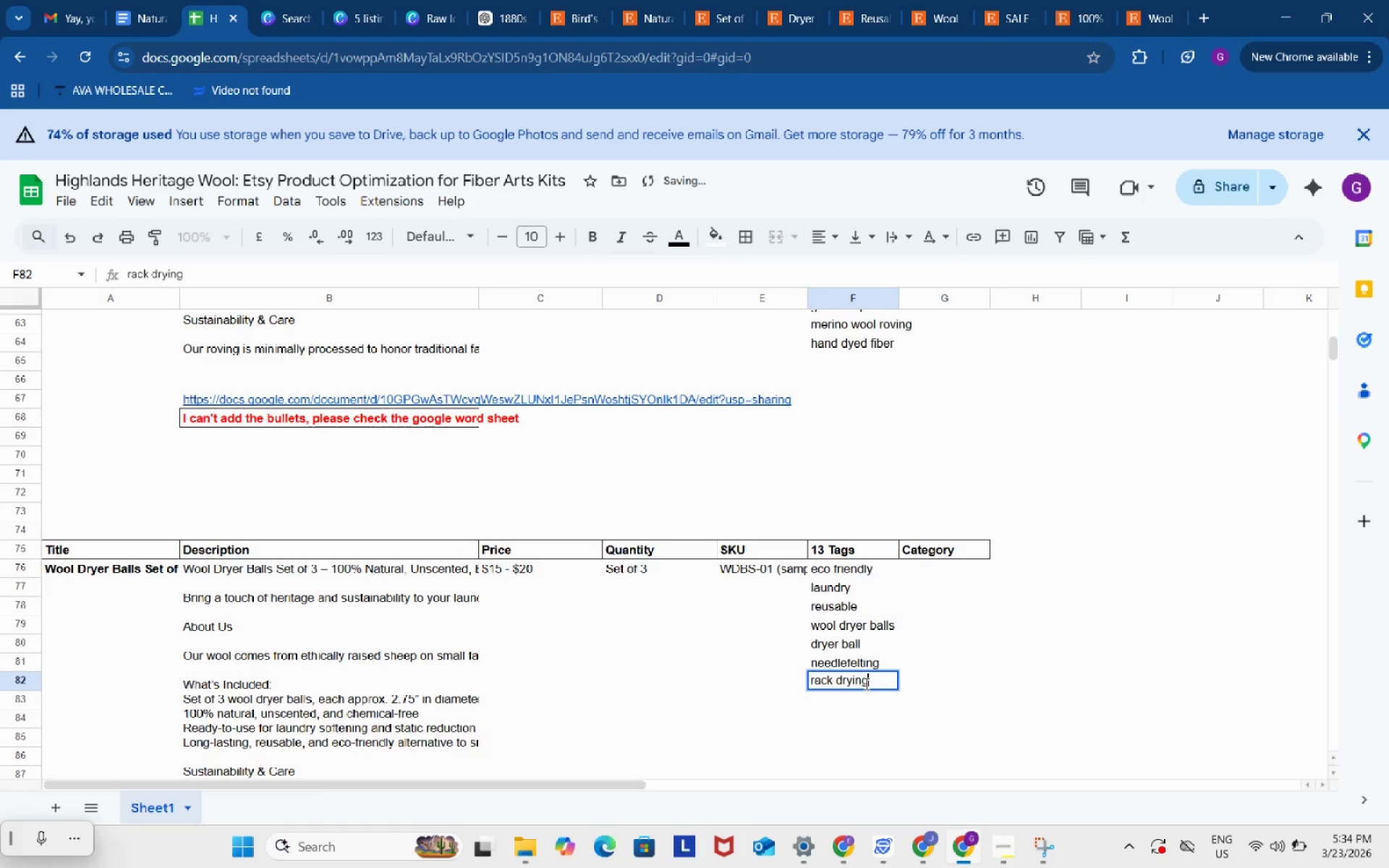 
key(Control+V)
 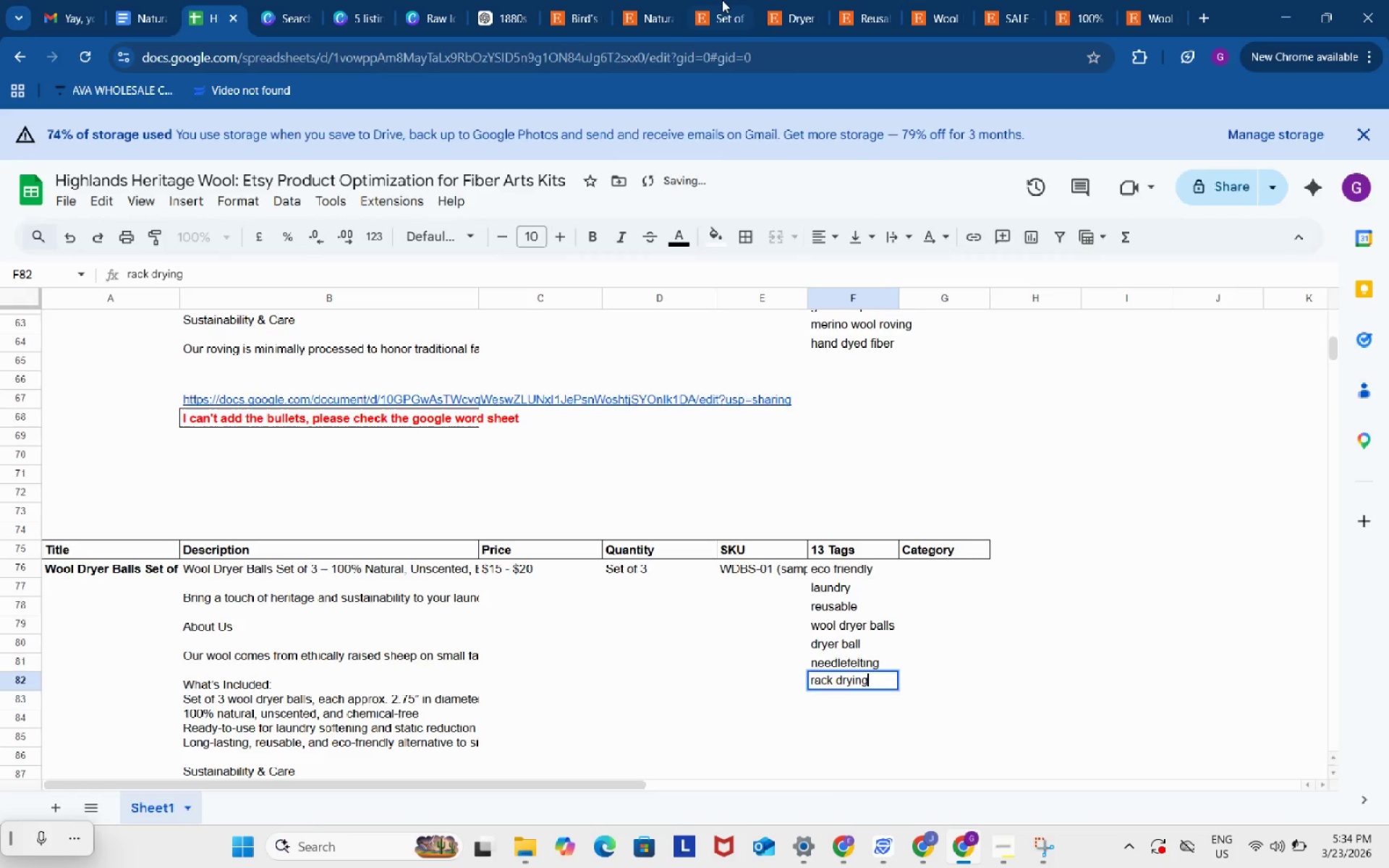 
left_click([722, 0])
 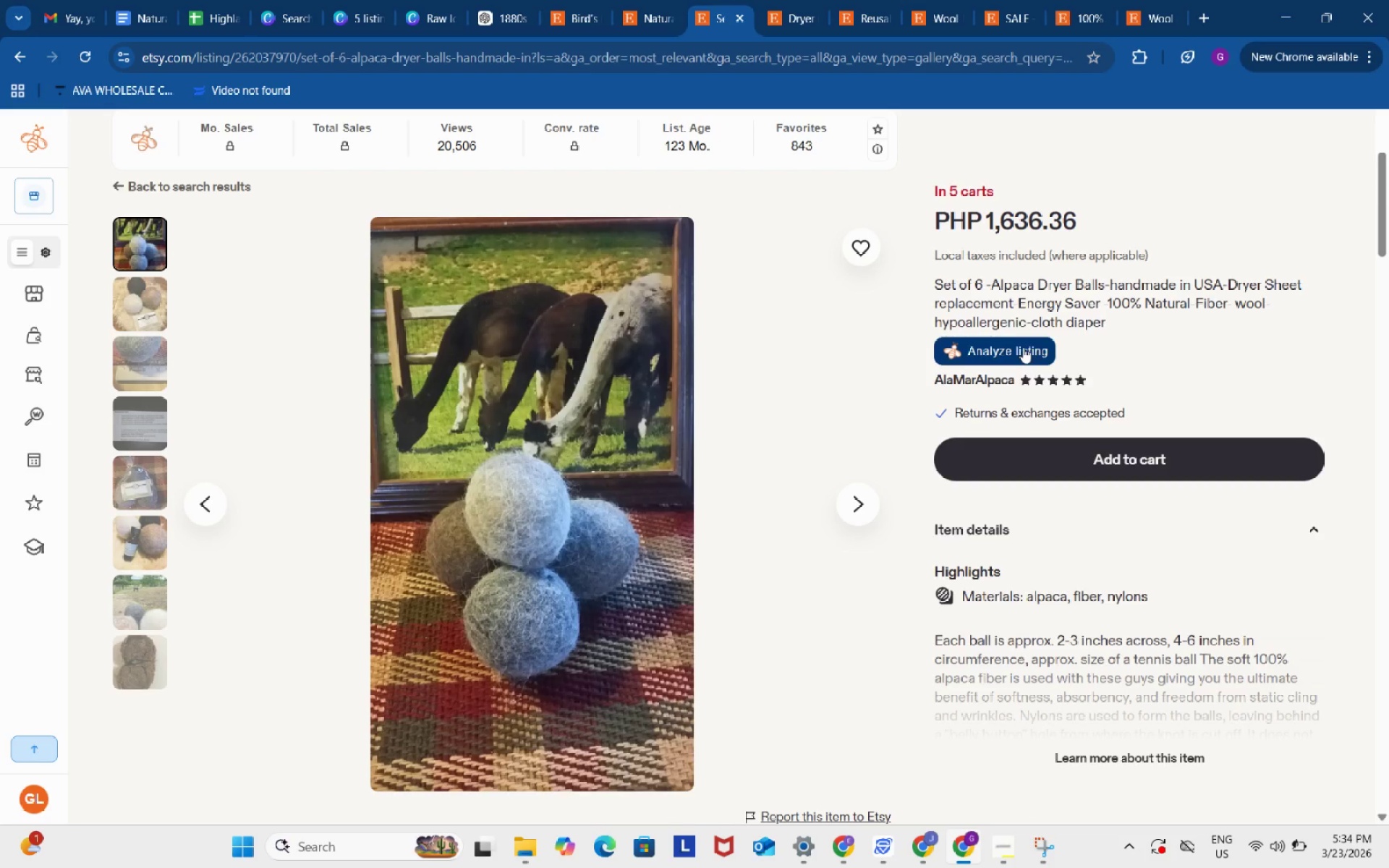 
left_click([1023, 347])
 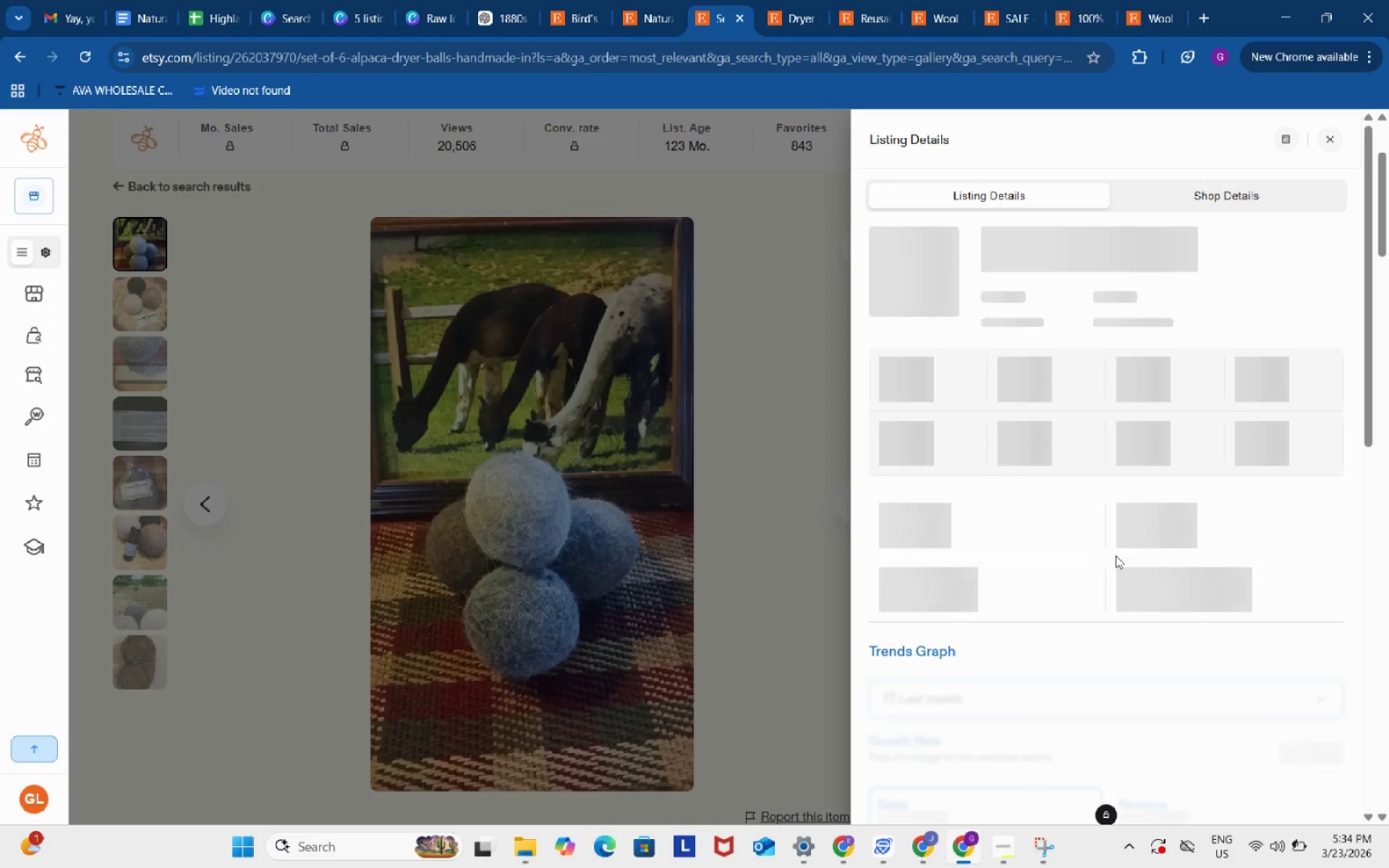 
scroll: coordinate [1114, 555], scroll_direction: down, amount: 8.0
 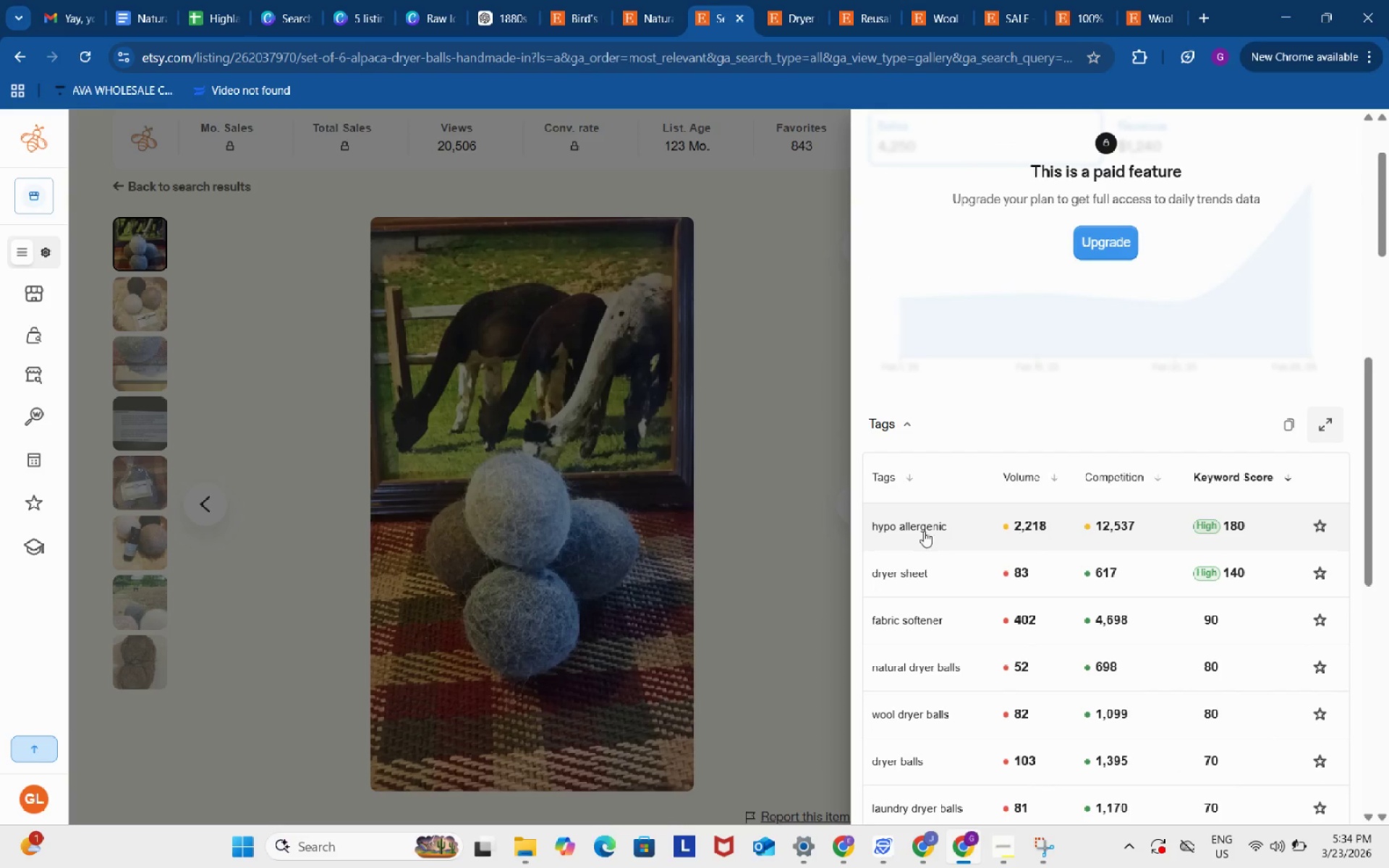 
left_click([914, 523])
 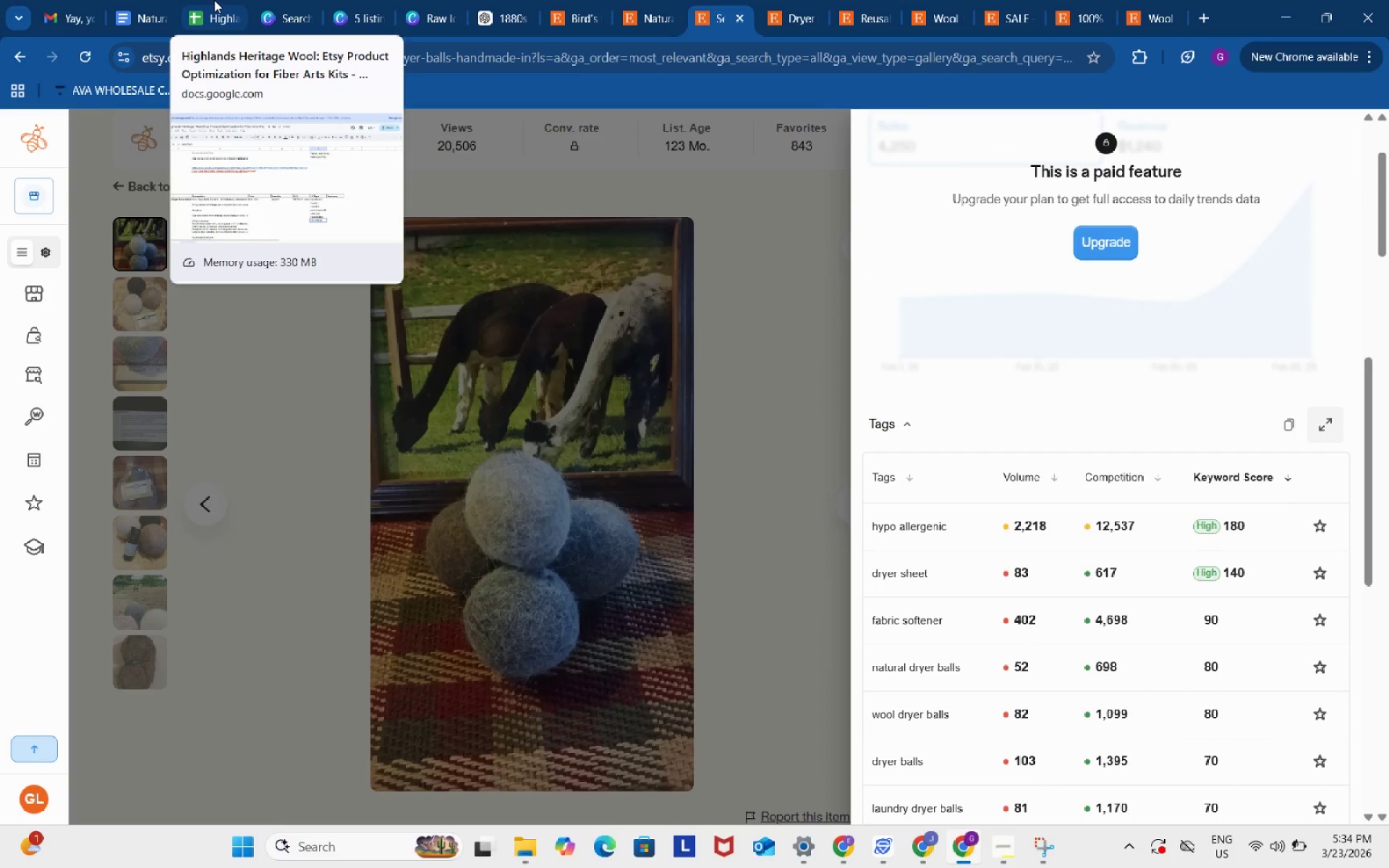 
left_click([214, 0])
 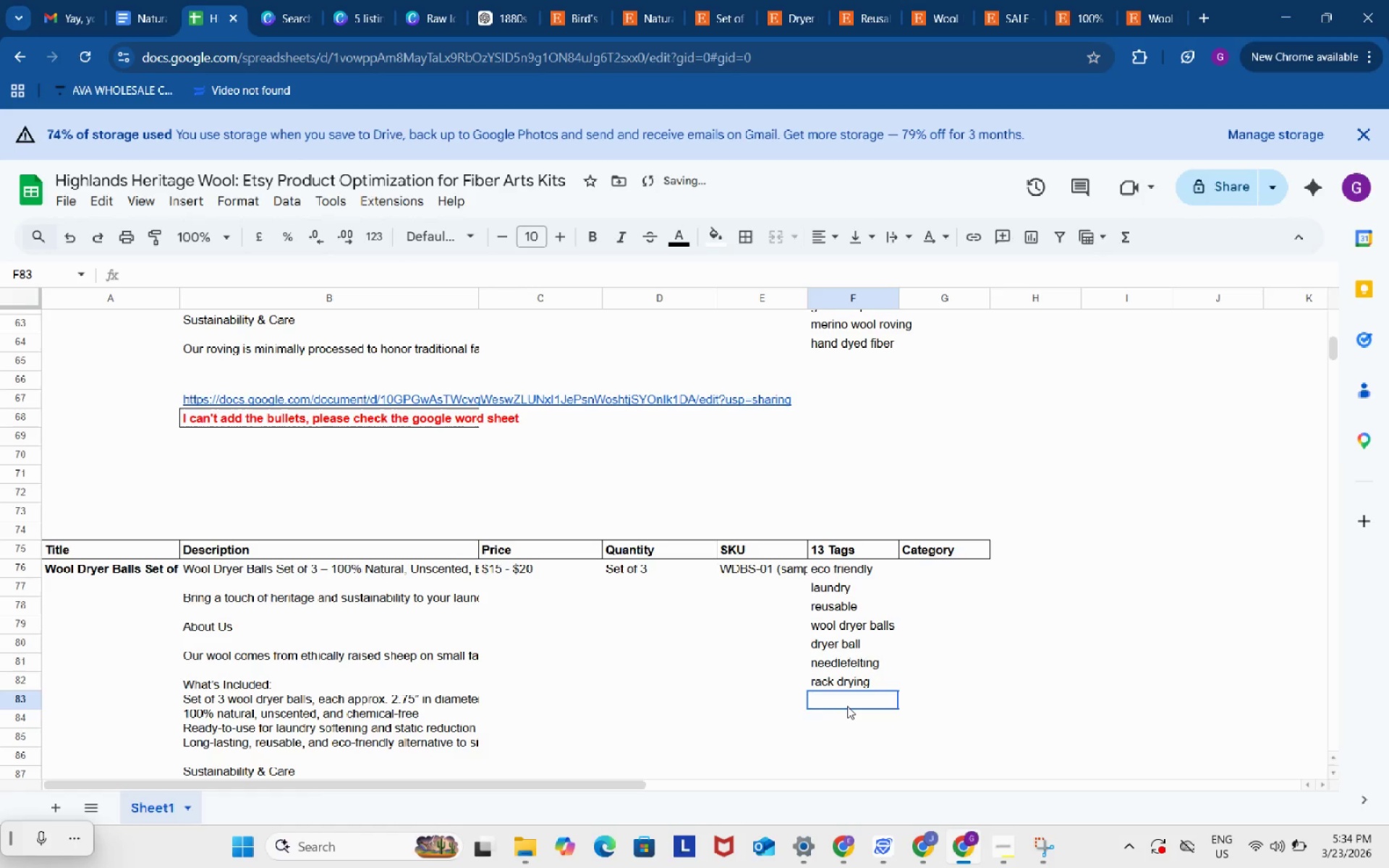 
double_click([847, 706])
 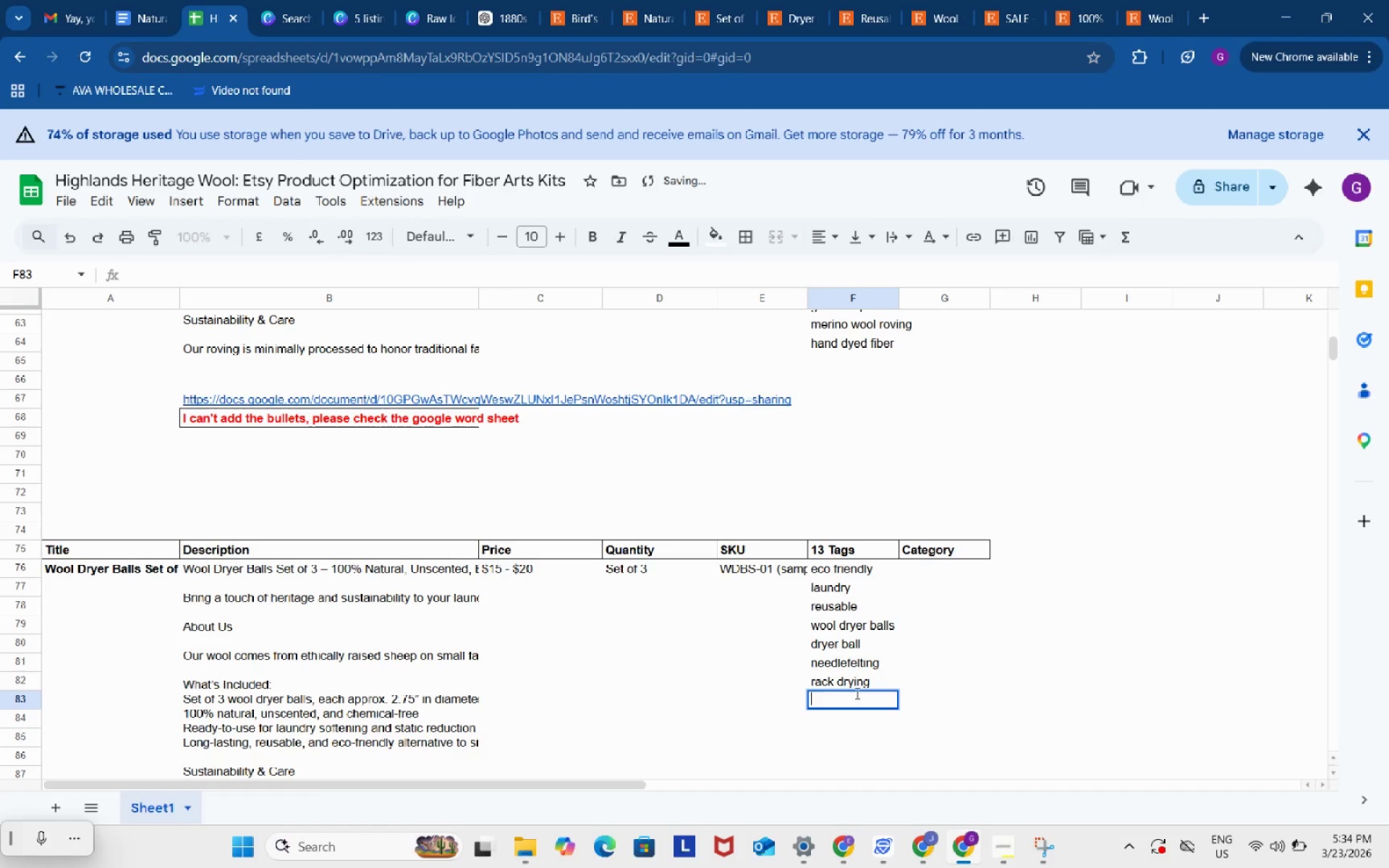 
key(Control+ControlLeft)
 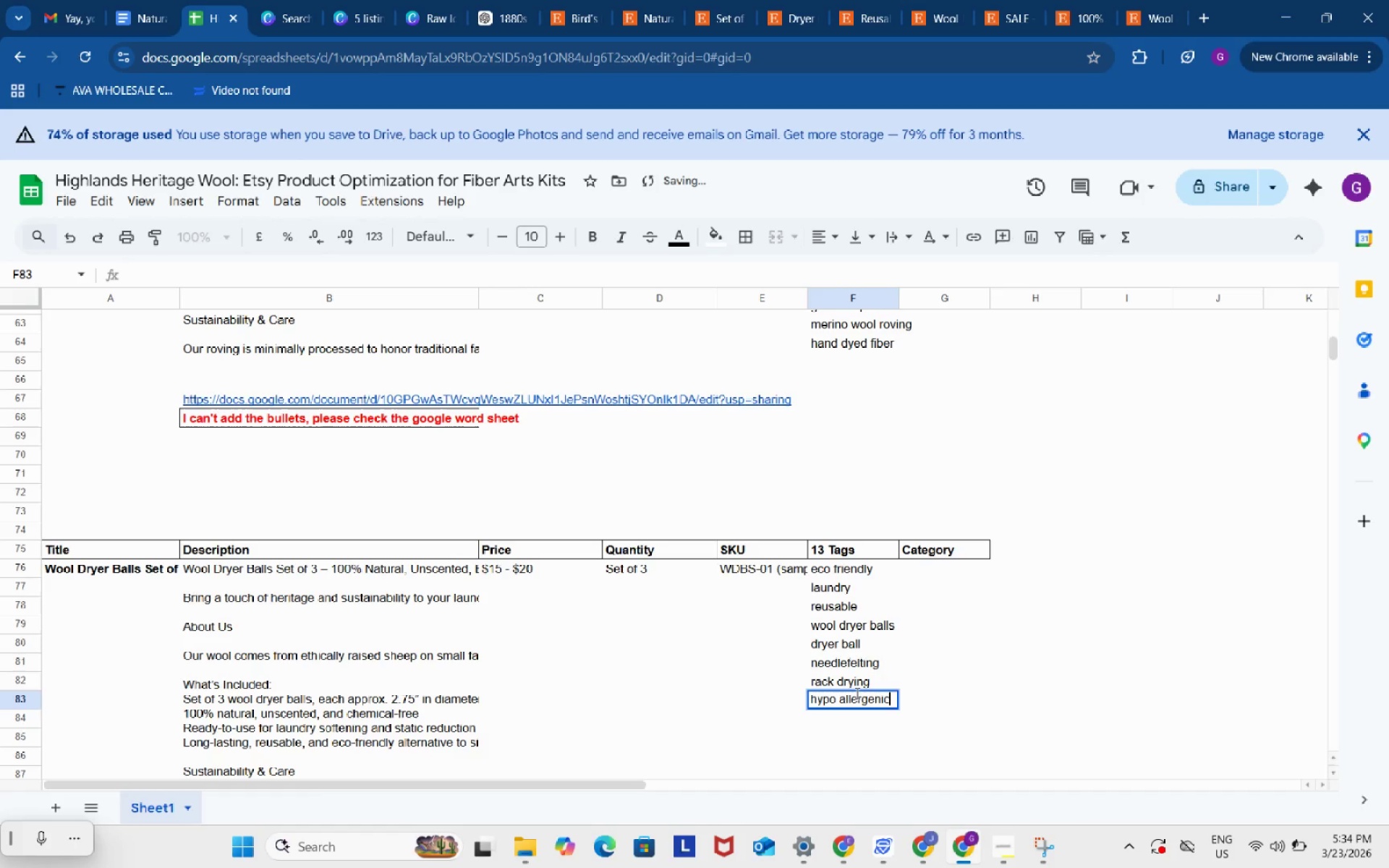 
key(Control+V)
 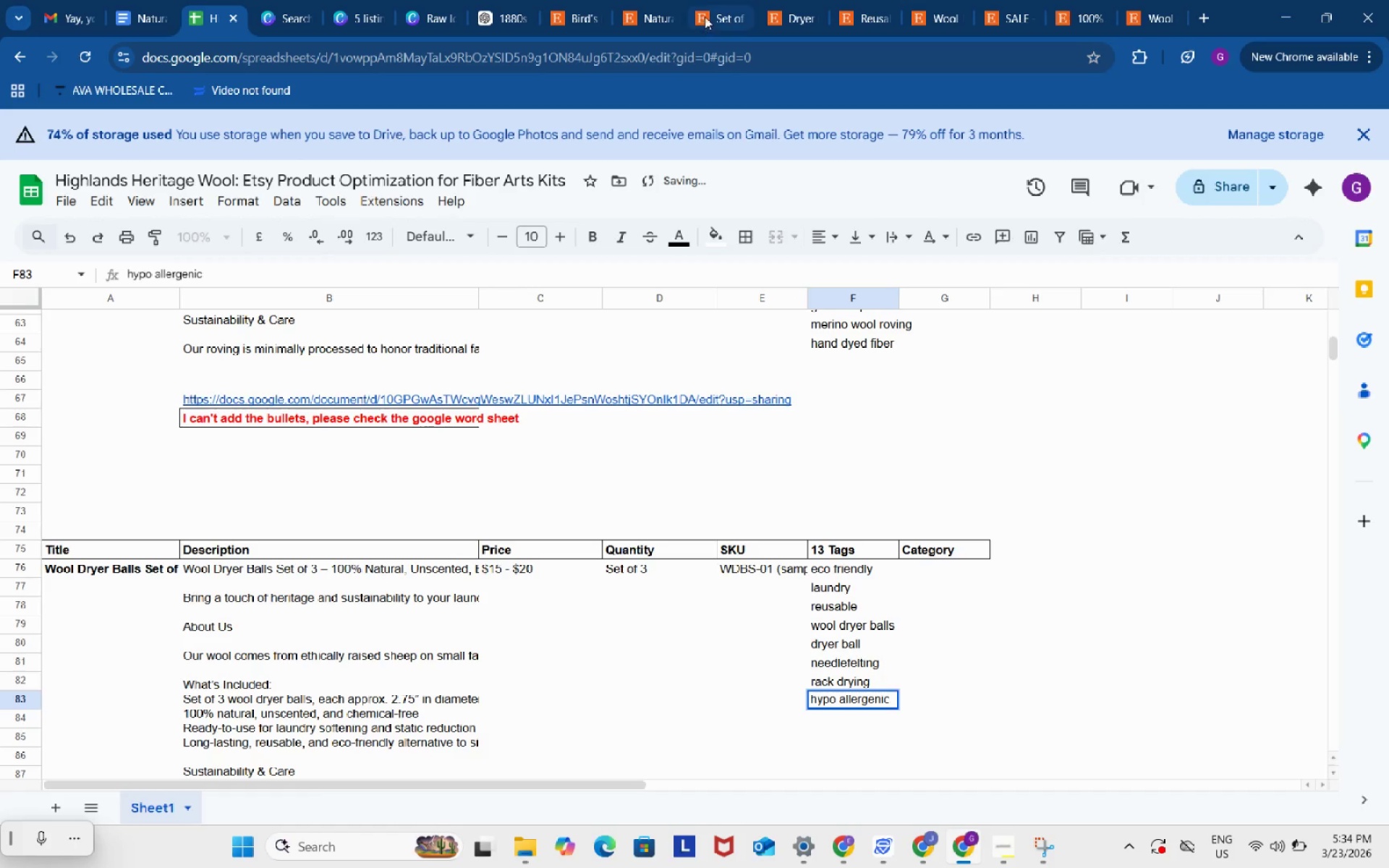 
left_click([708, 2])
 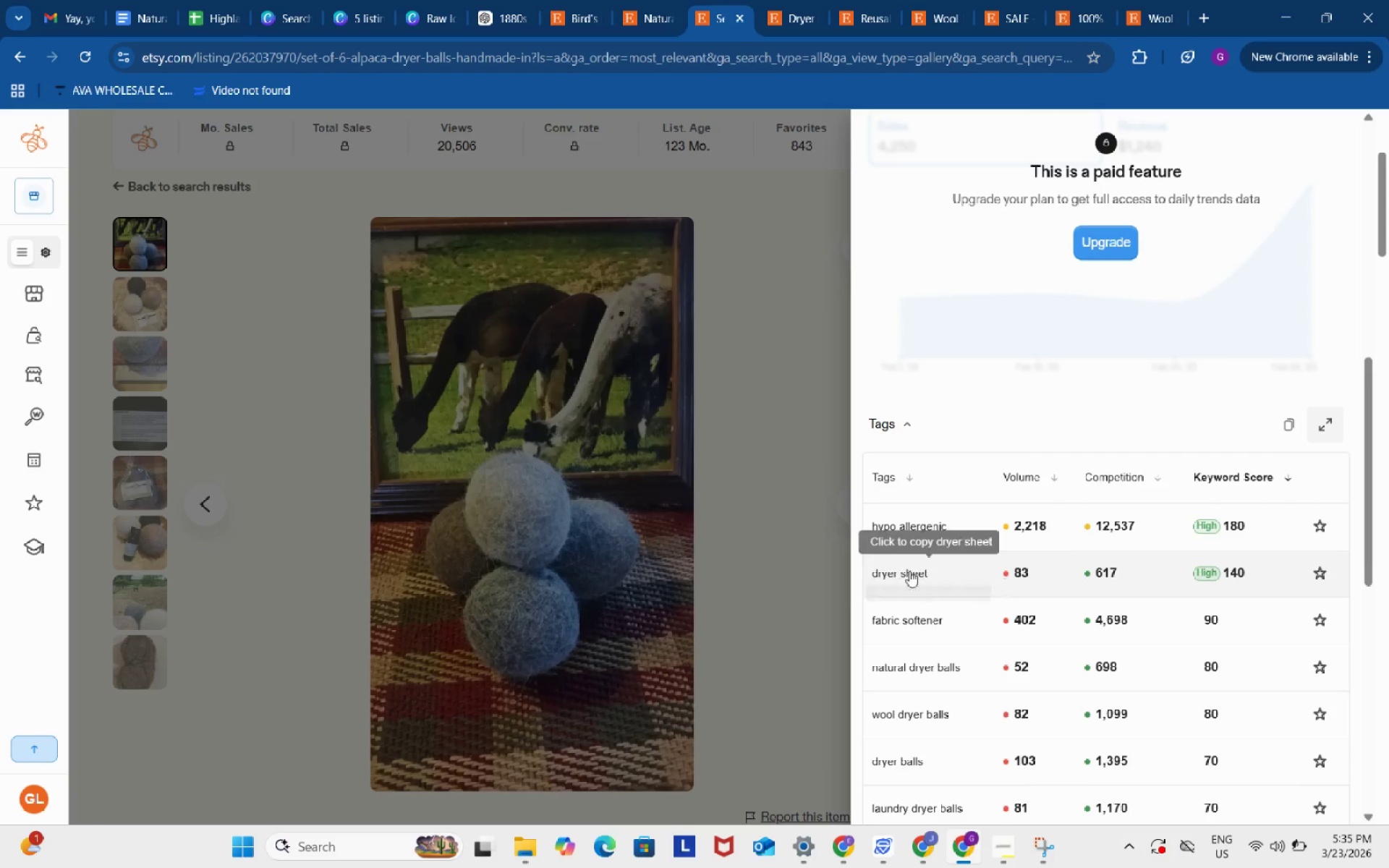 
left_click([909, 571])
 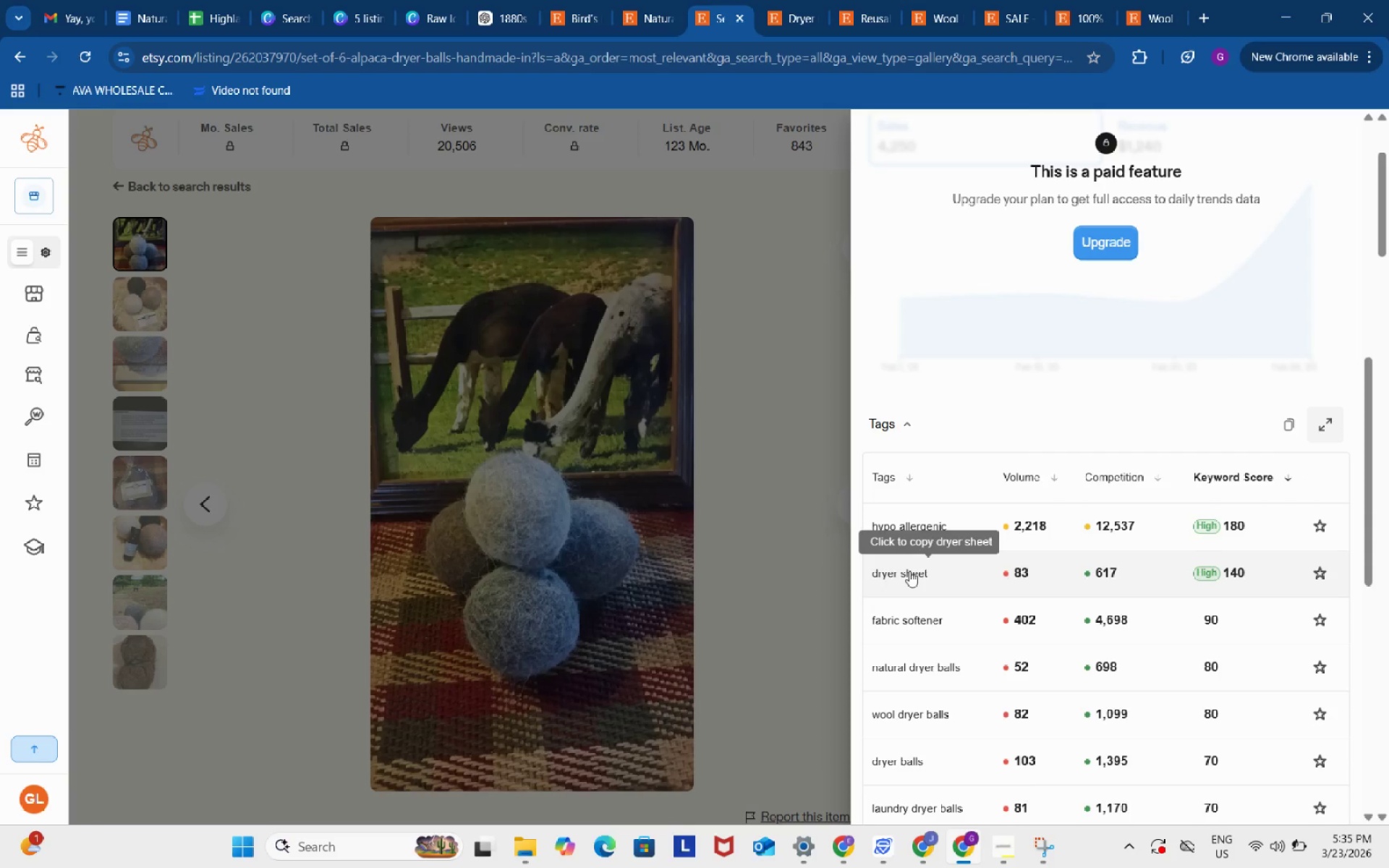 
scroll: coordinate [987, 488], scroll_direction: down, amount: 4.0
 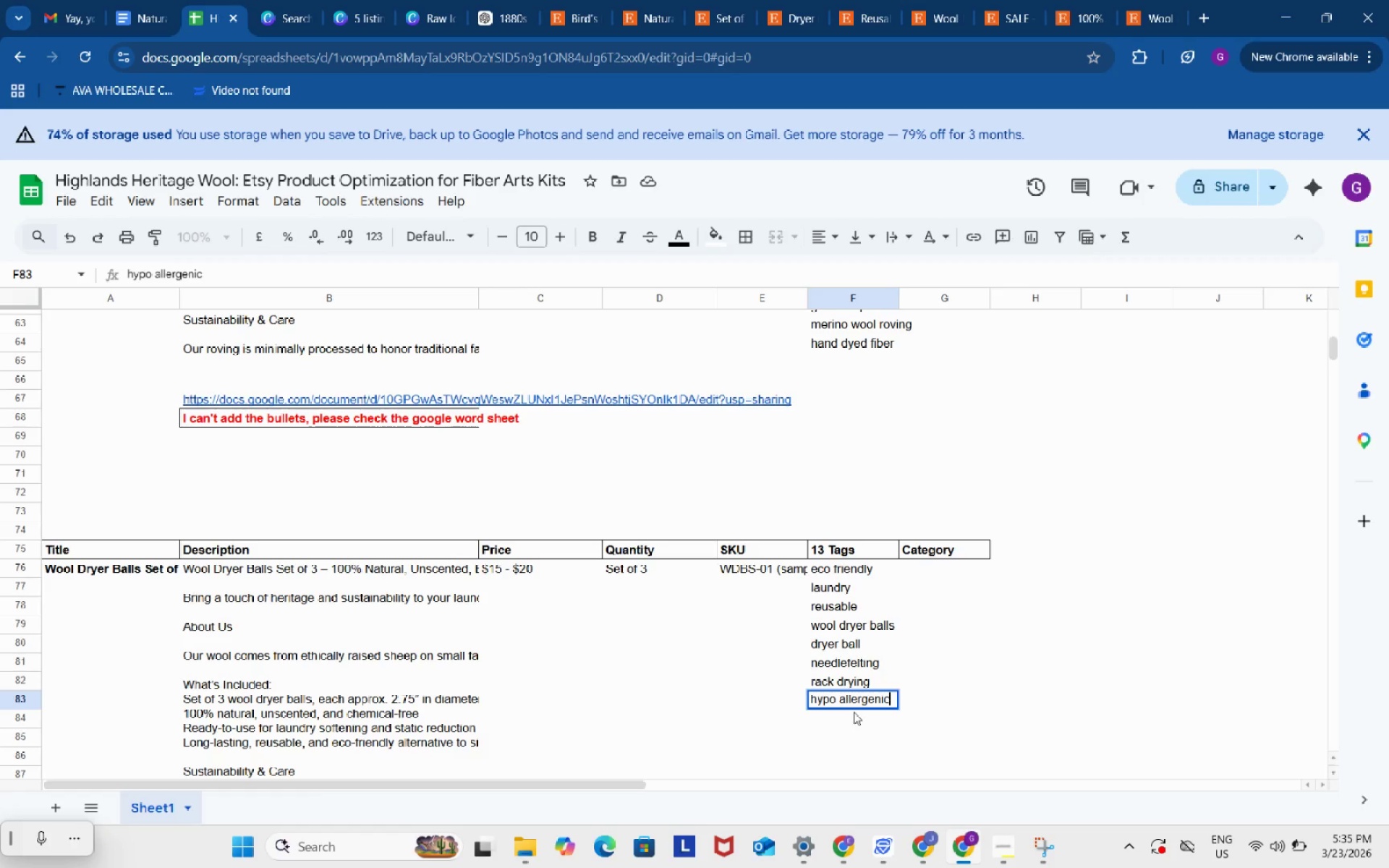 
double_click([852, 720])
 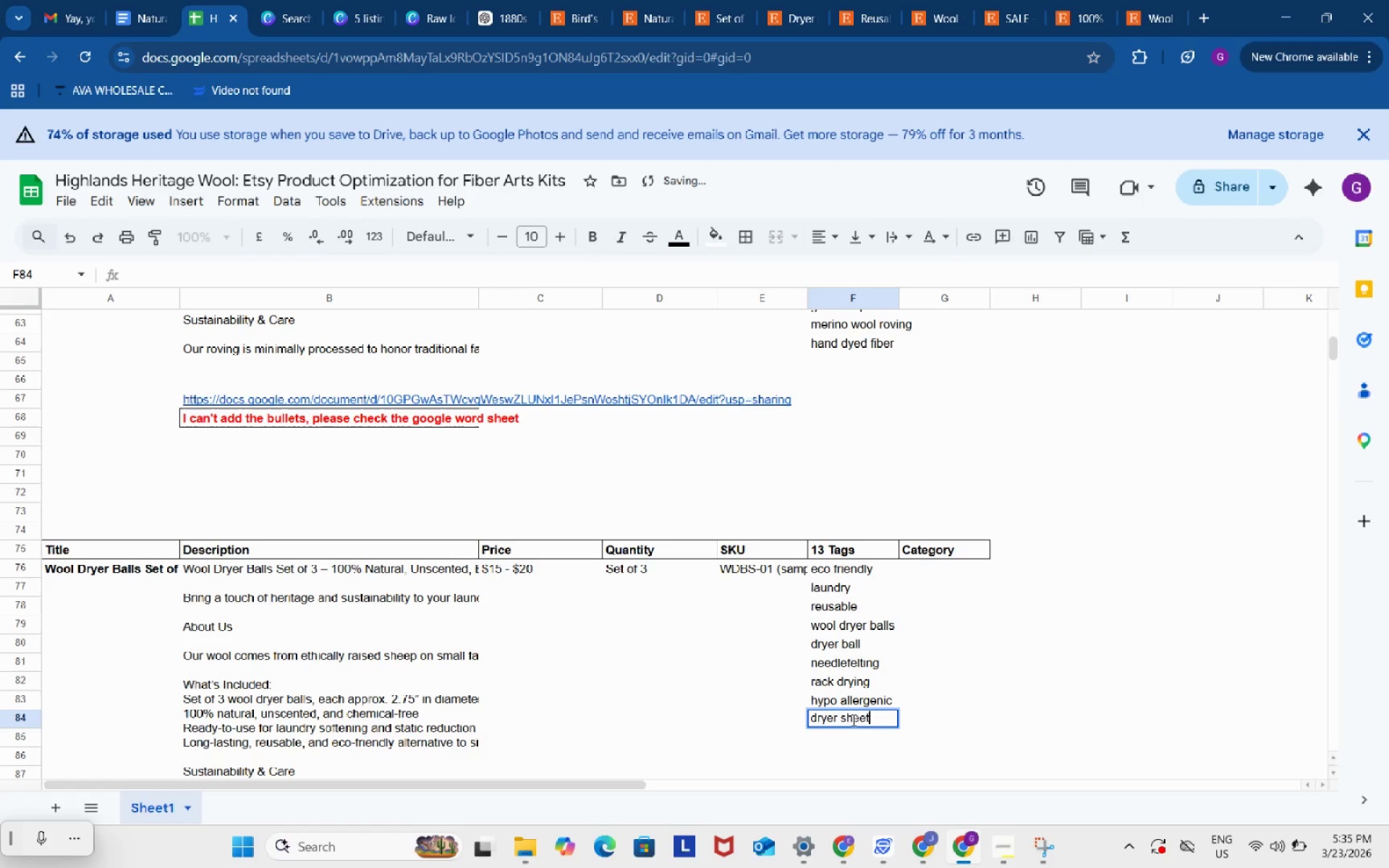 
key(Control+ControlLeft)
 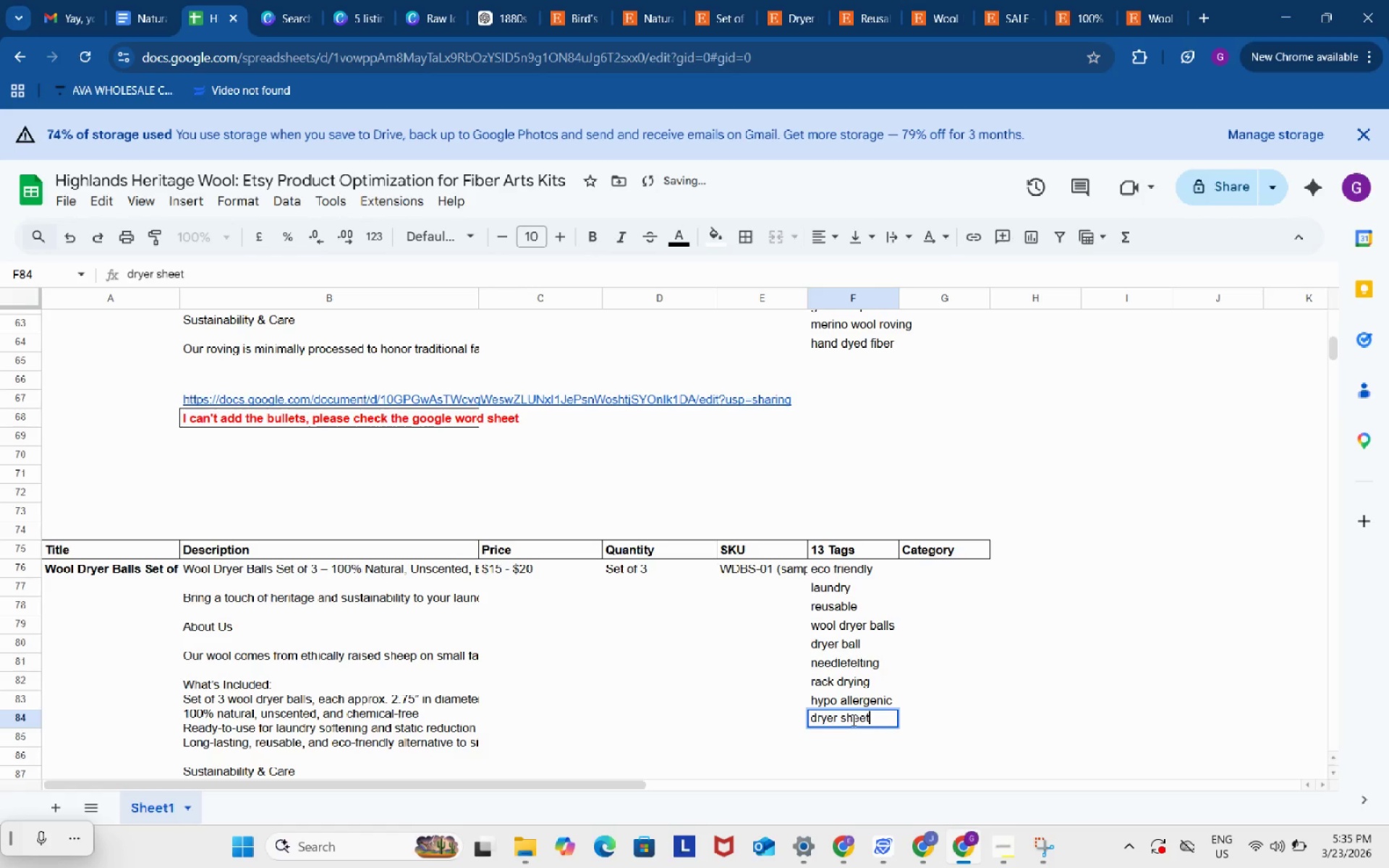 
key(Control+V)
 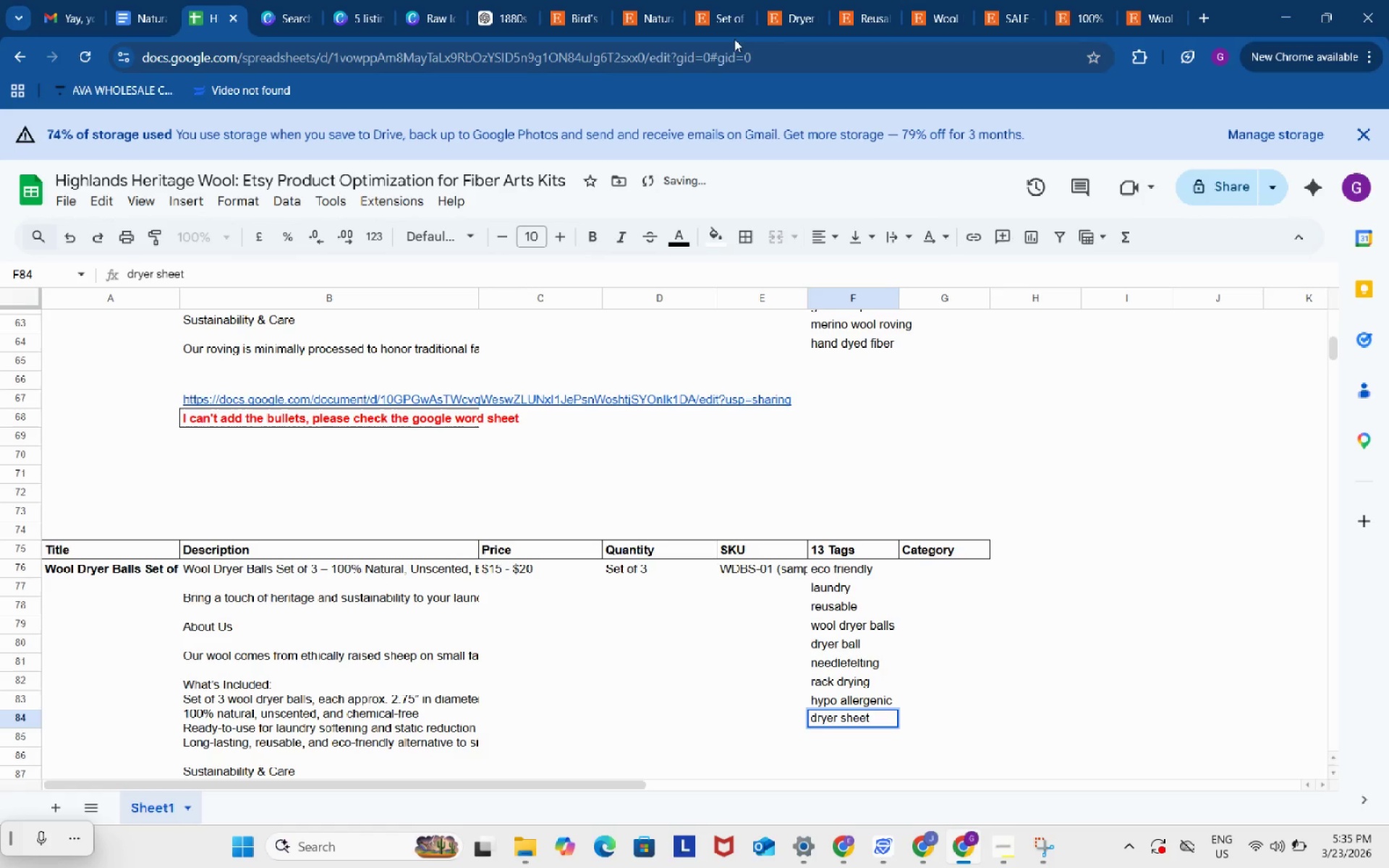 
left_click([720, 0])
 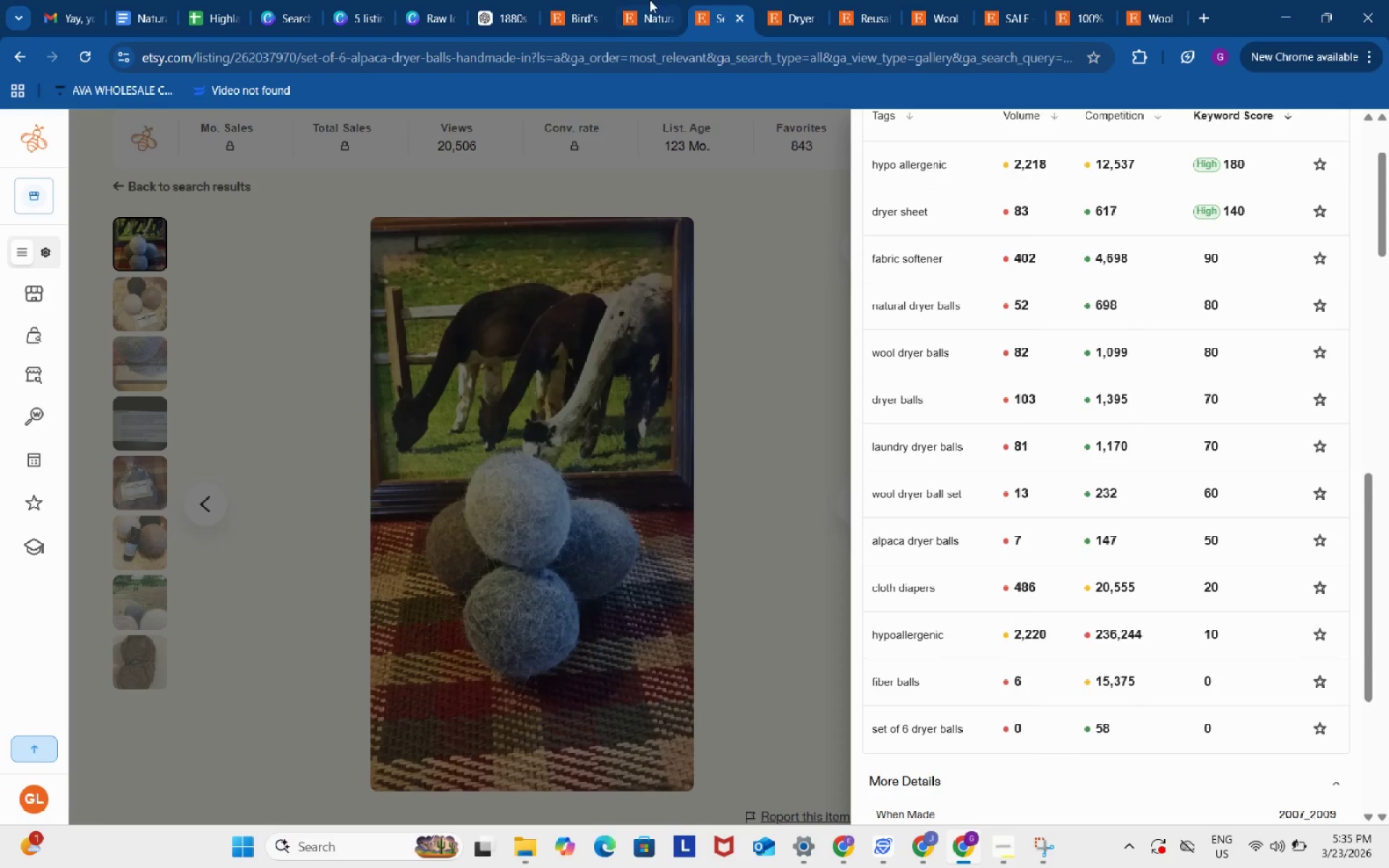 
left_click([650, 0])
 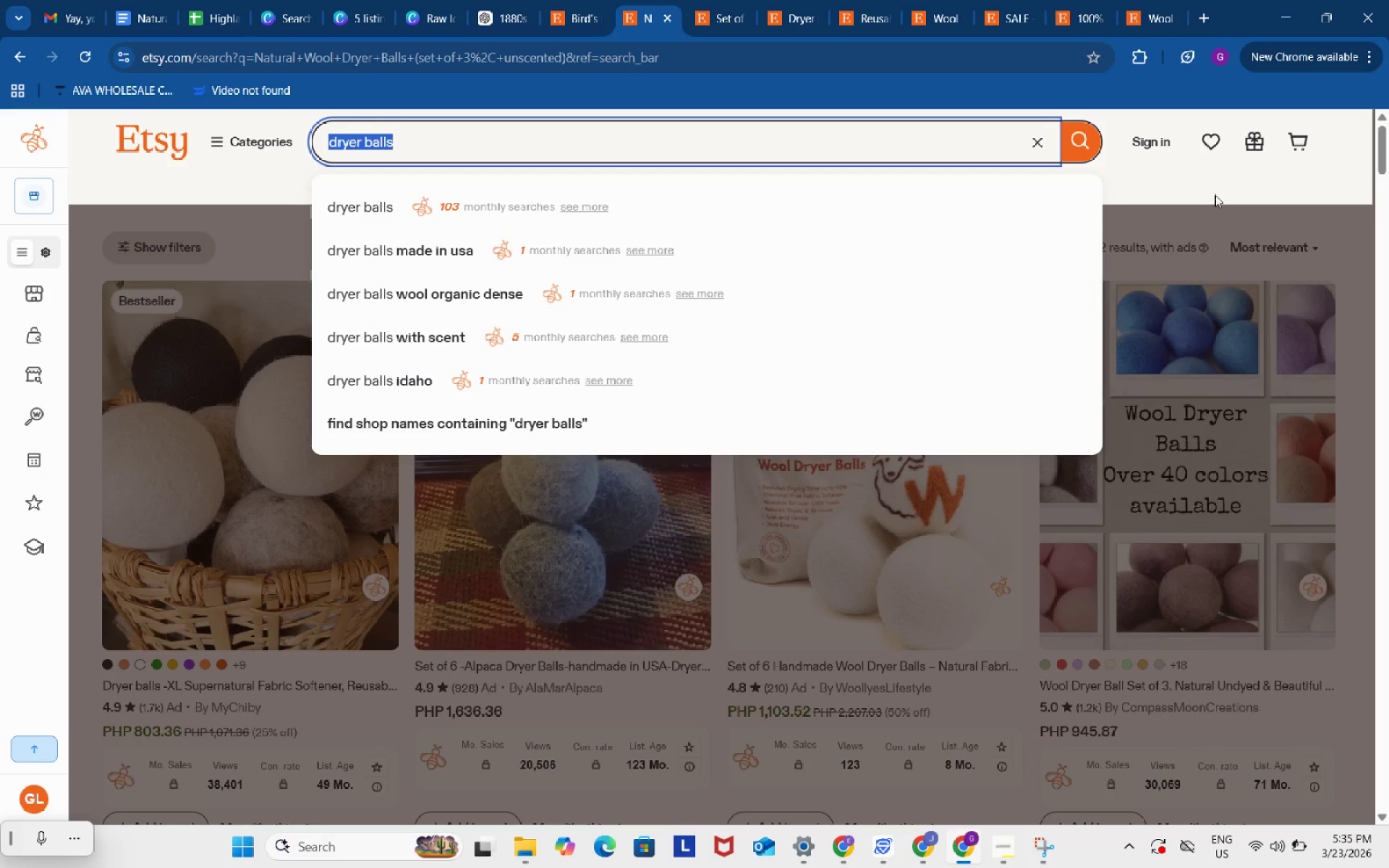 
left_click([1209, 182])
 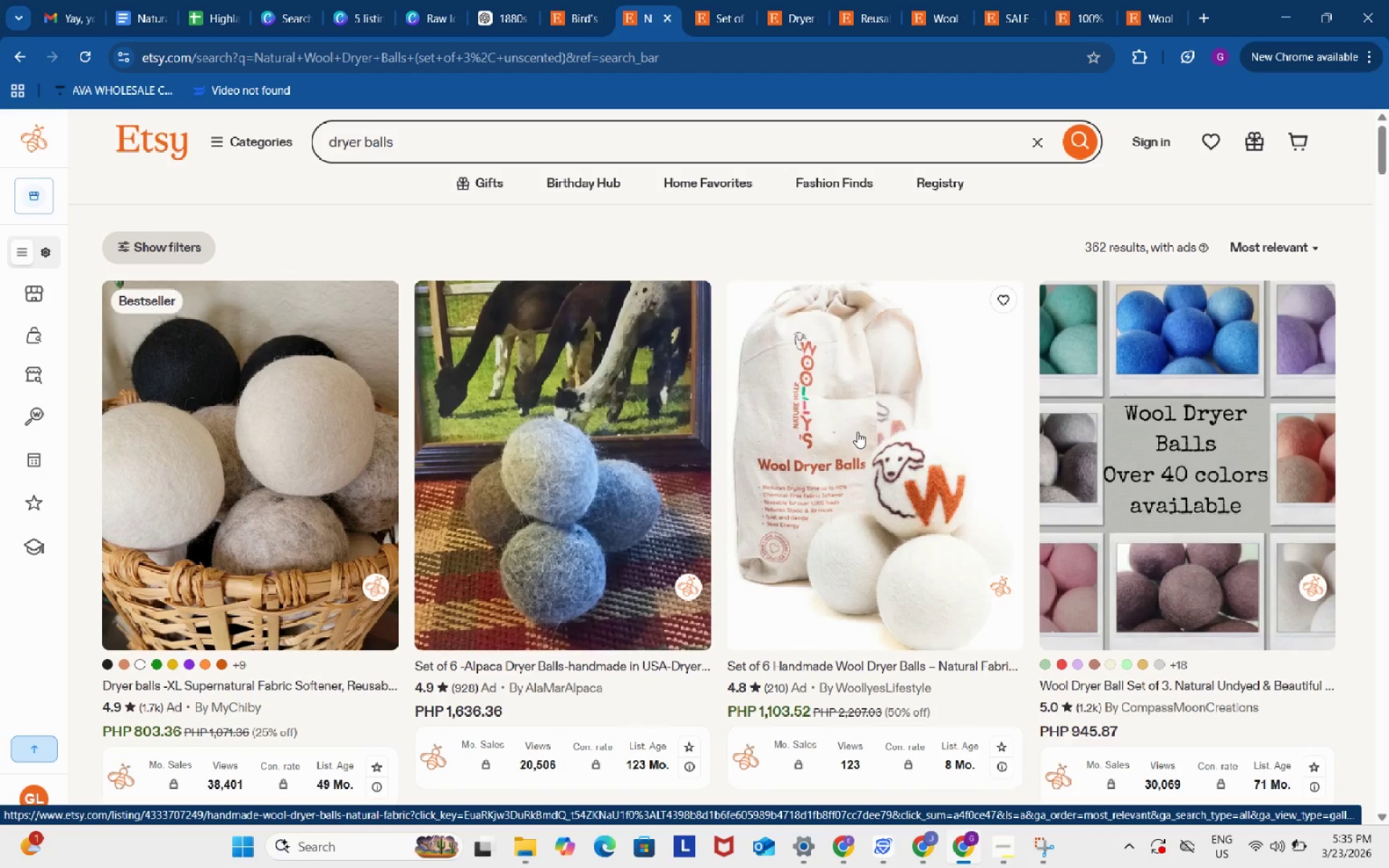 
right_click([857, 432])
 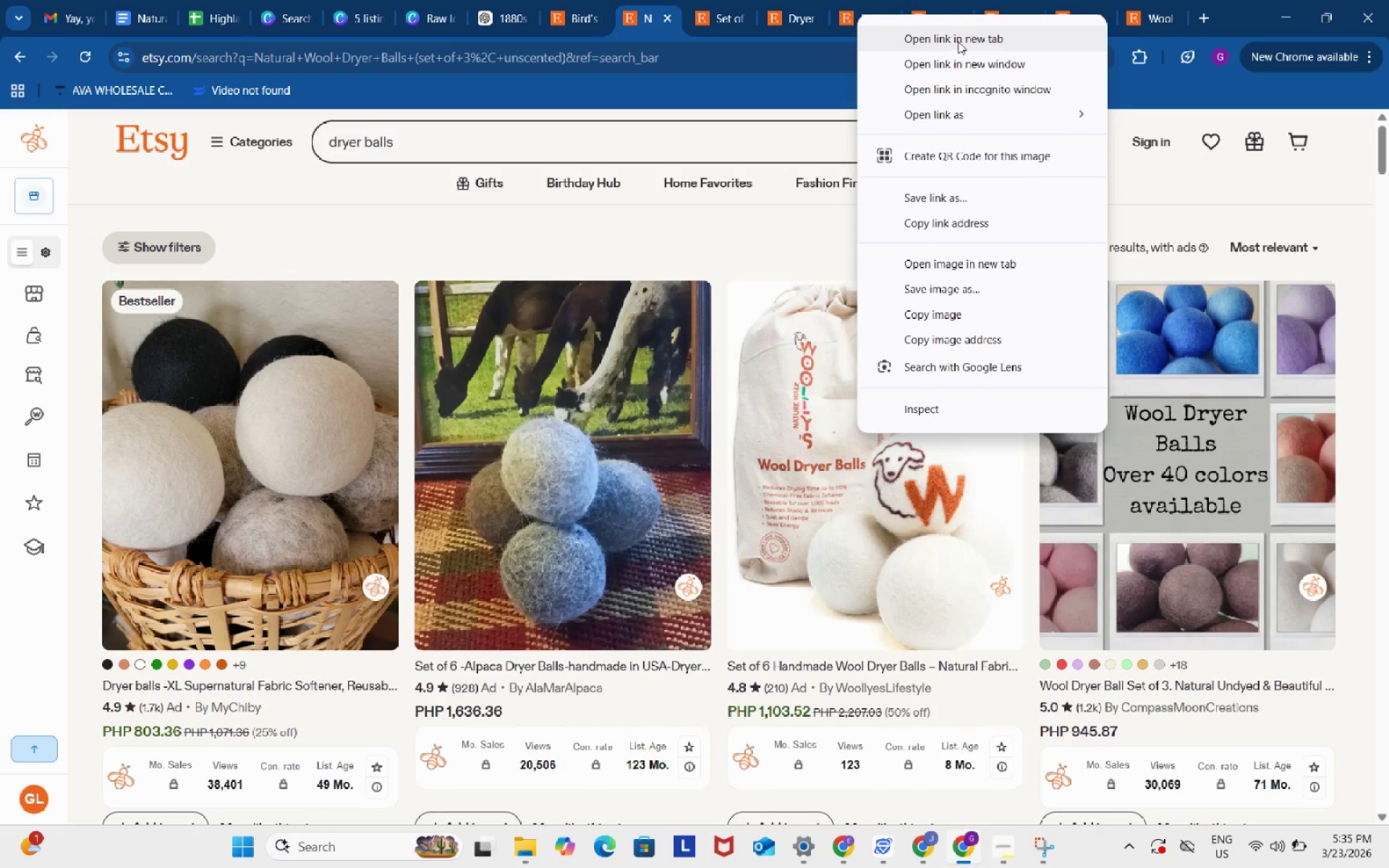 
left_click([958, 41])
 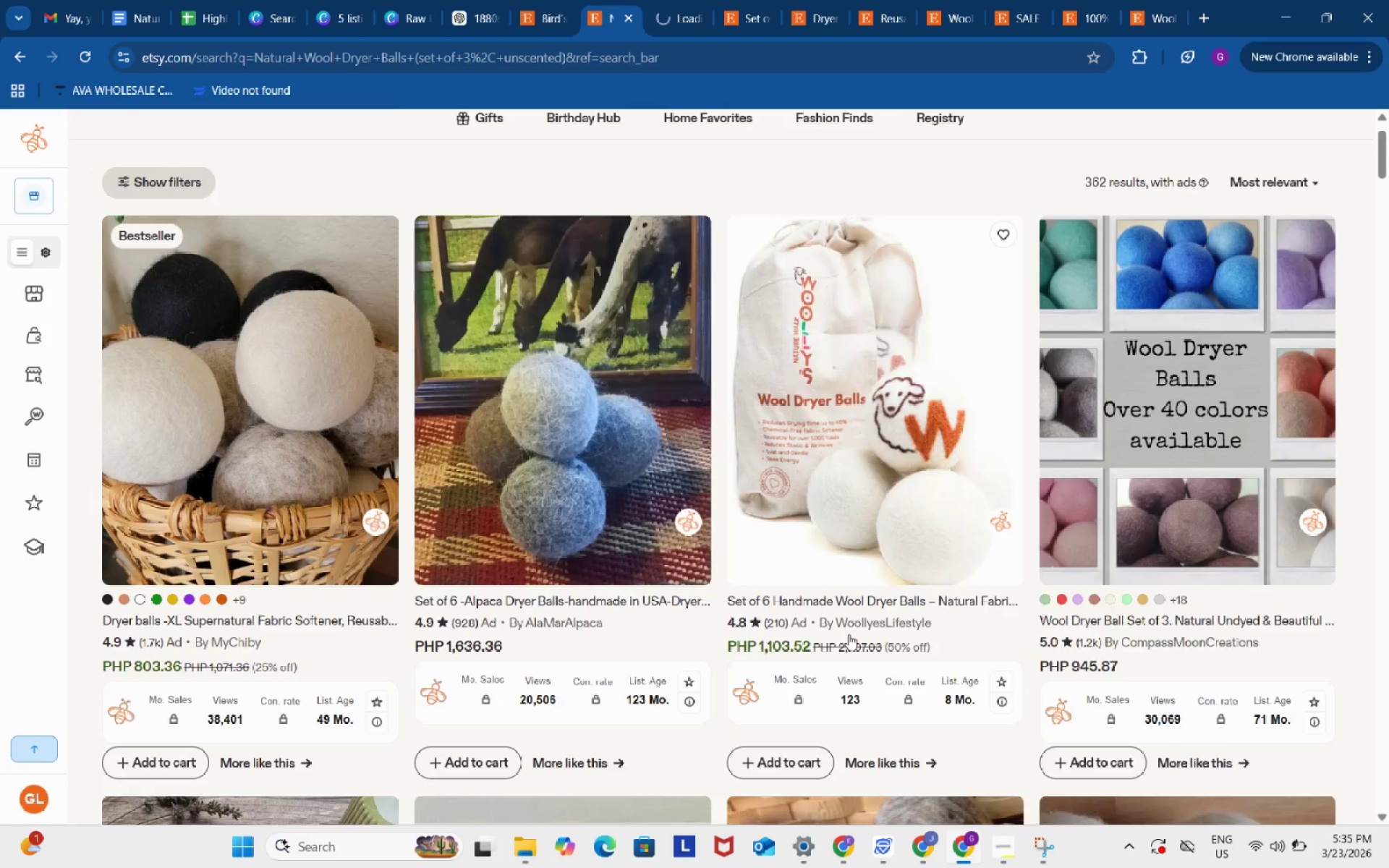 
scroll: coordinate [939, 642], scroll_direction: down, amount: 7.0
 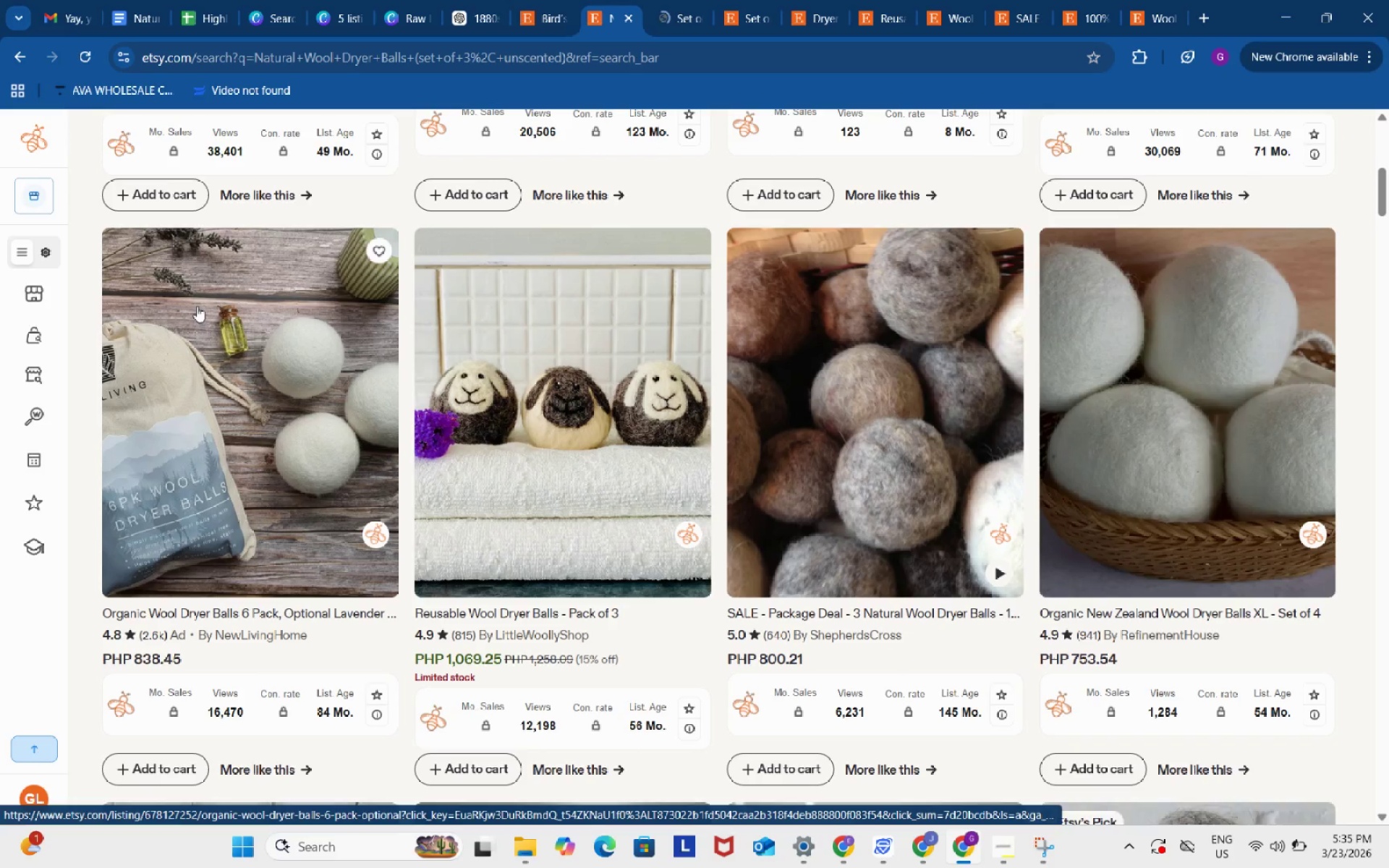 
right_click([284, 331])
 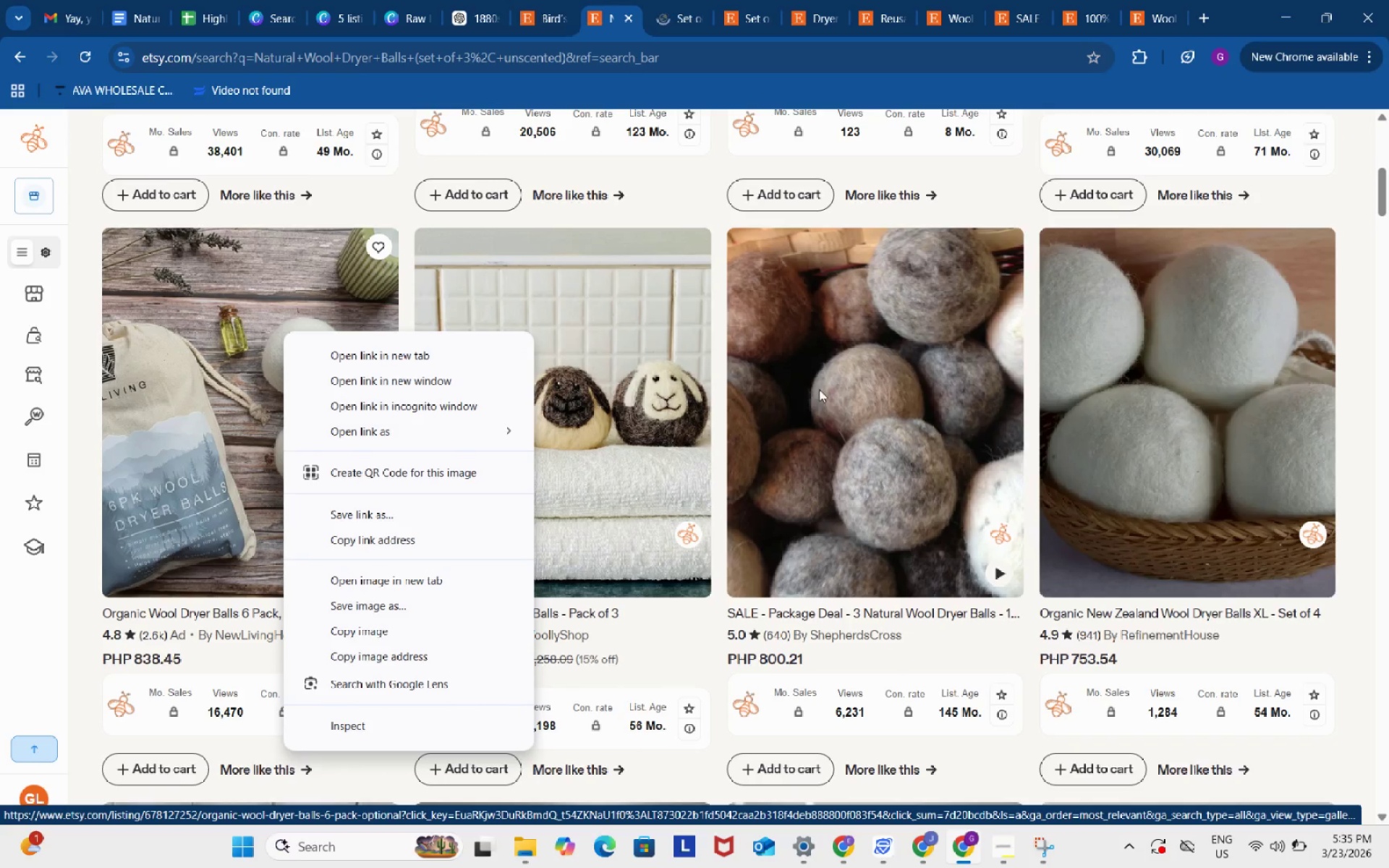 
scroll: coordinate [835, 378], scroll_direction: down, amount: 1.0
 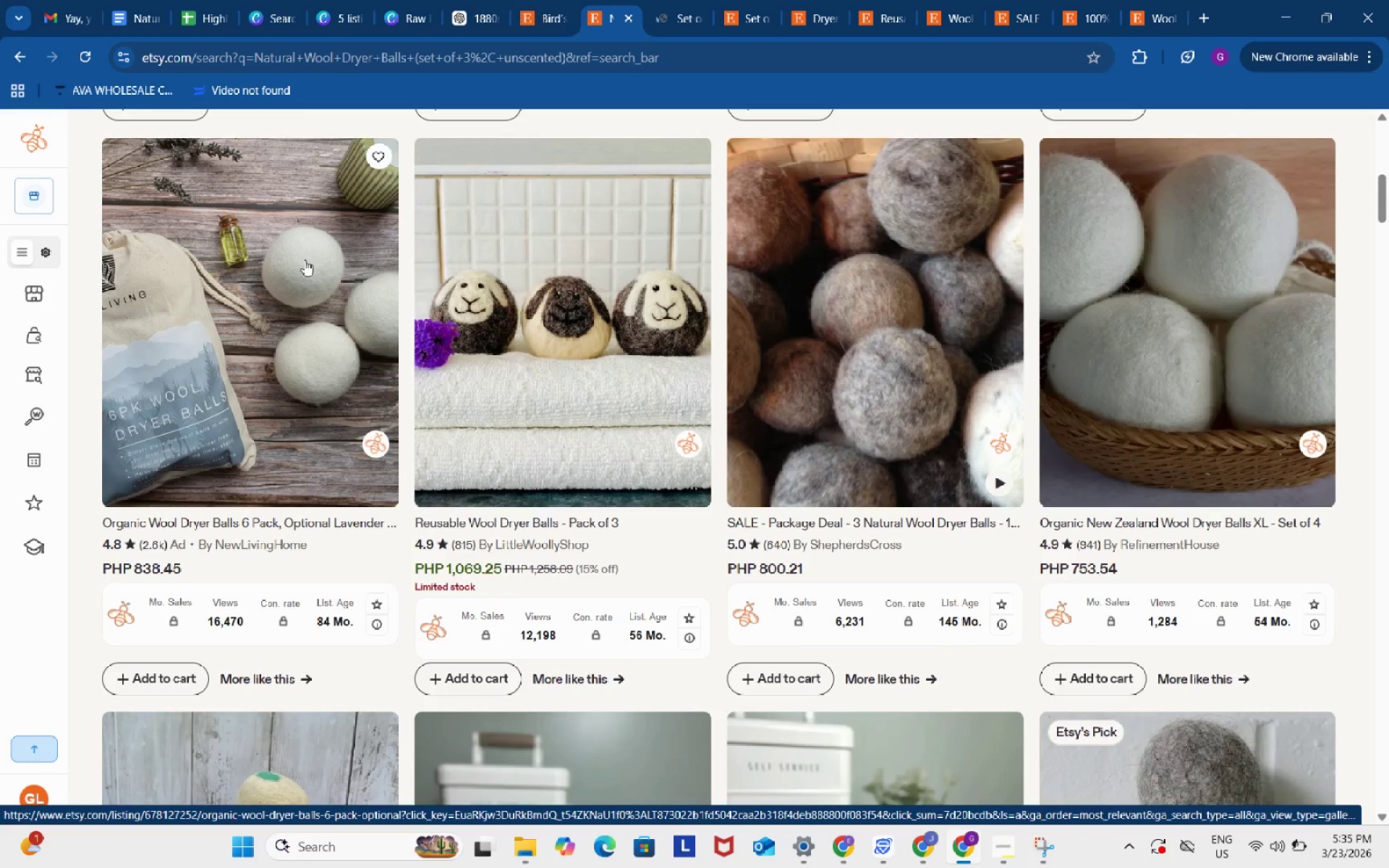 
right_click([305, 260])
 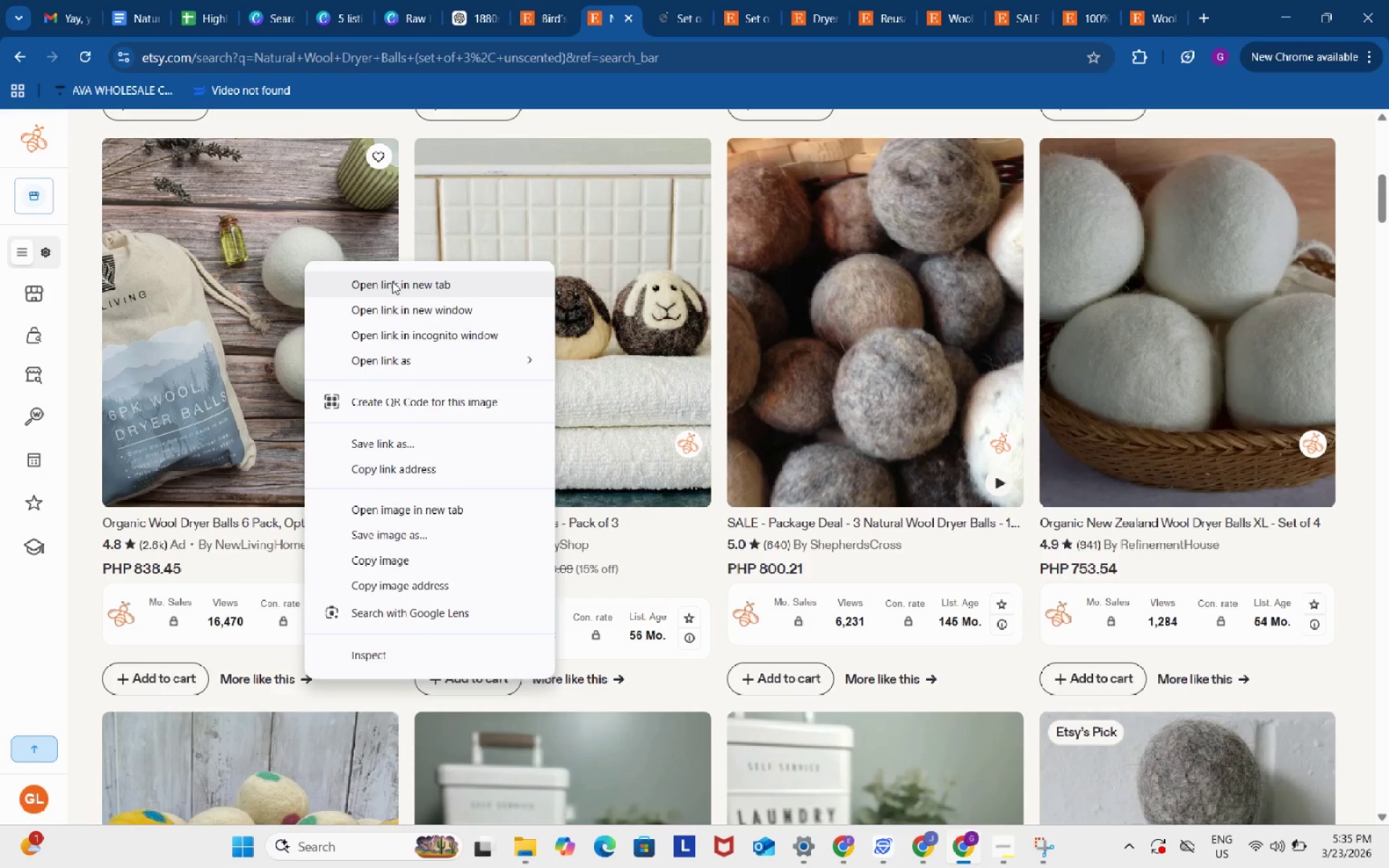 
left_click([392, 281])
 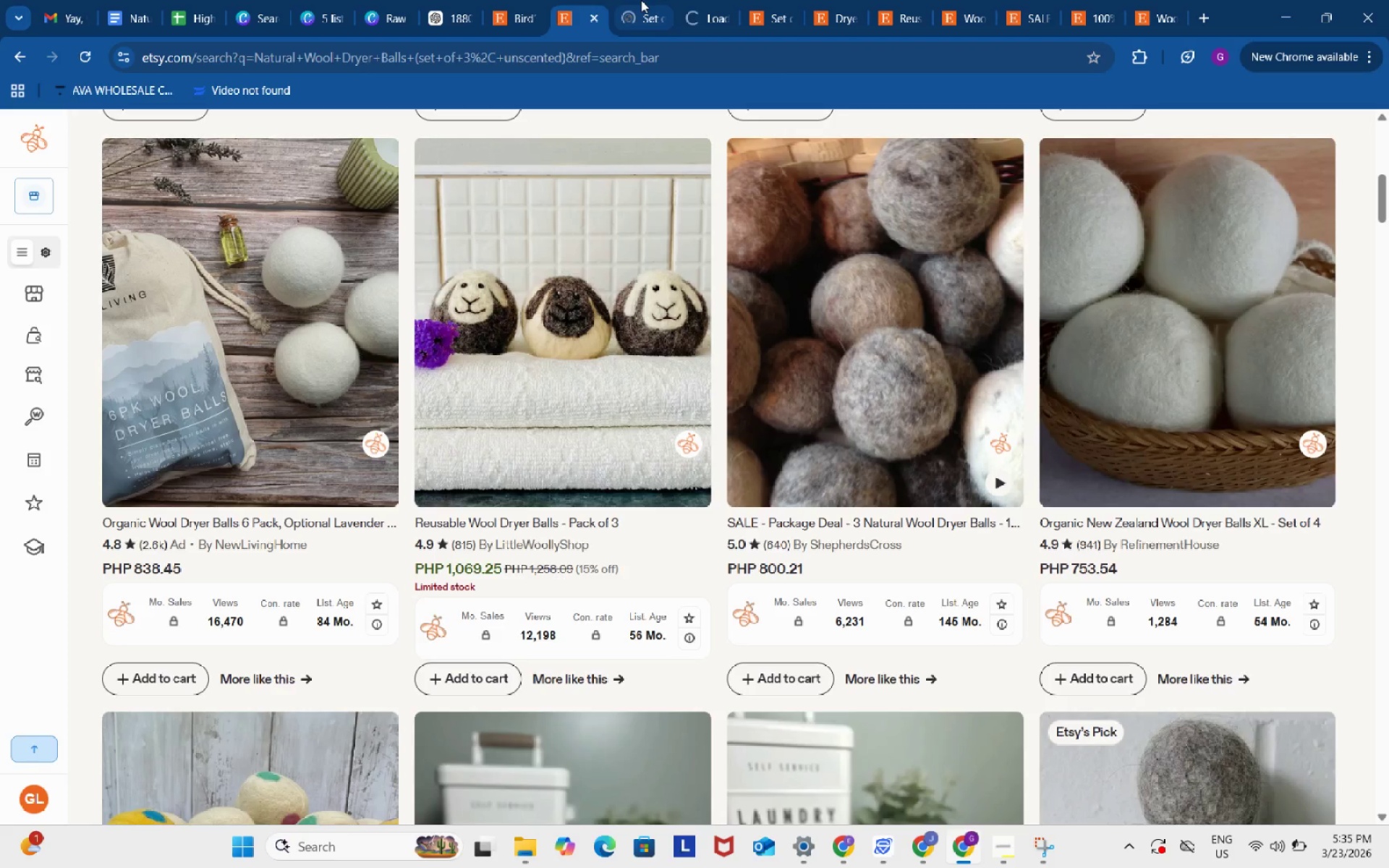 
left_click([641, 0])
 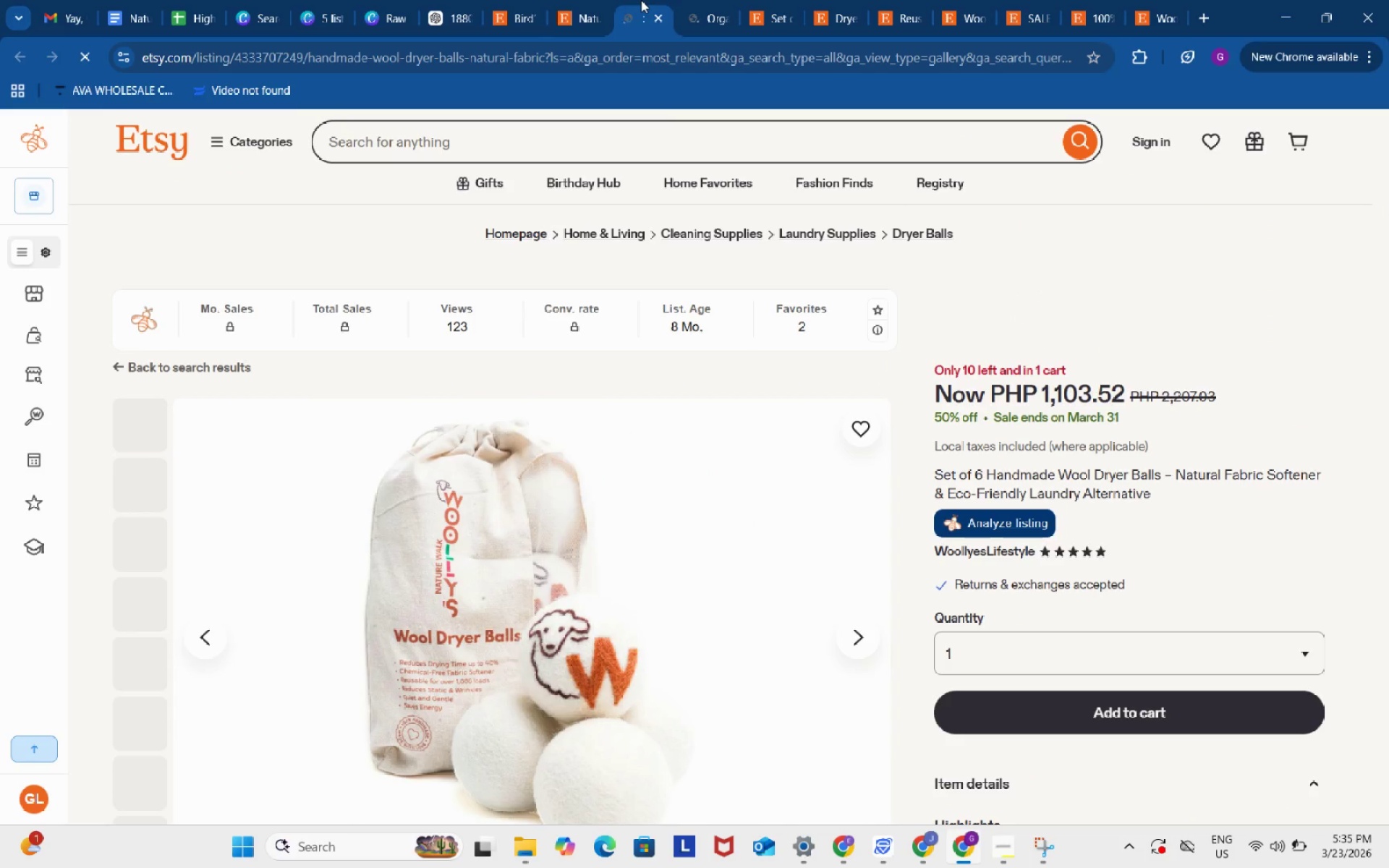 
wait(5.97)
 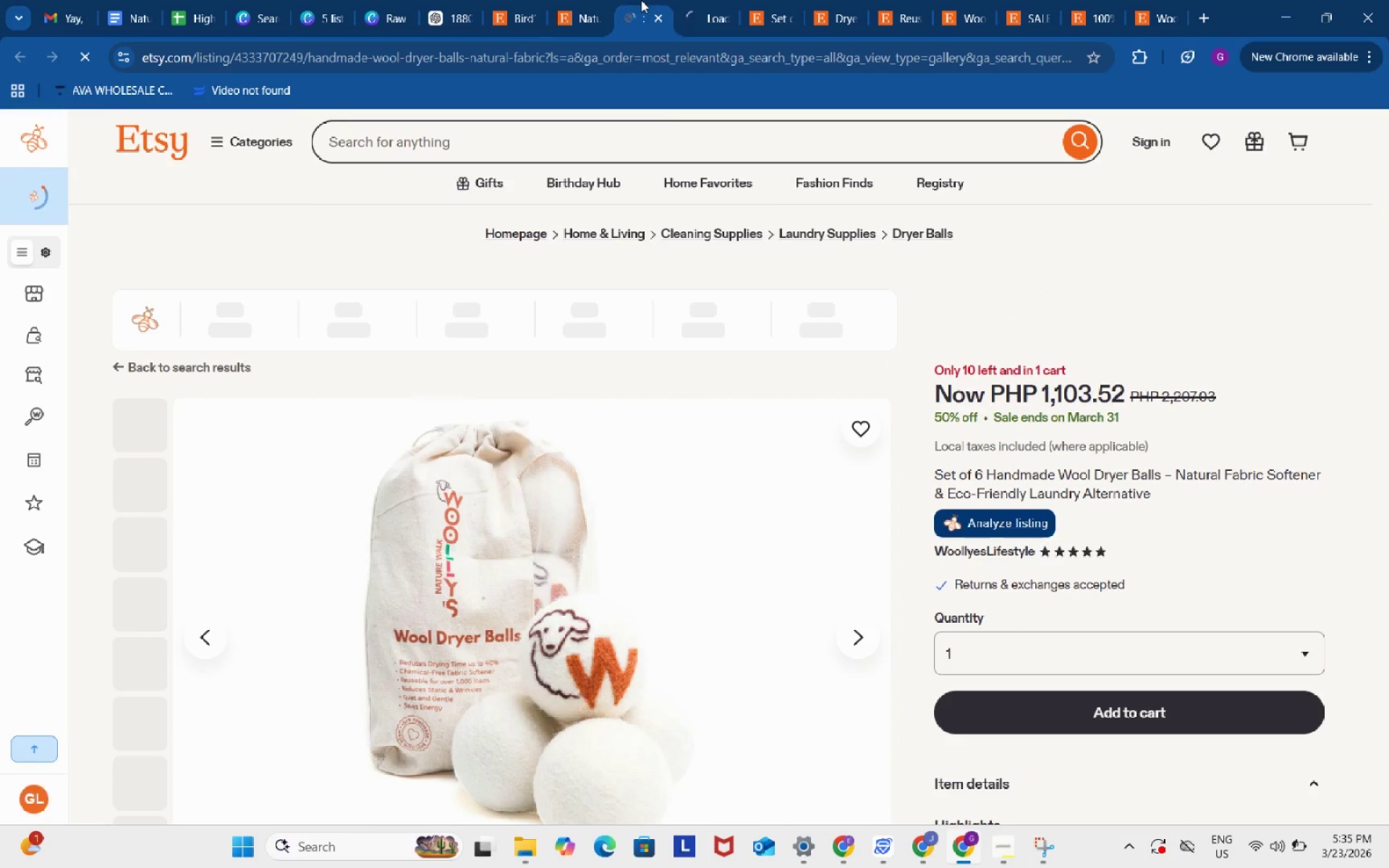 
left_click([994, 522])
 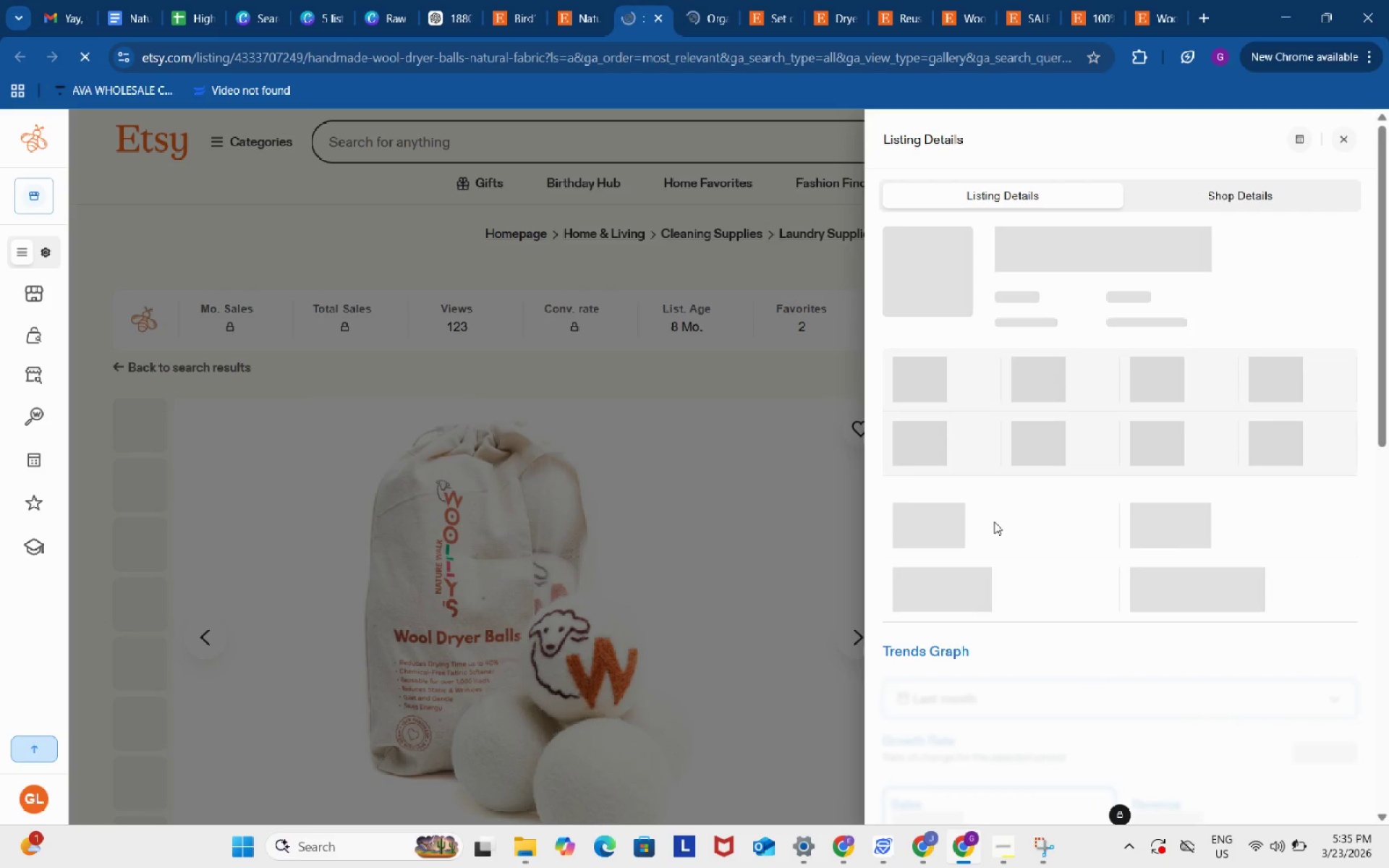 
scroll: coordinate [1161, 482], scroll_direction: down, amount: 10.0
 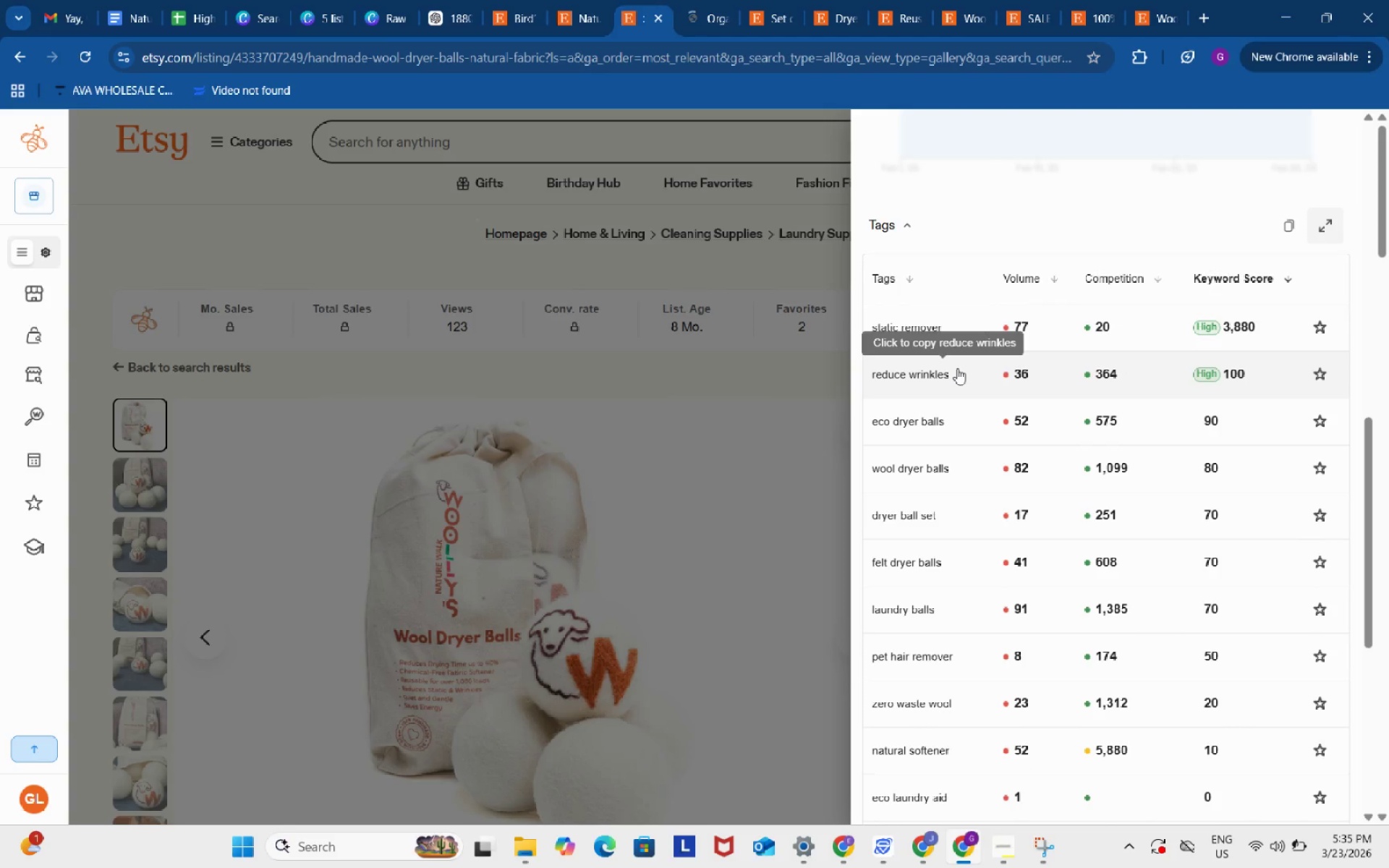 
wait(6.46)
 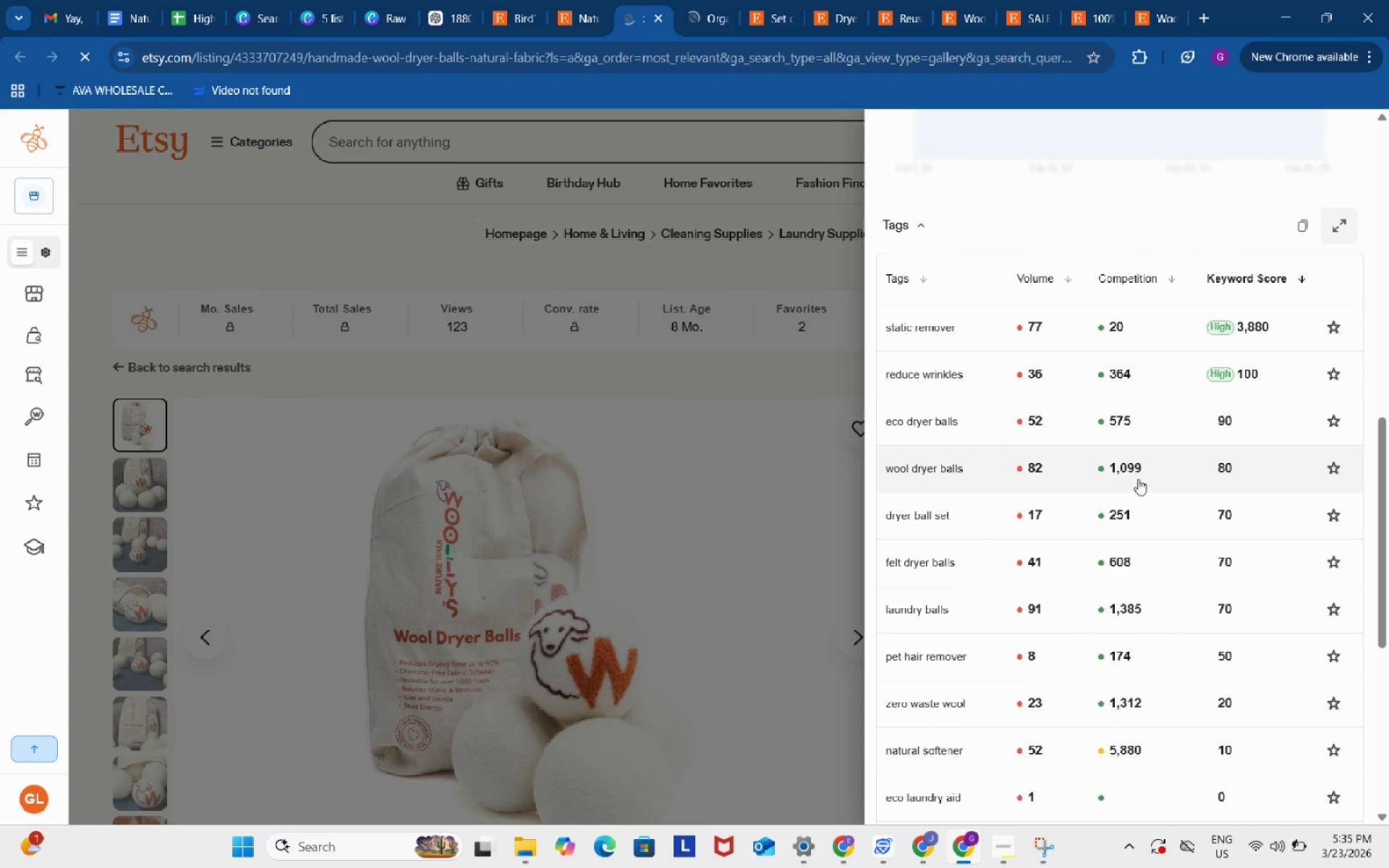 
scroll: coordinate [957, 368], scroll_direction: down, amount: 2.0
 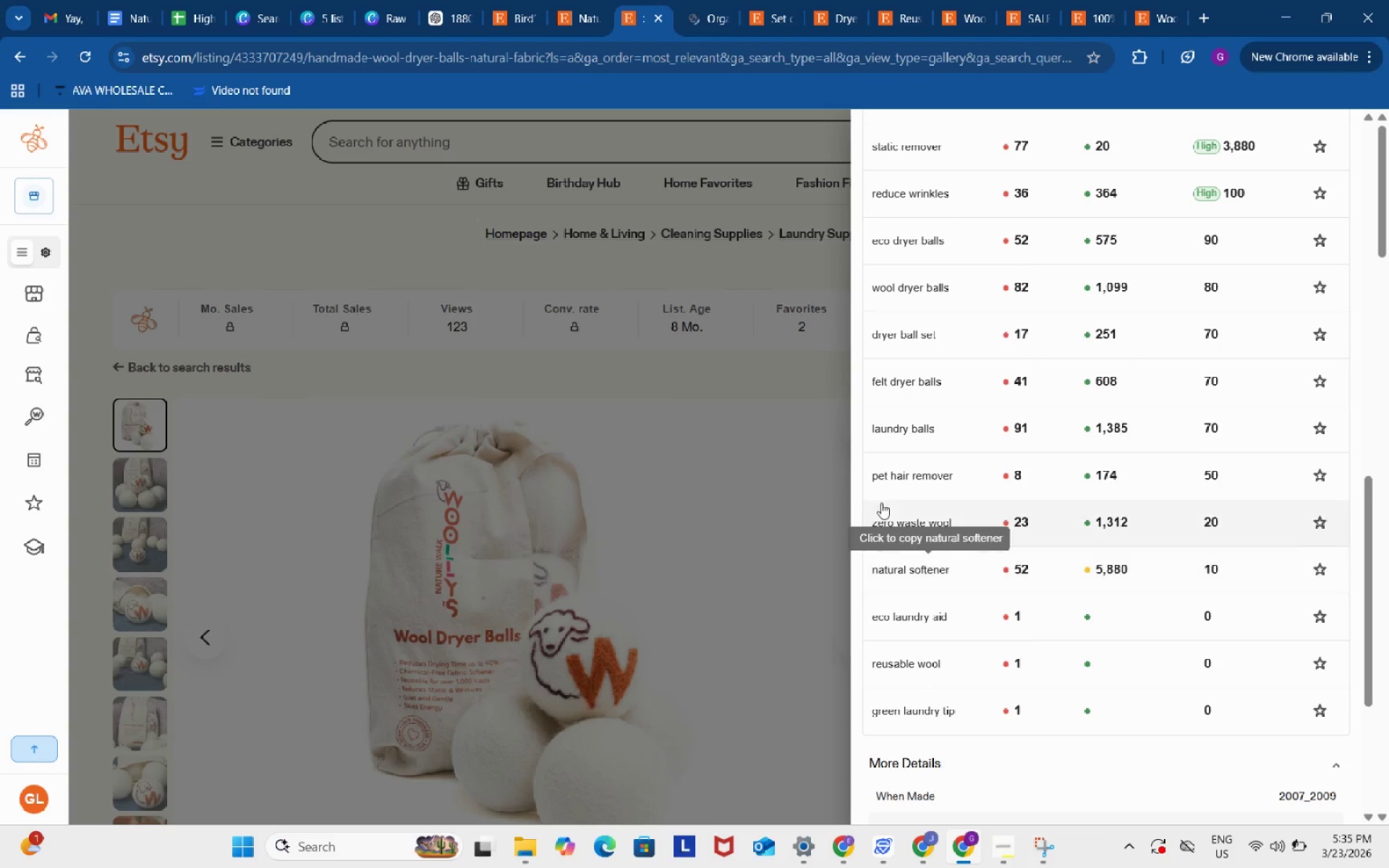 
left_click([191, 1])
 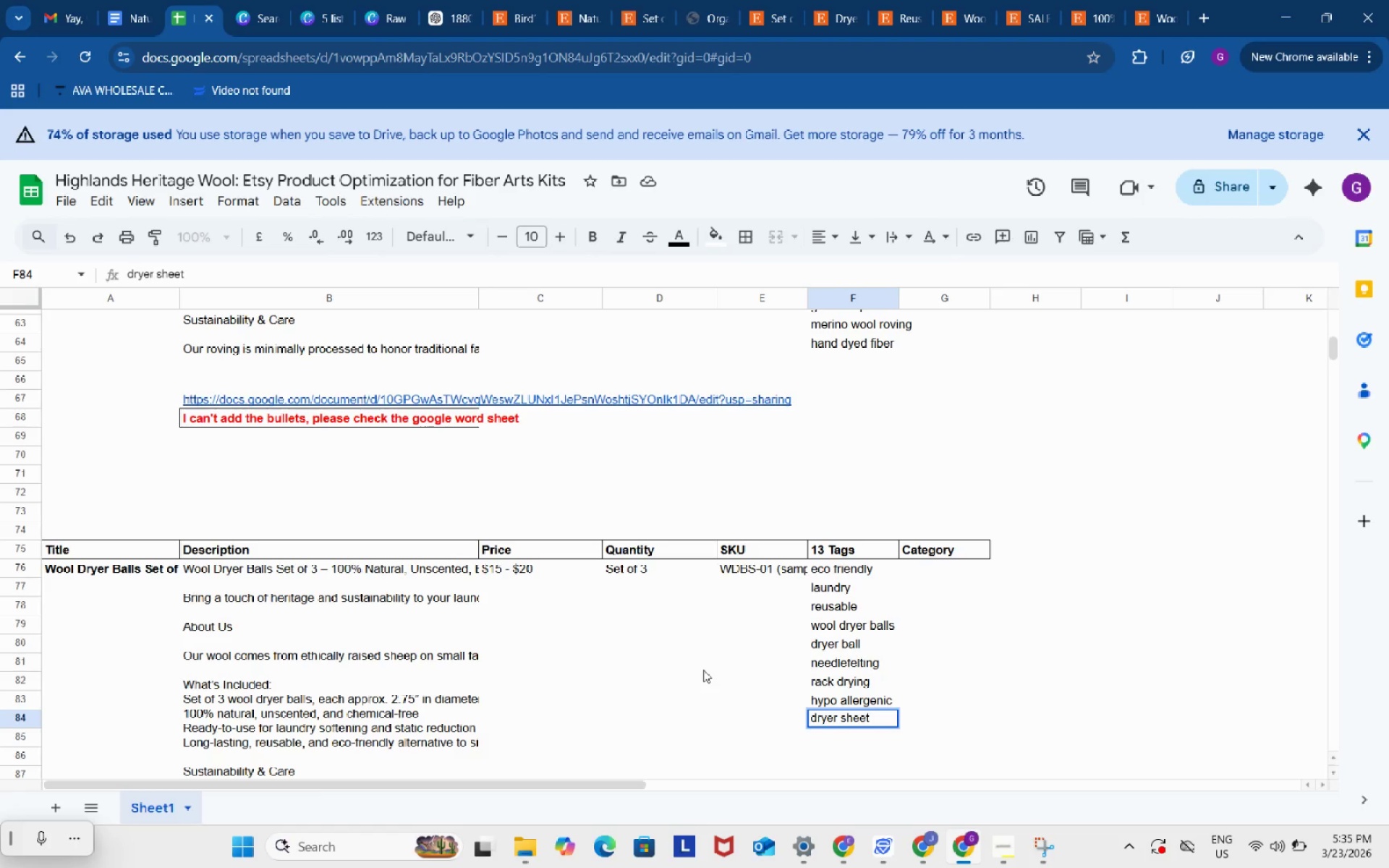 
left_click([703, 670])
 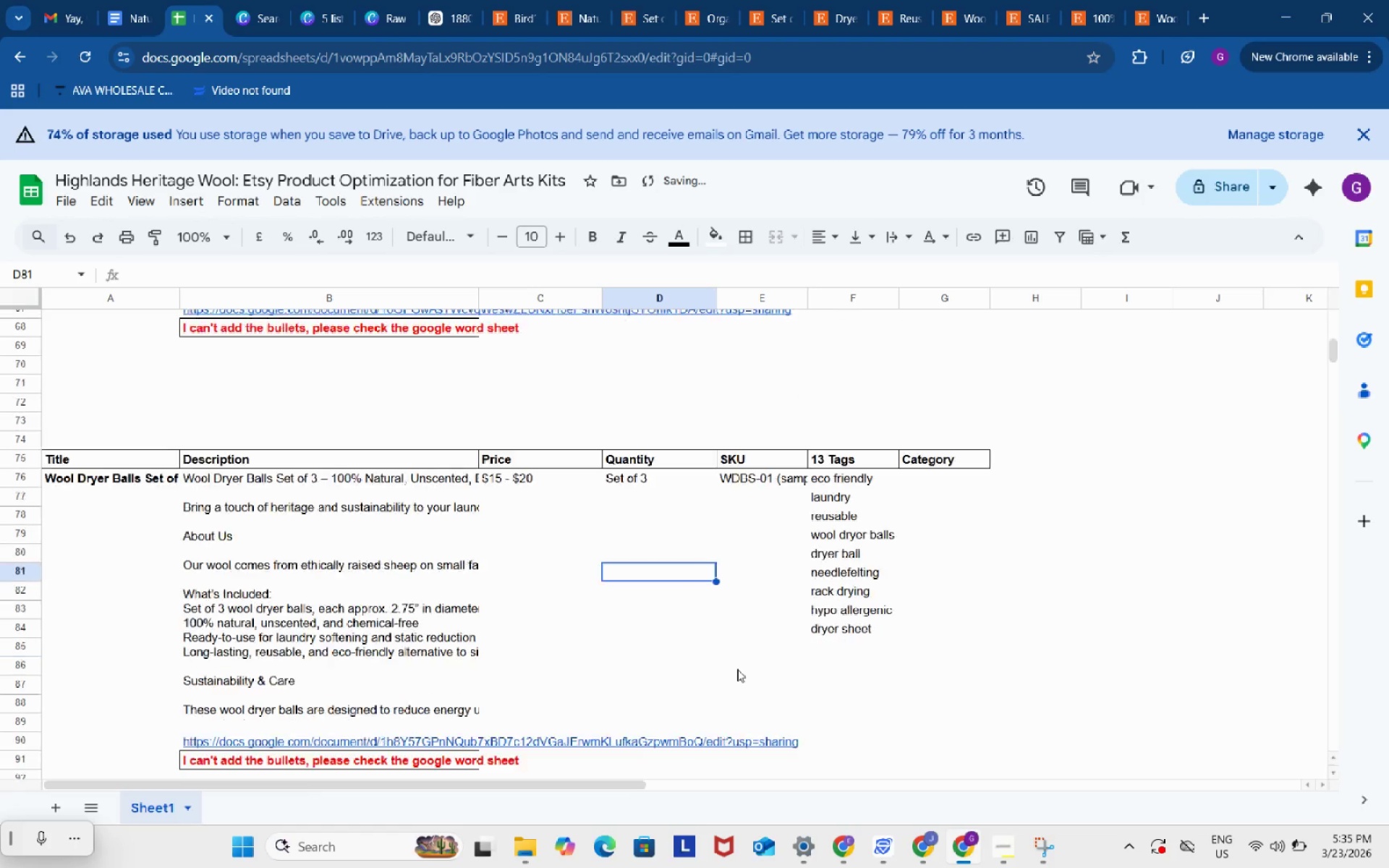 
scroll: coordinate [737, 669], scroll_direction: down, amount: 2.0
 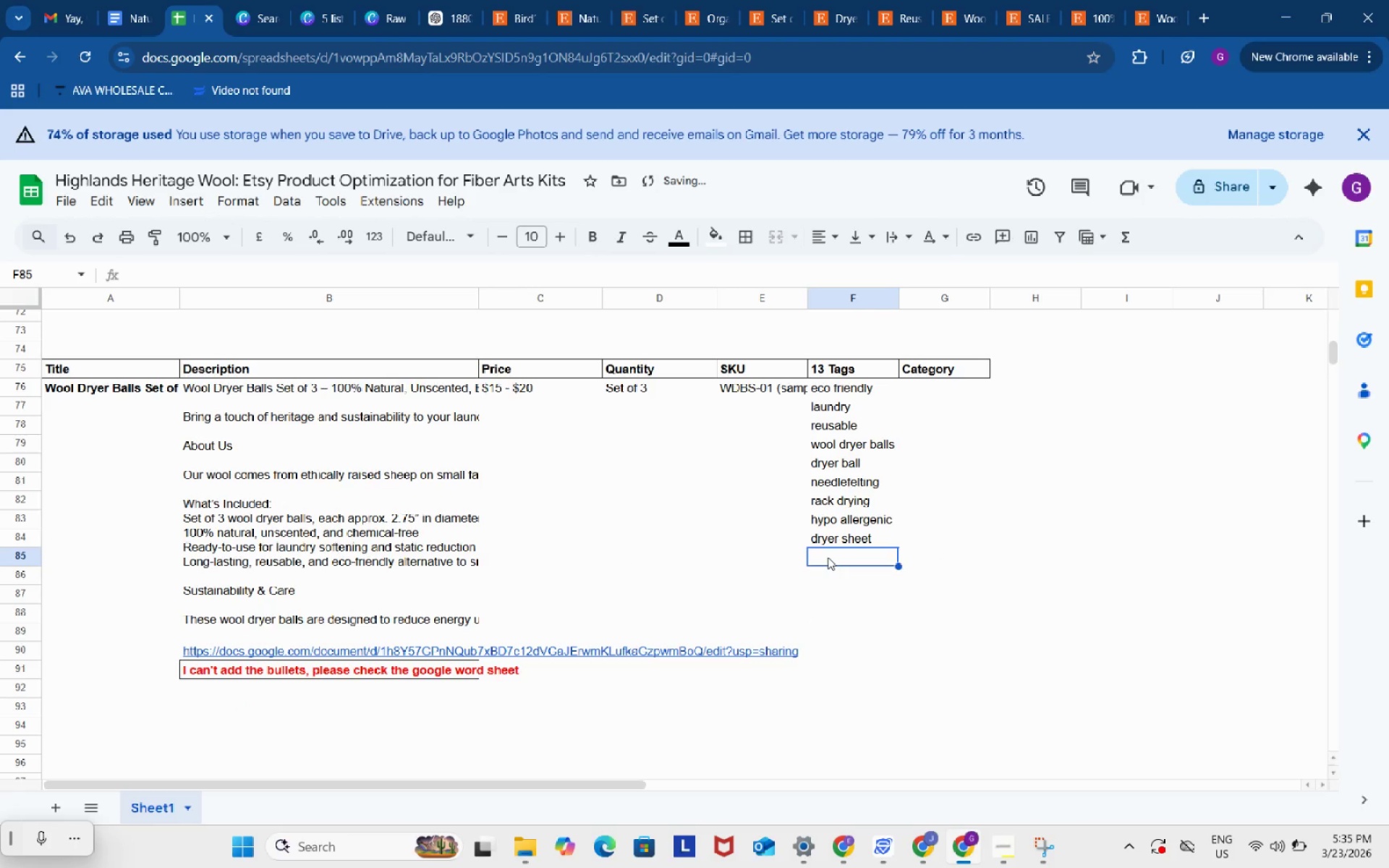 
double_click([828, 557])
 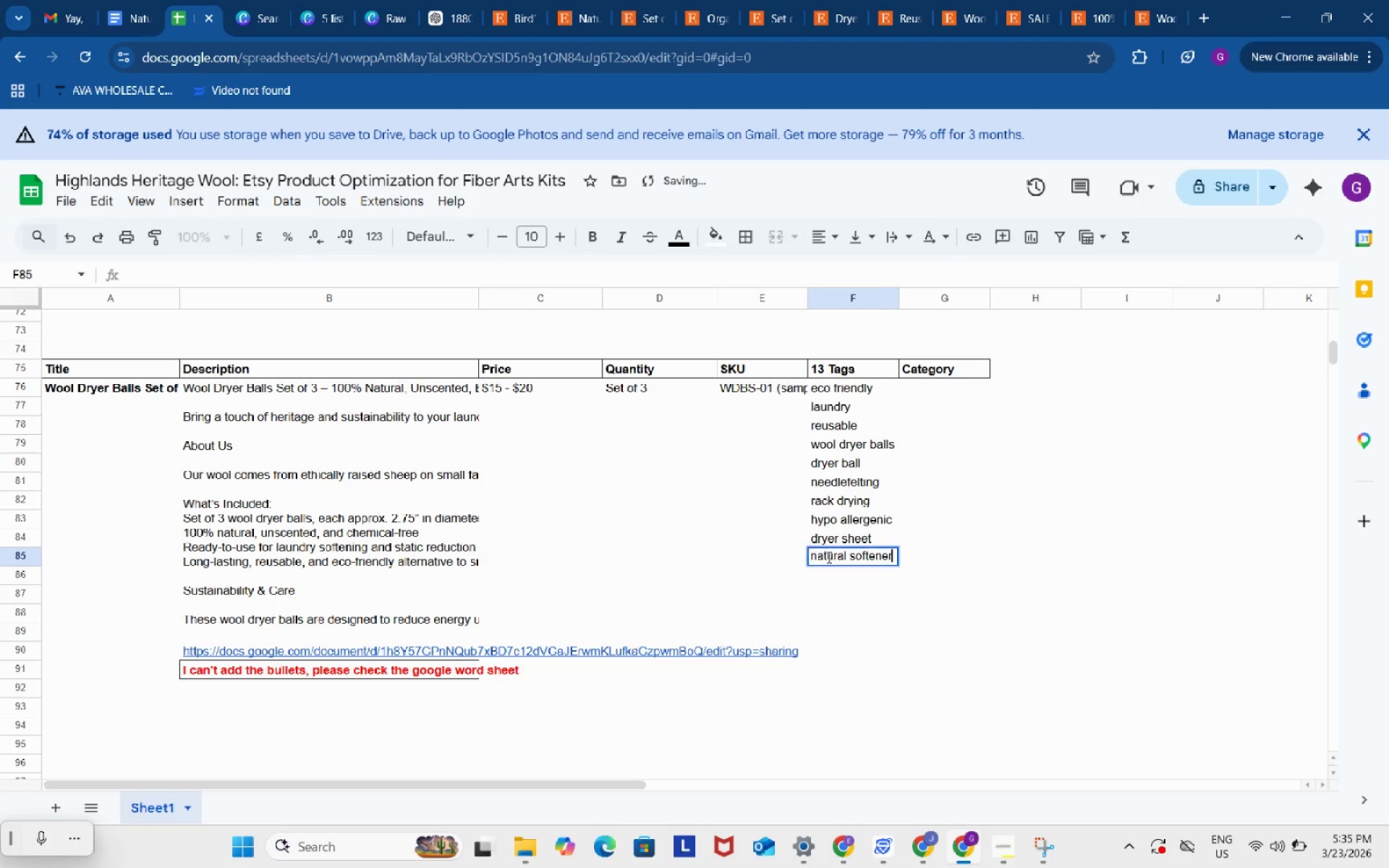 
key(Control+ControlLeft)
 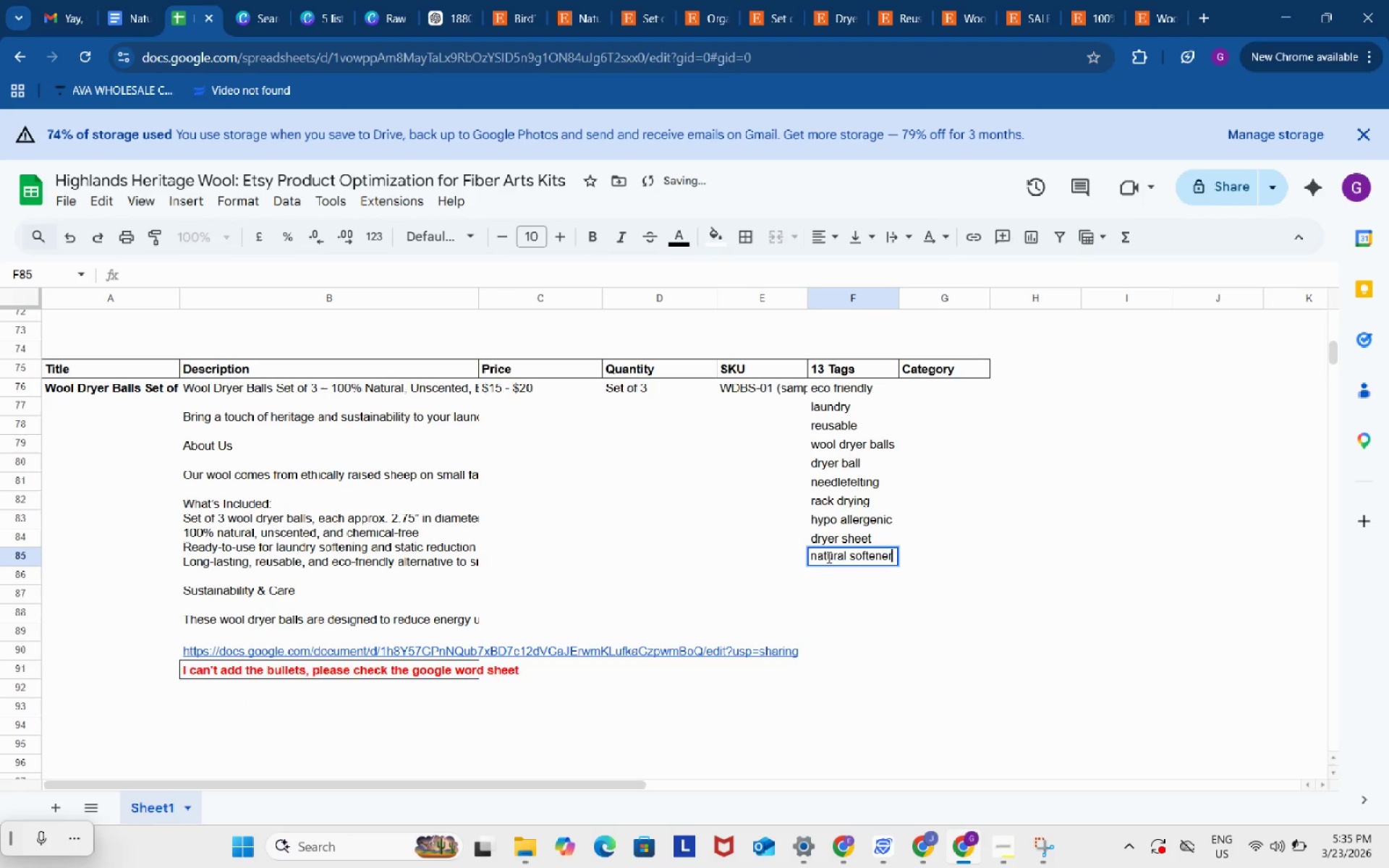 
key(Control+V)
 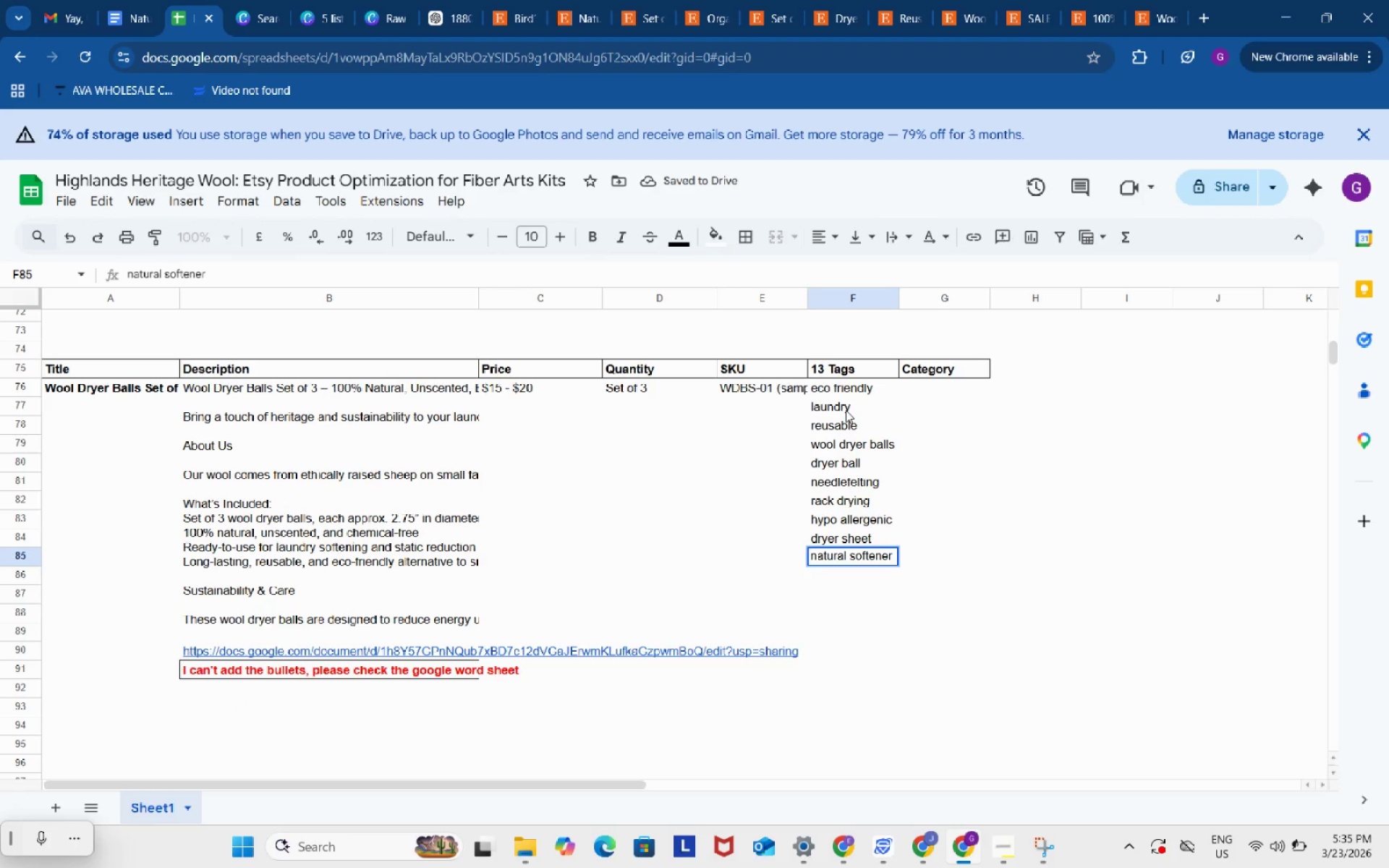 
left_click([846, 410])
 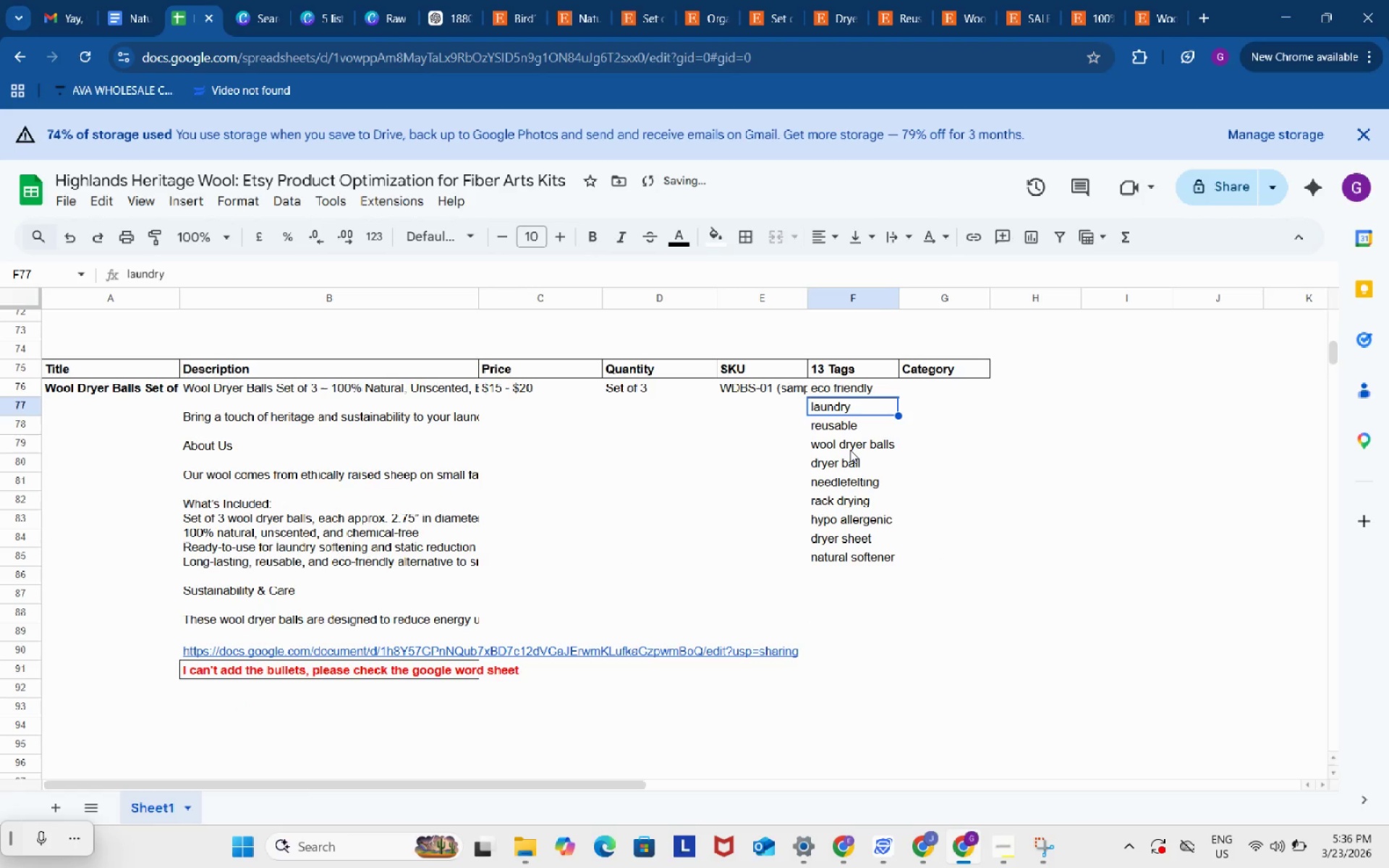 
left_click([850, 450])
 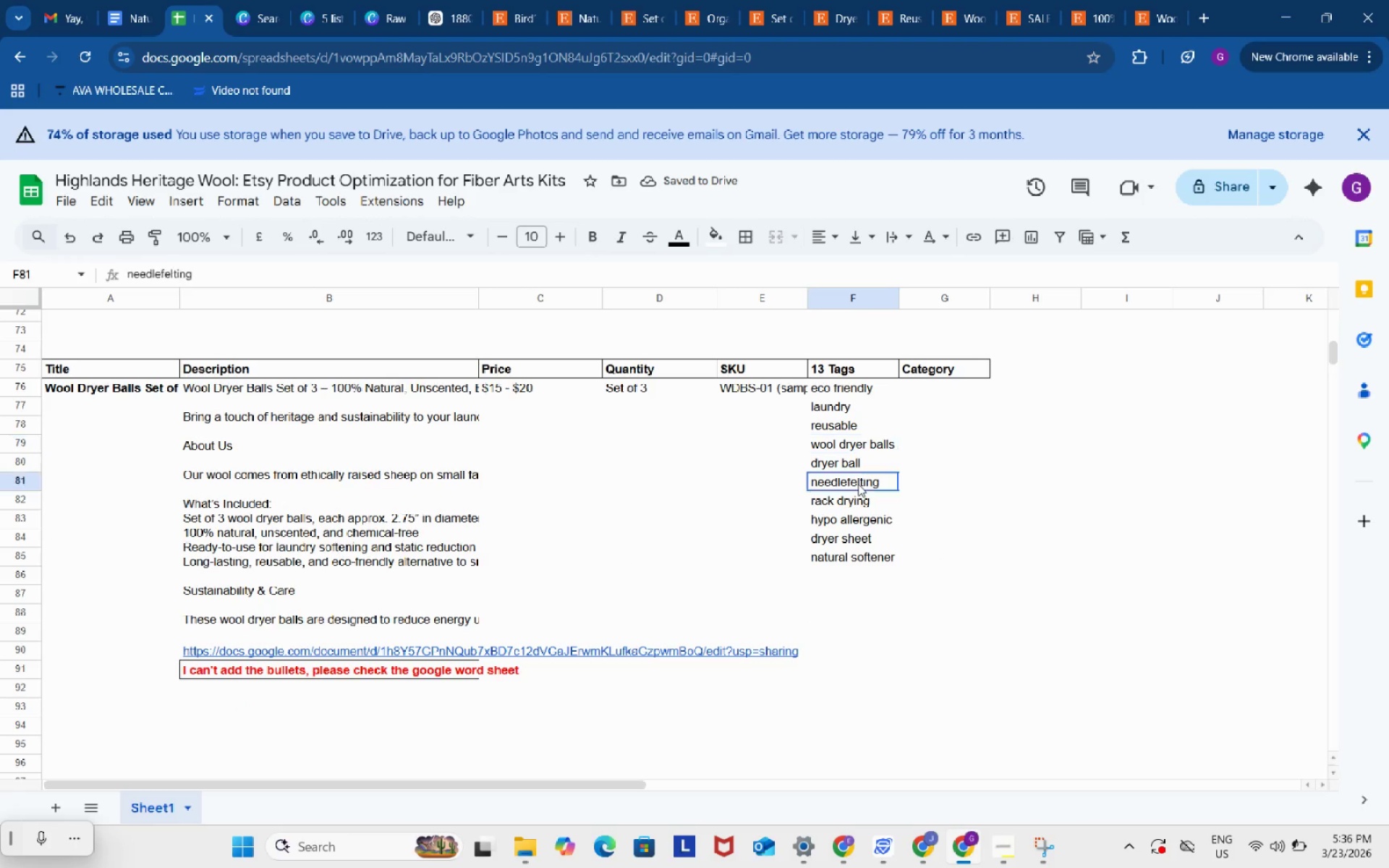 
left_click([858, 484])
 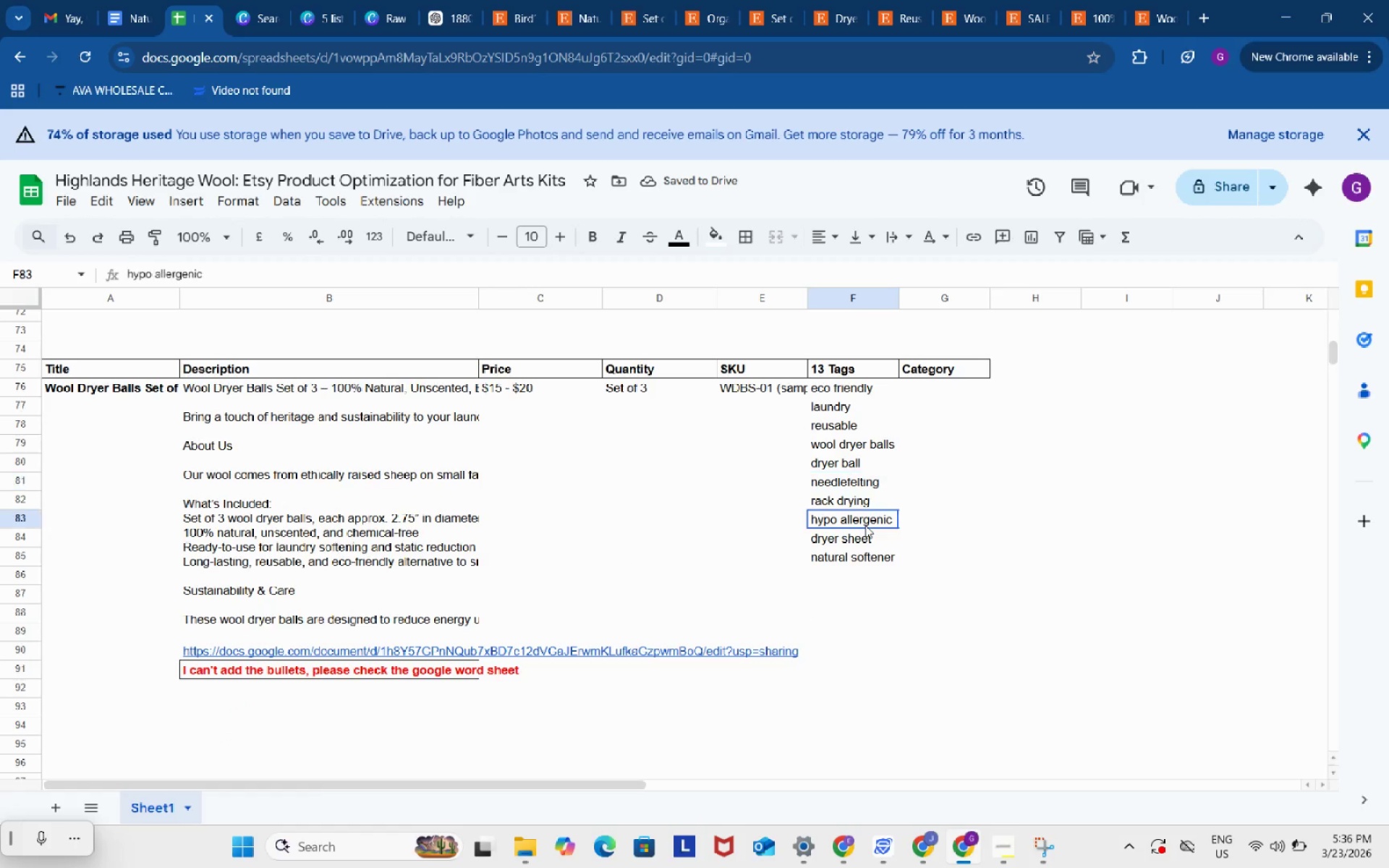 
left_click([865, 525])
 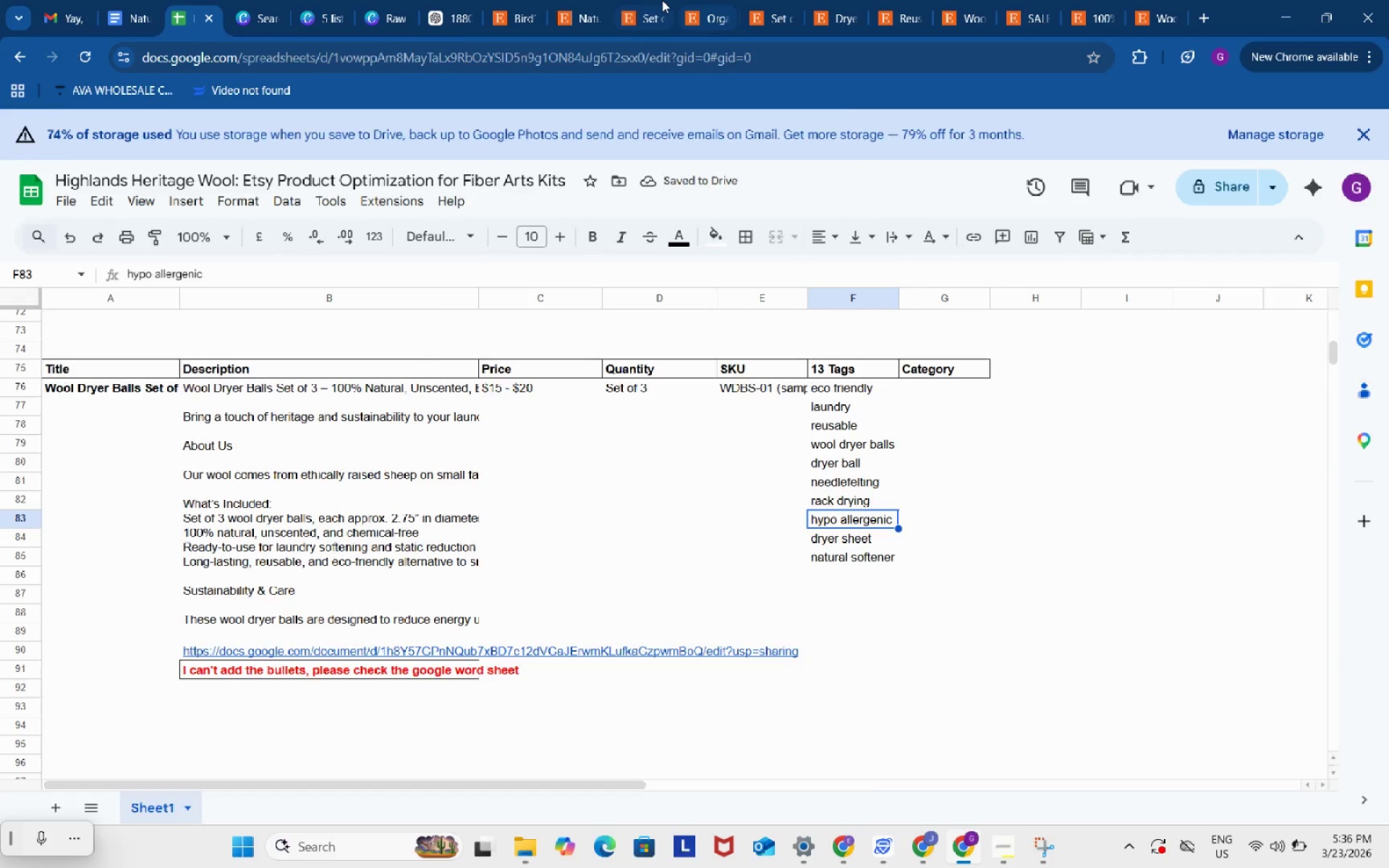 
left_click([660, 0])
 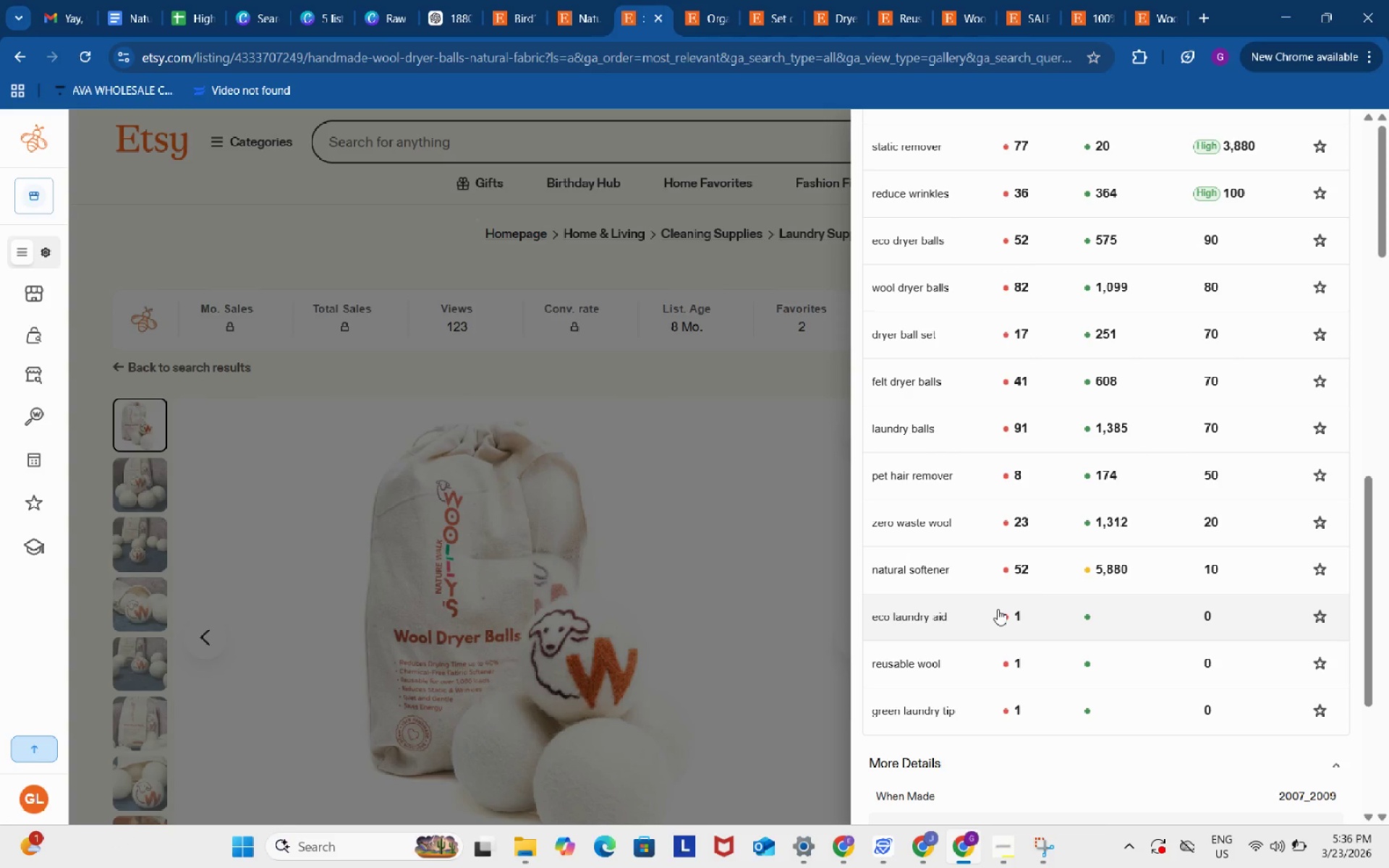 
scroll: coordinate [998, 609], scroll_direction: up, amount: 2.0
 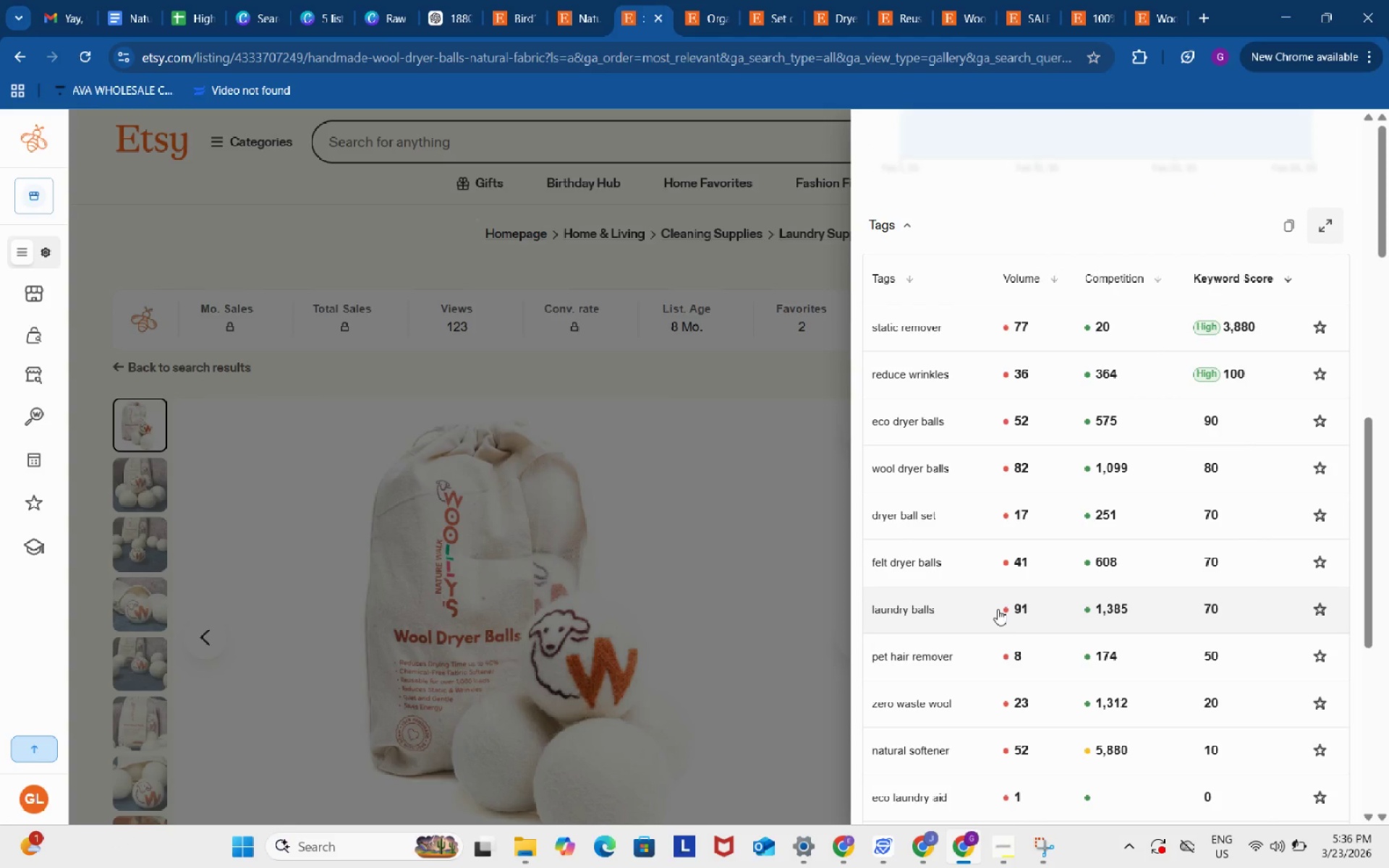 
scroll: coordinate [998, 609], scroll_direction: down, amount: 2.0
 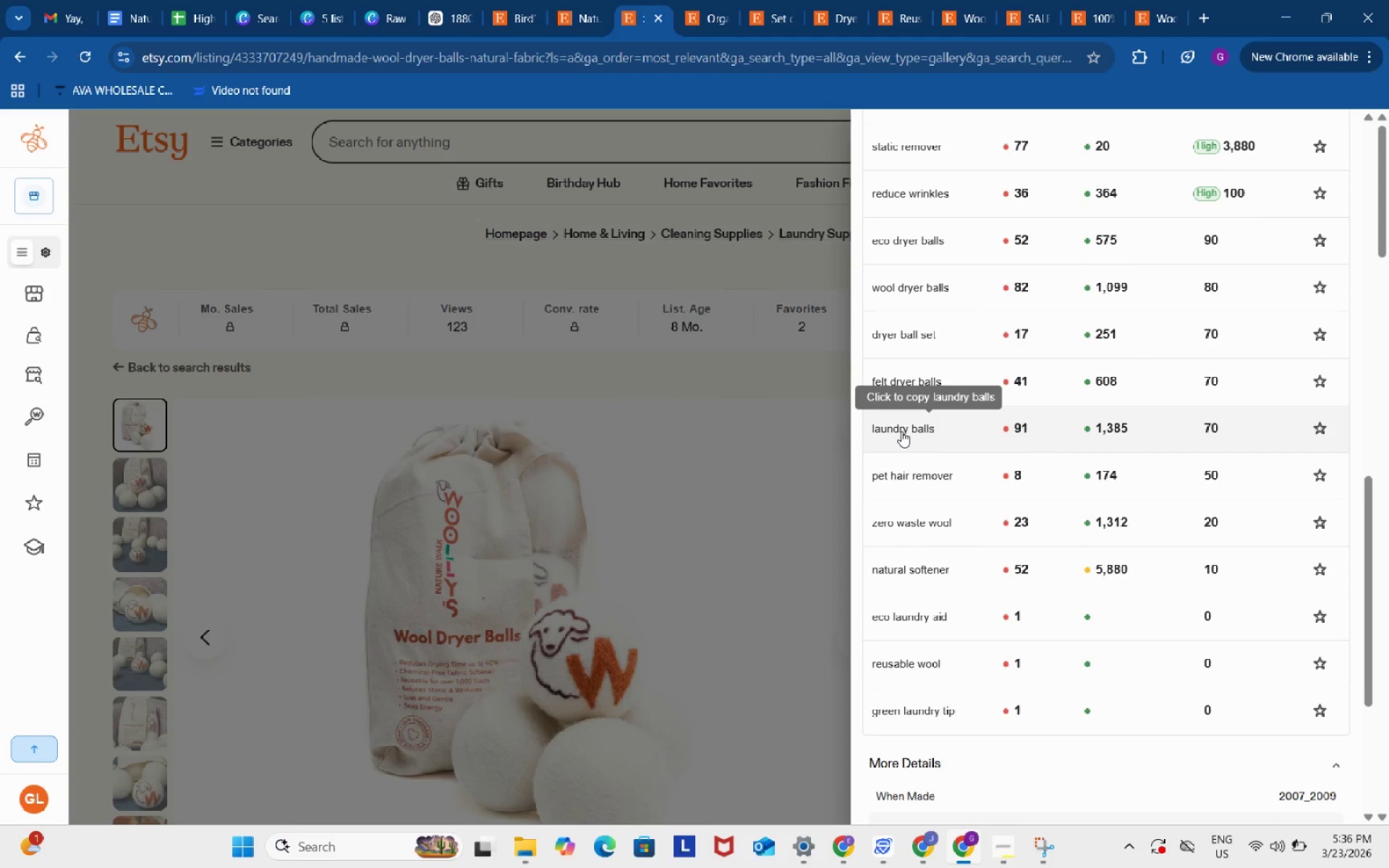 
left_click([901, 431])
 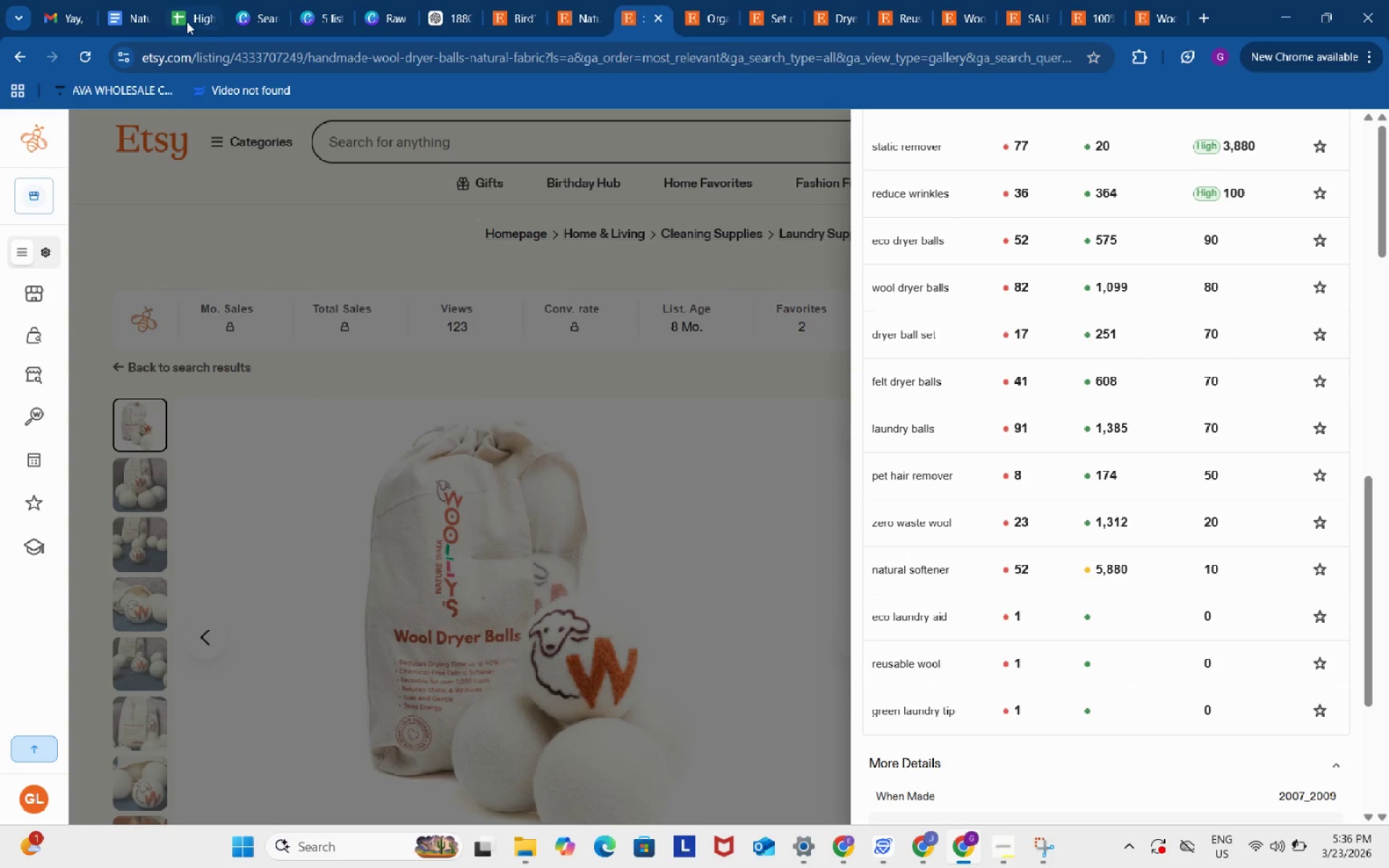 
left_click([194, 15])
 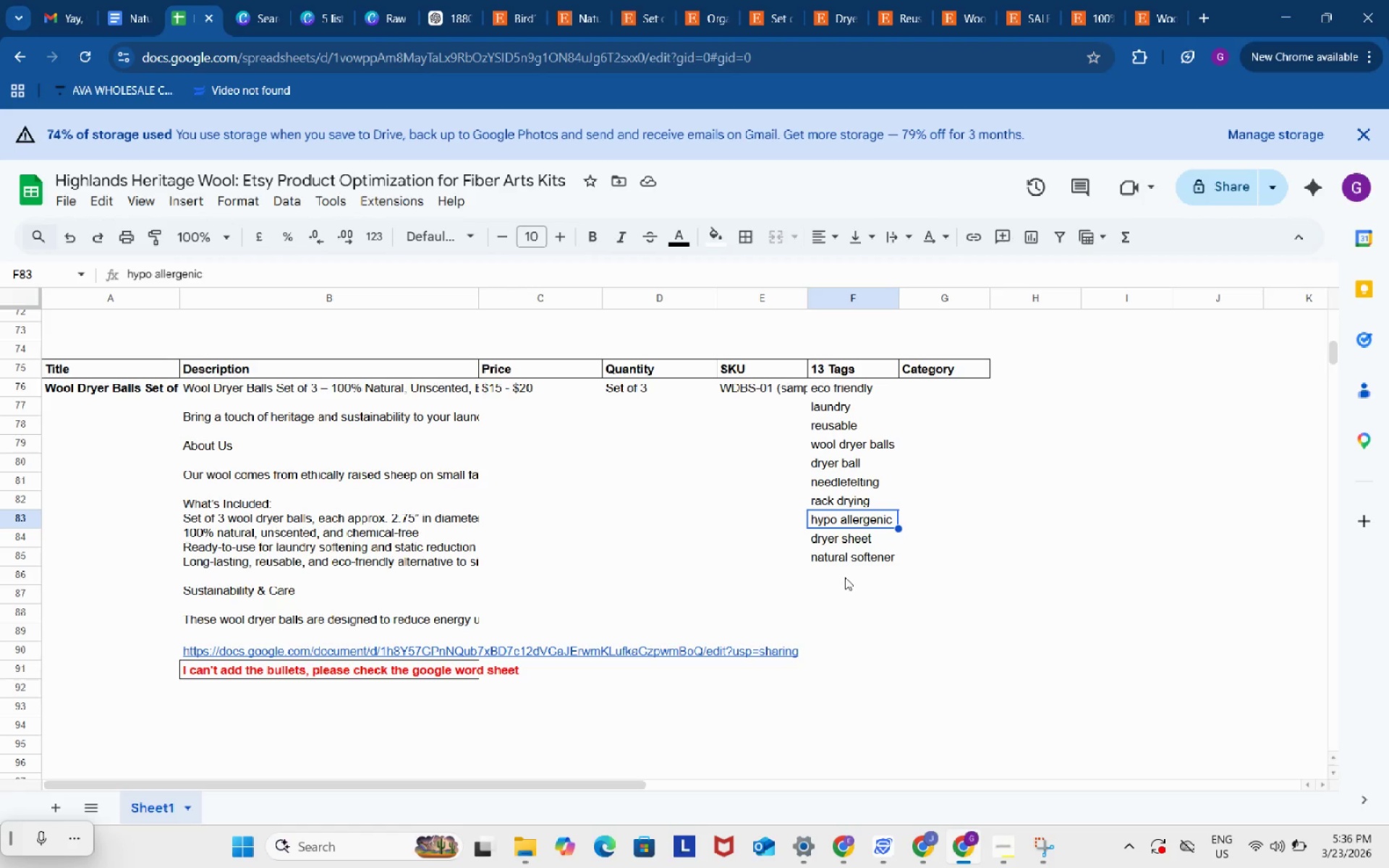 
double_click([845, 577])
 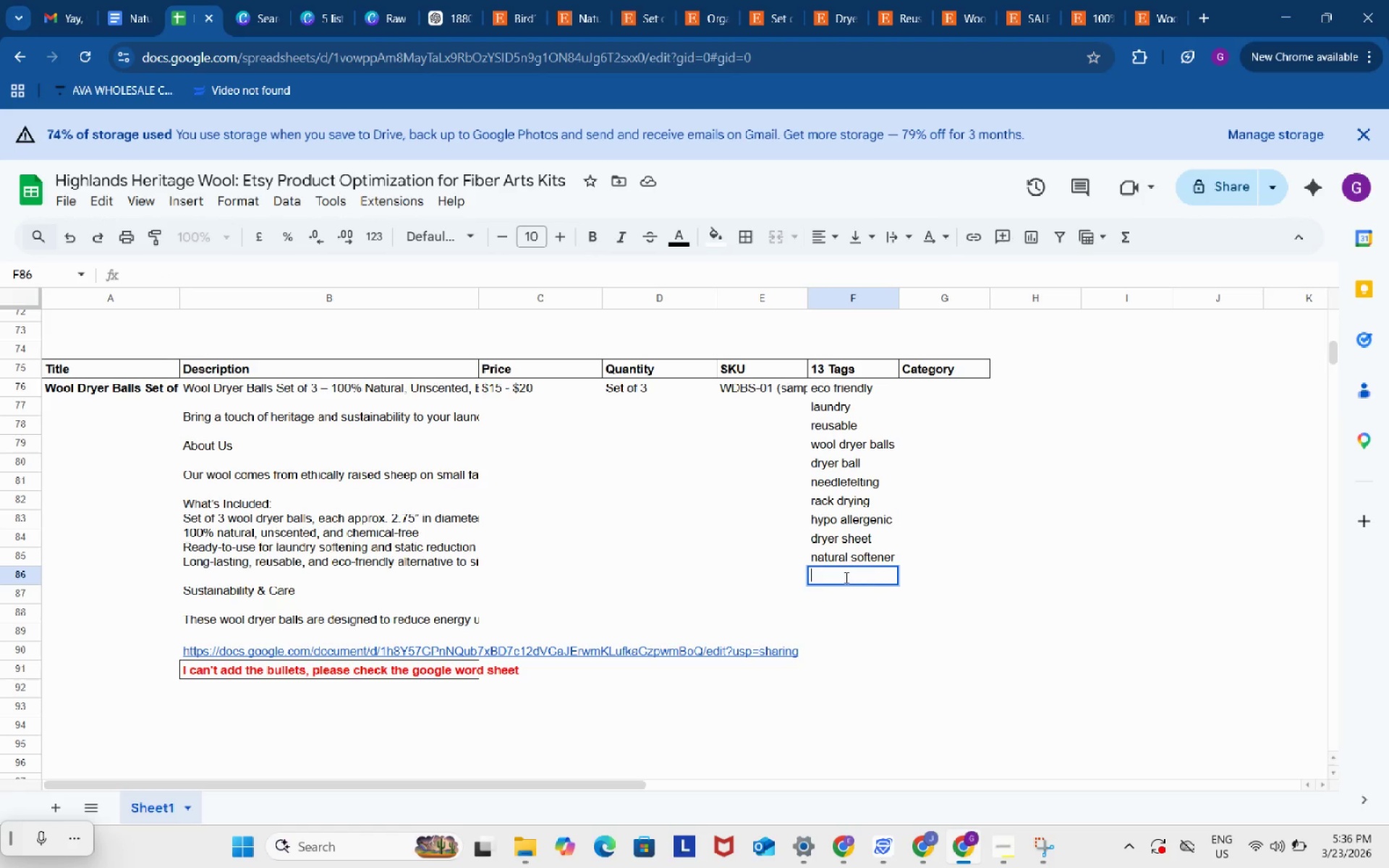 
key(Control+ControlLeft)
 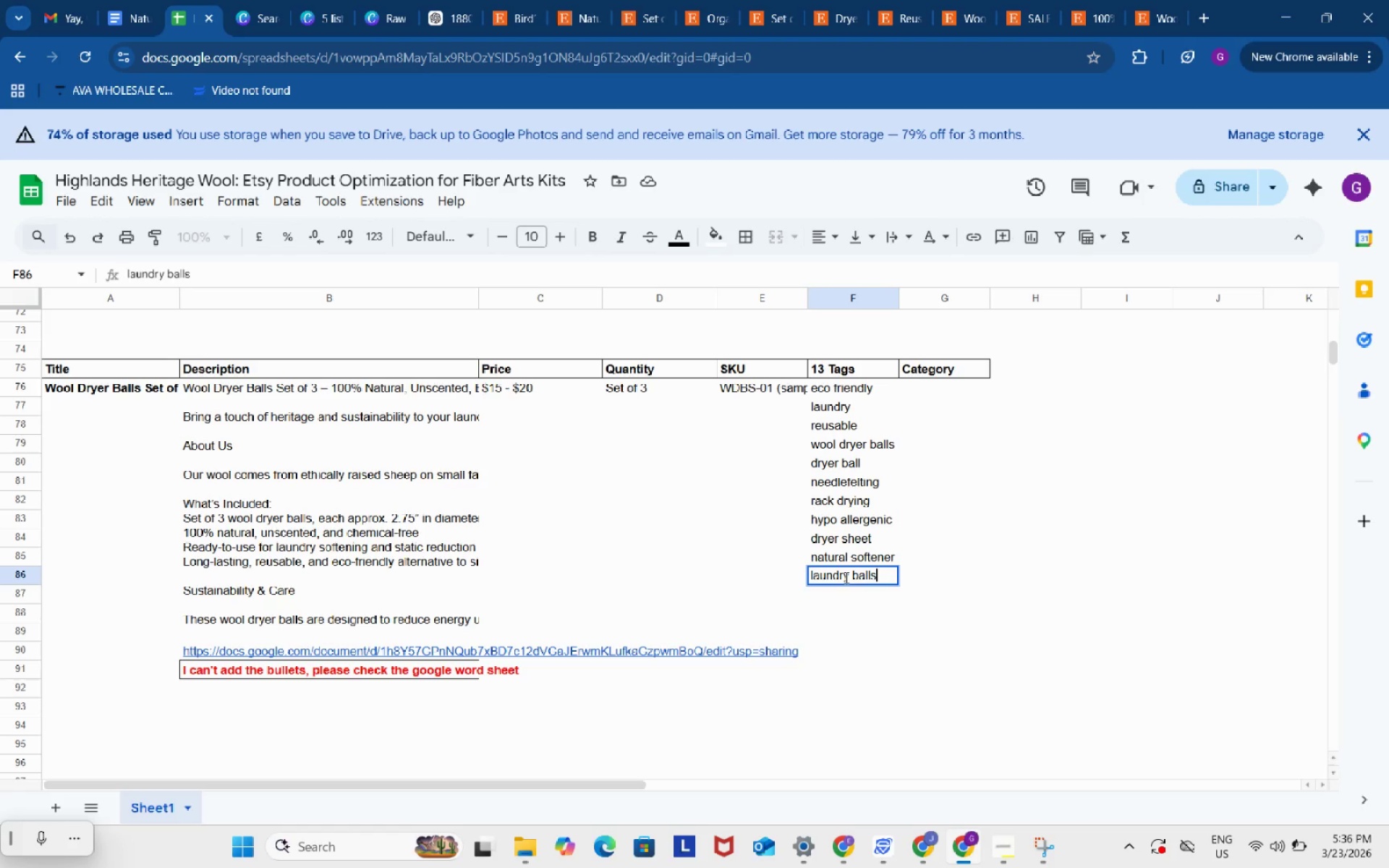 
key(Control+V)
 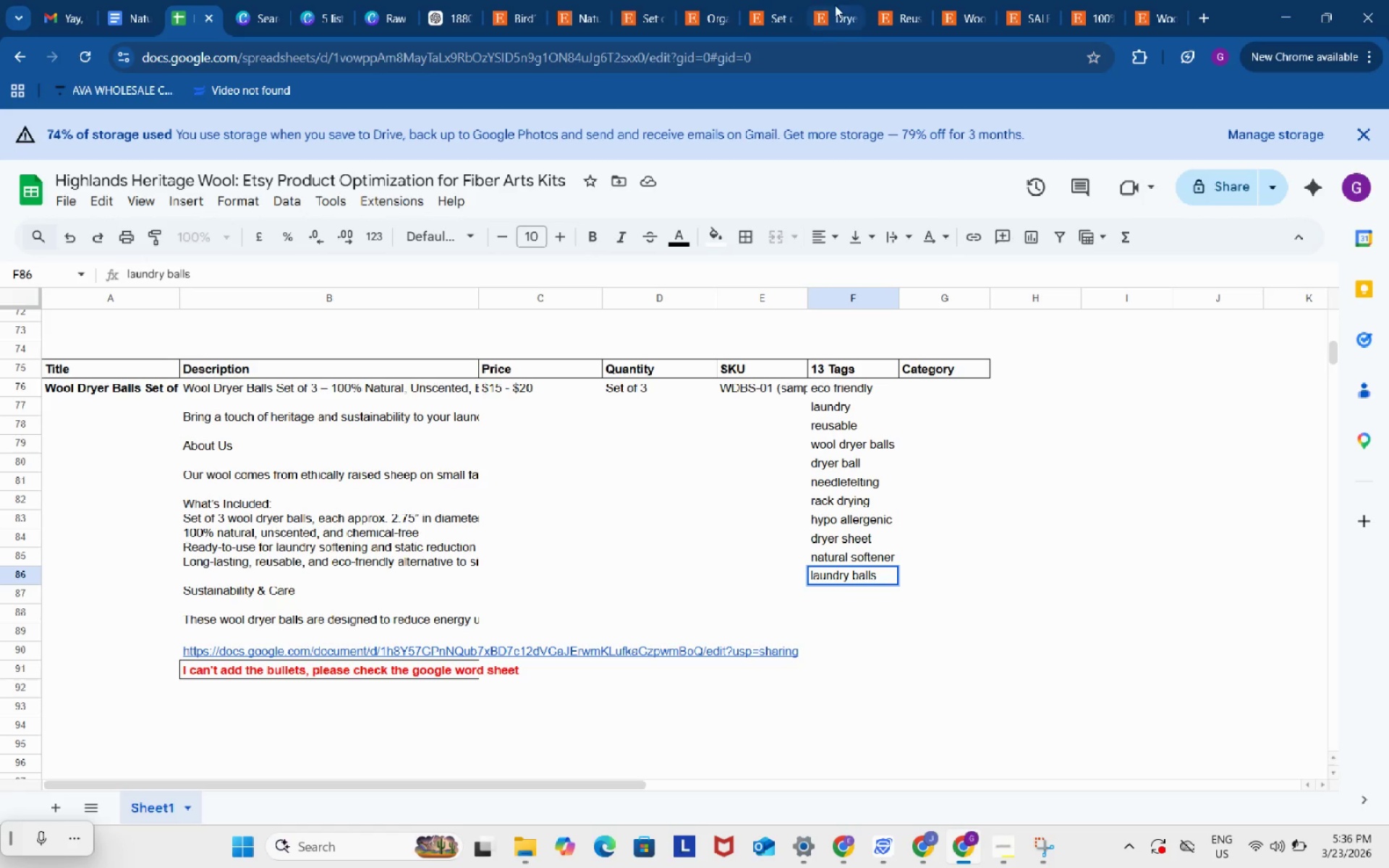 
left_click([833, 2])
 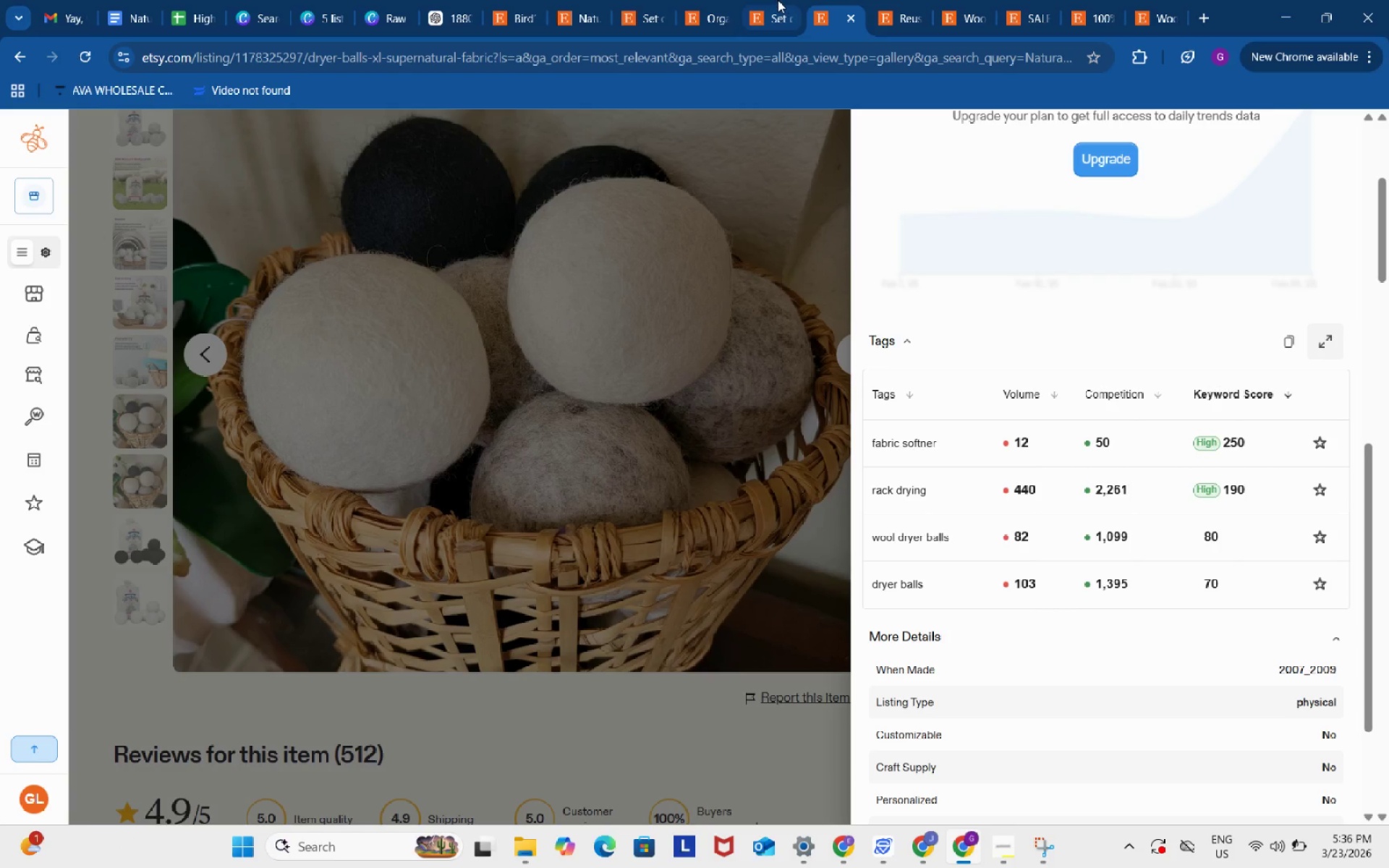 
left_click([776, 0])
 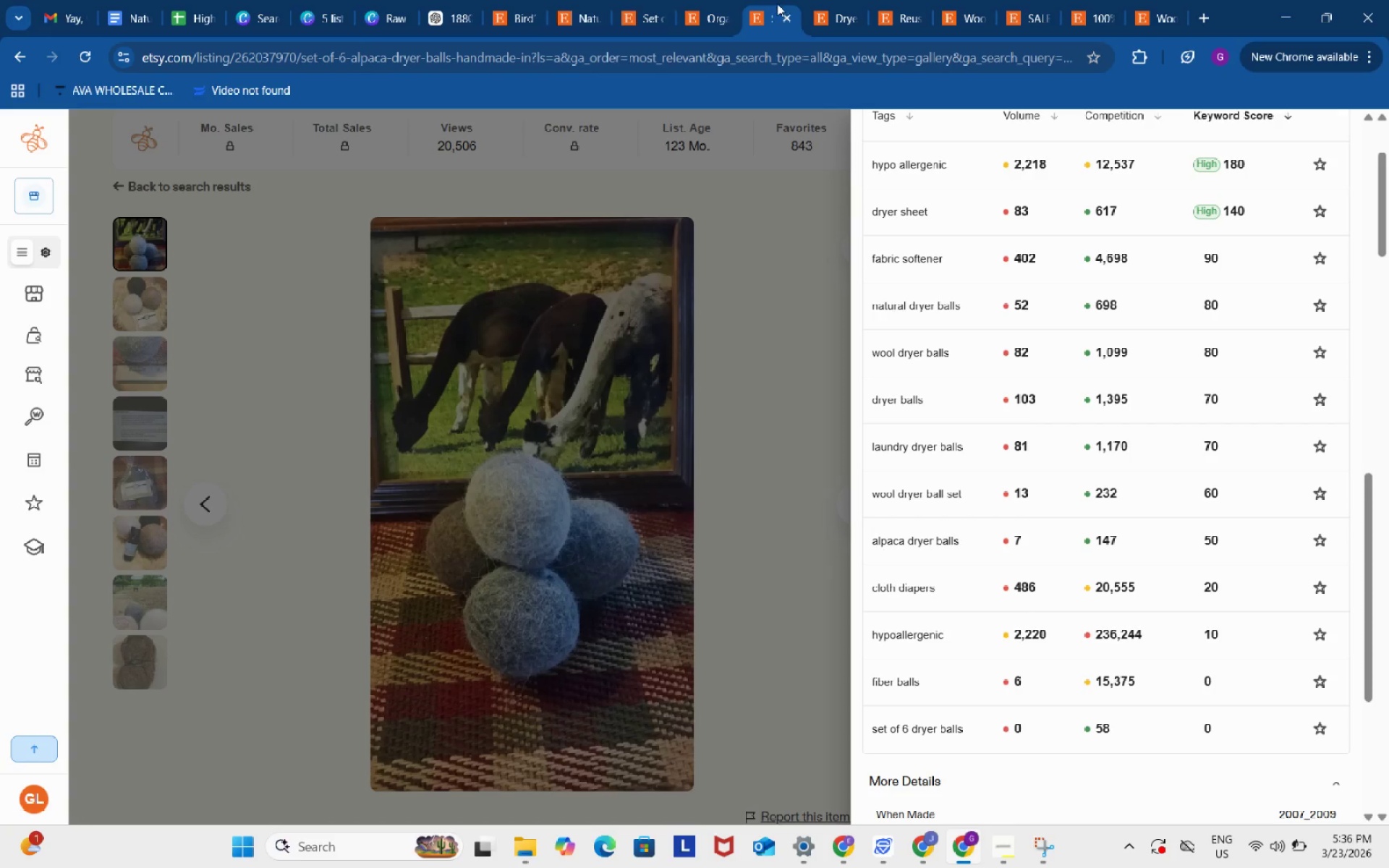 
mouse_move([720, -1])
 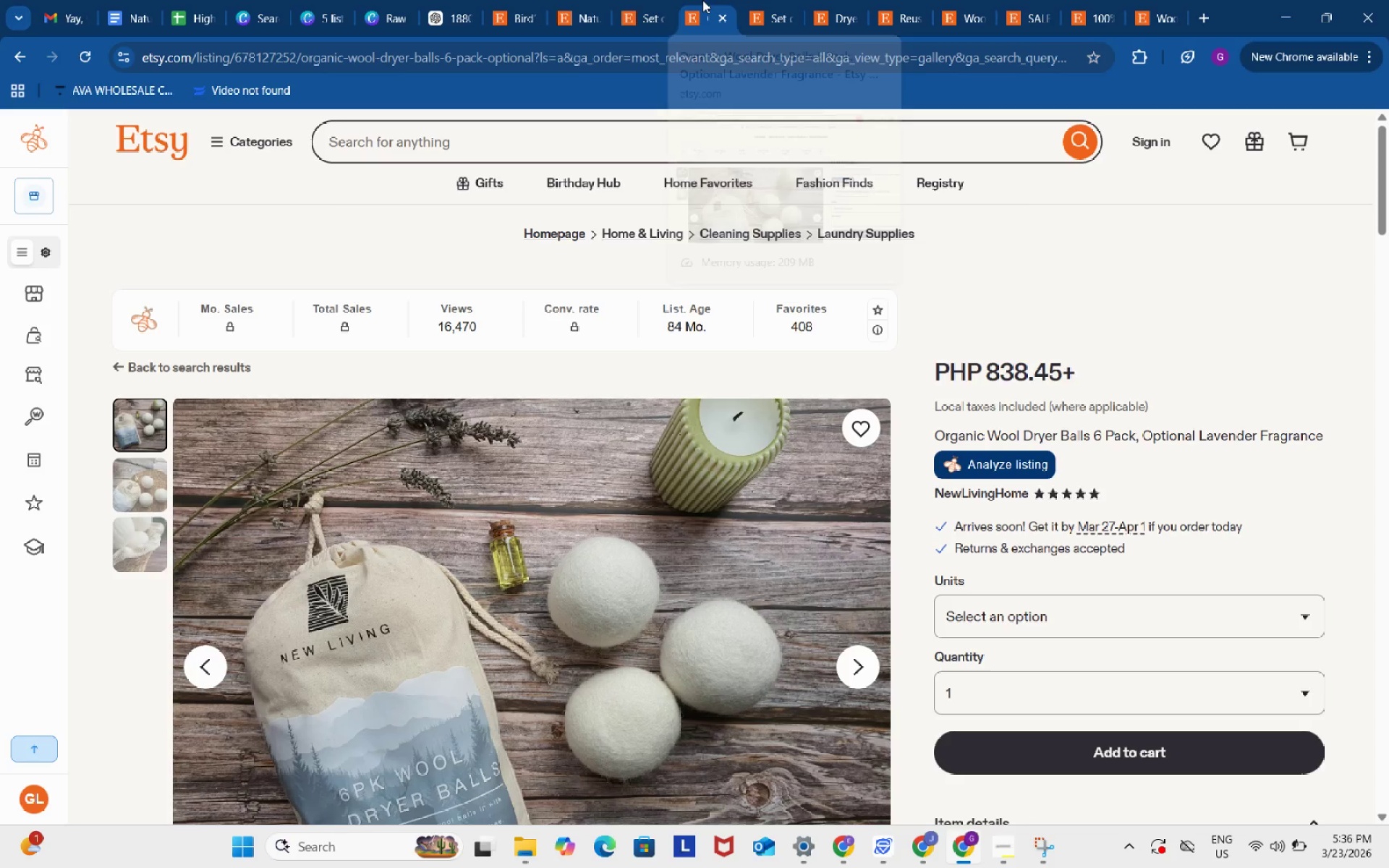 
left_click([702, 0])
 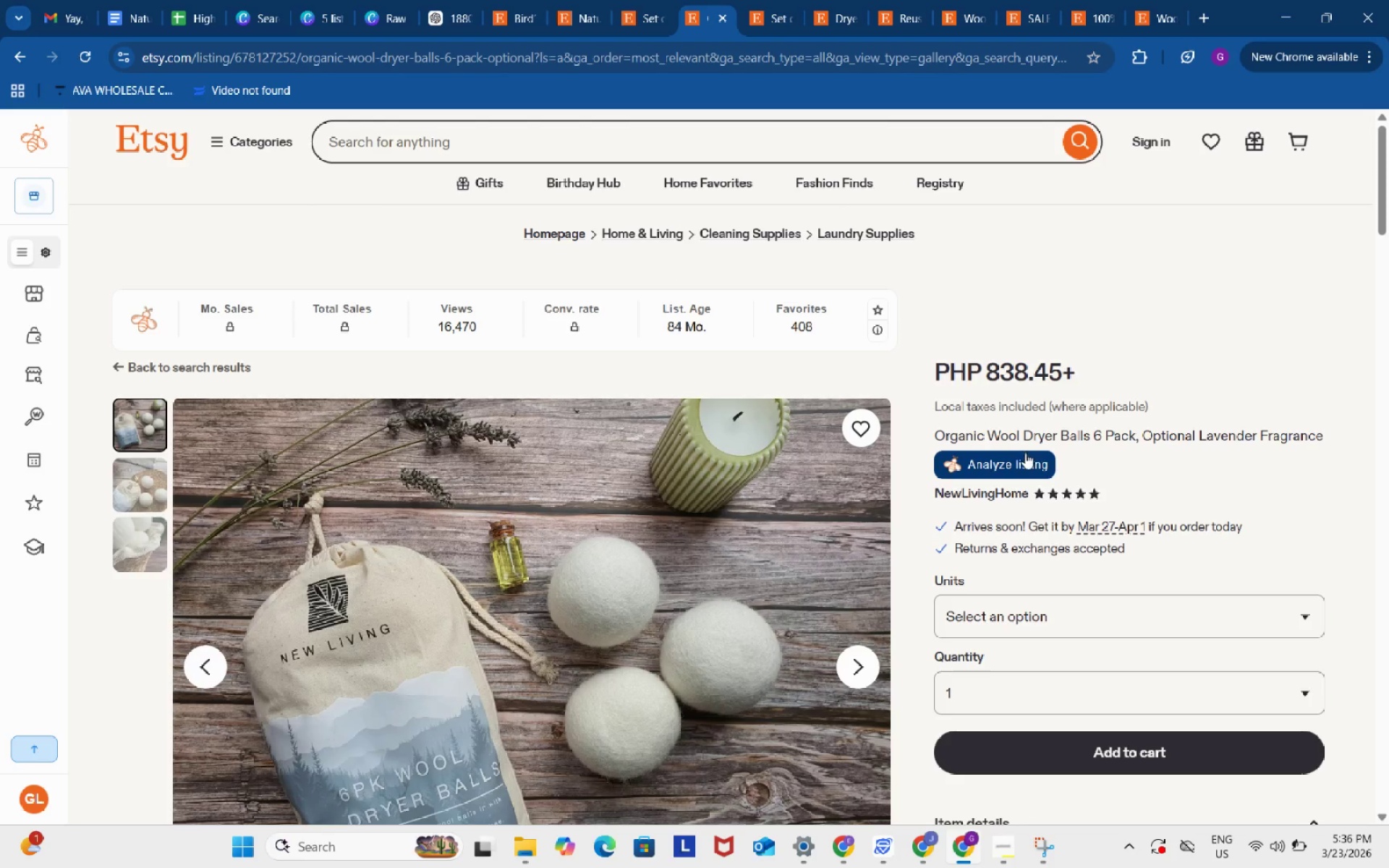 
left_click([1029, 458])
 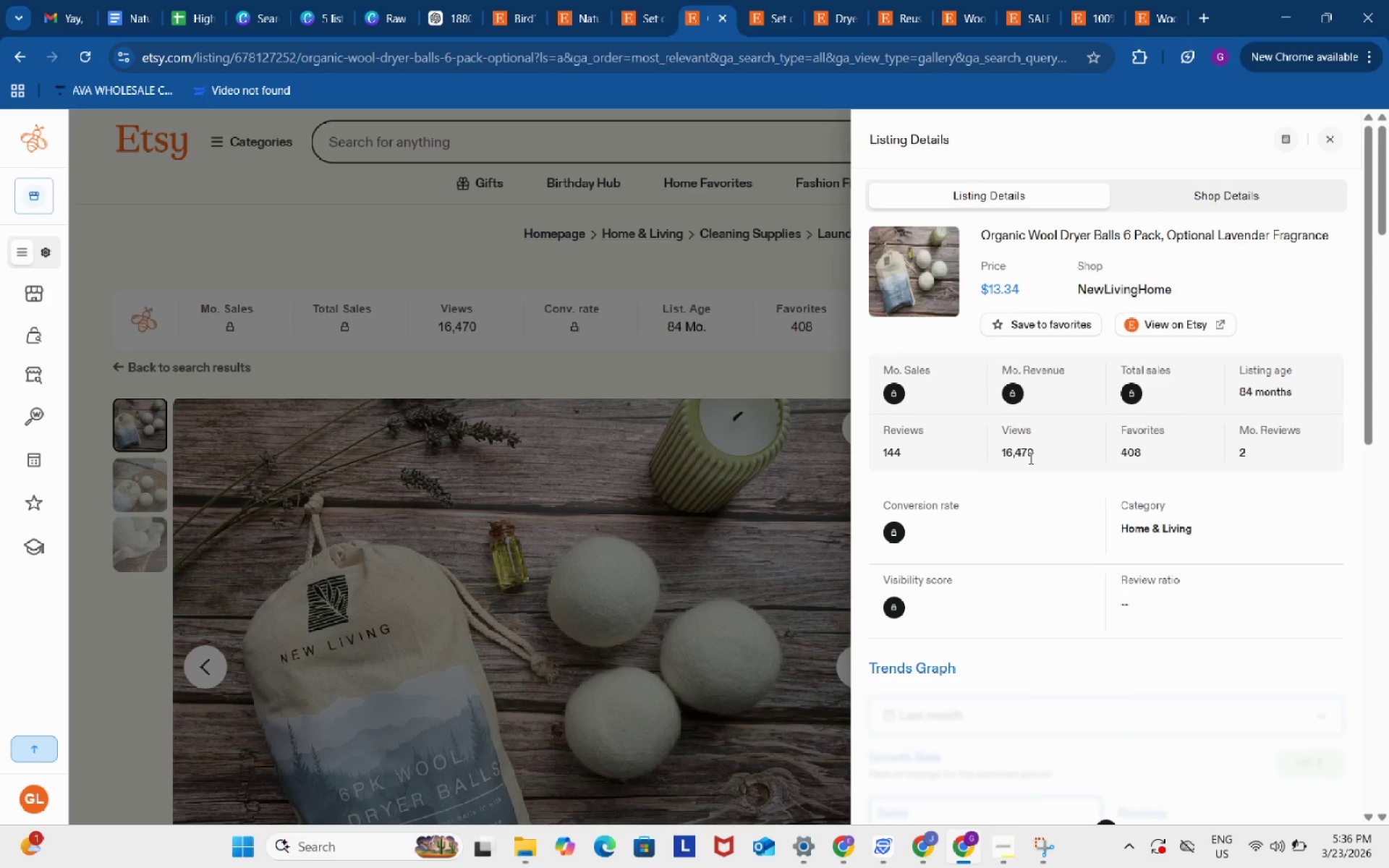 
scroll: coordinate [1153, 548], scroll_direction: down, amount: 6.0
 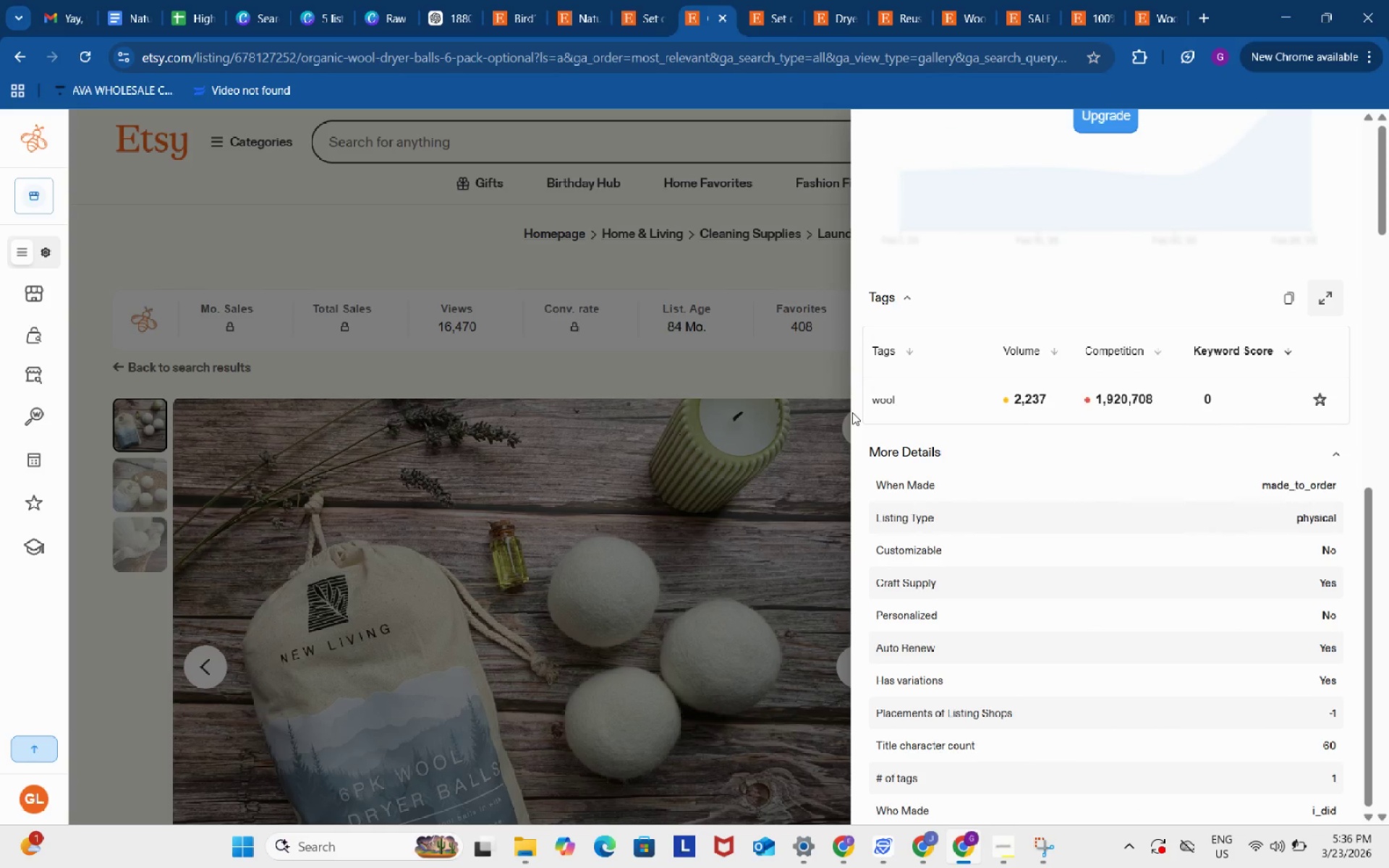 
wait(10.26)
 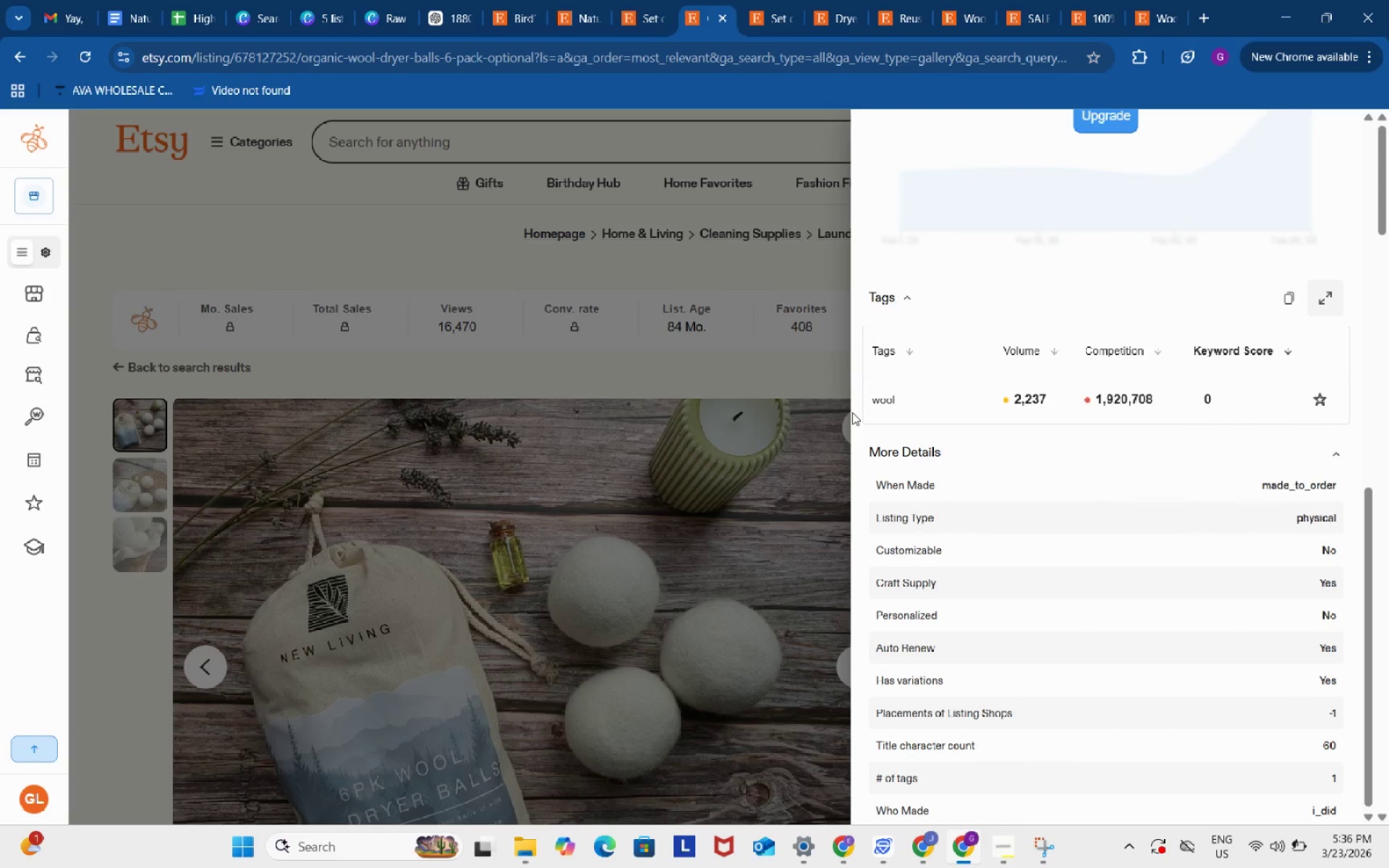 
left_click([655, 0])
 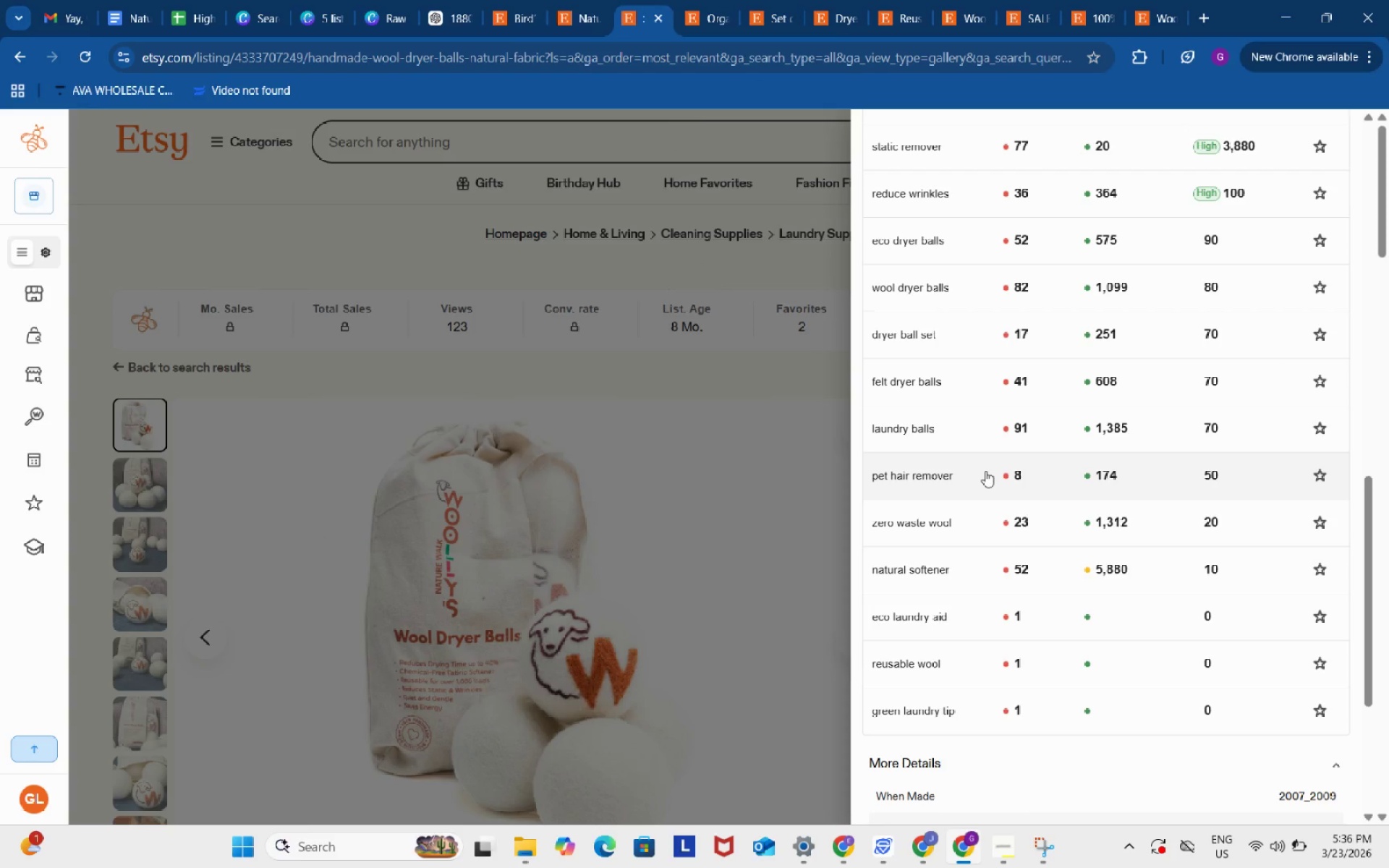 
scroll: coordinate [985, 471], scroll_direction: up, amount: 2.0
 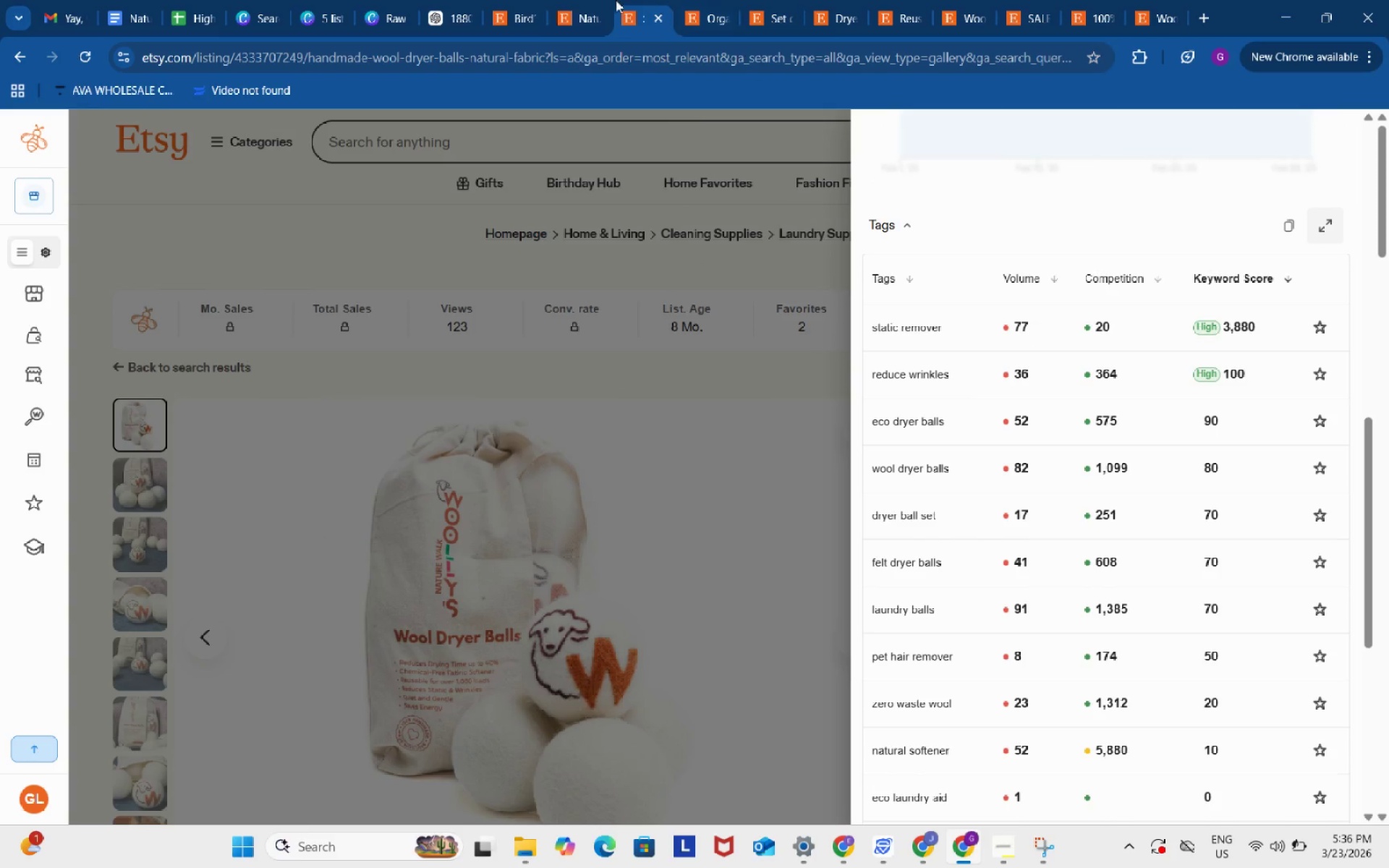 
left_click([590, 0])
 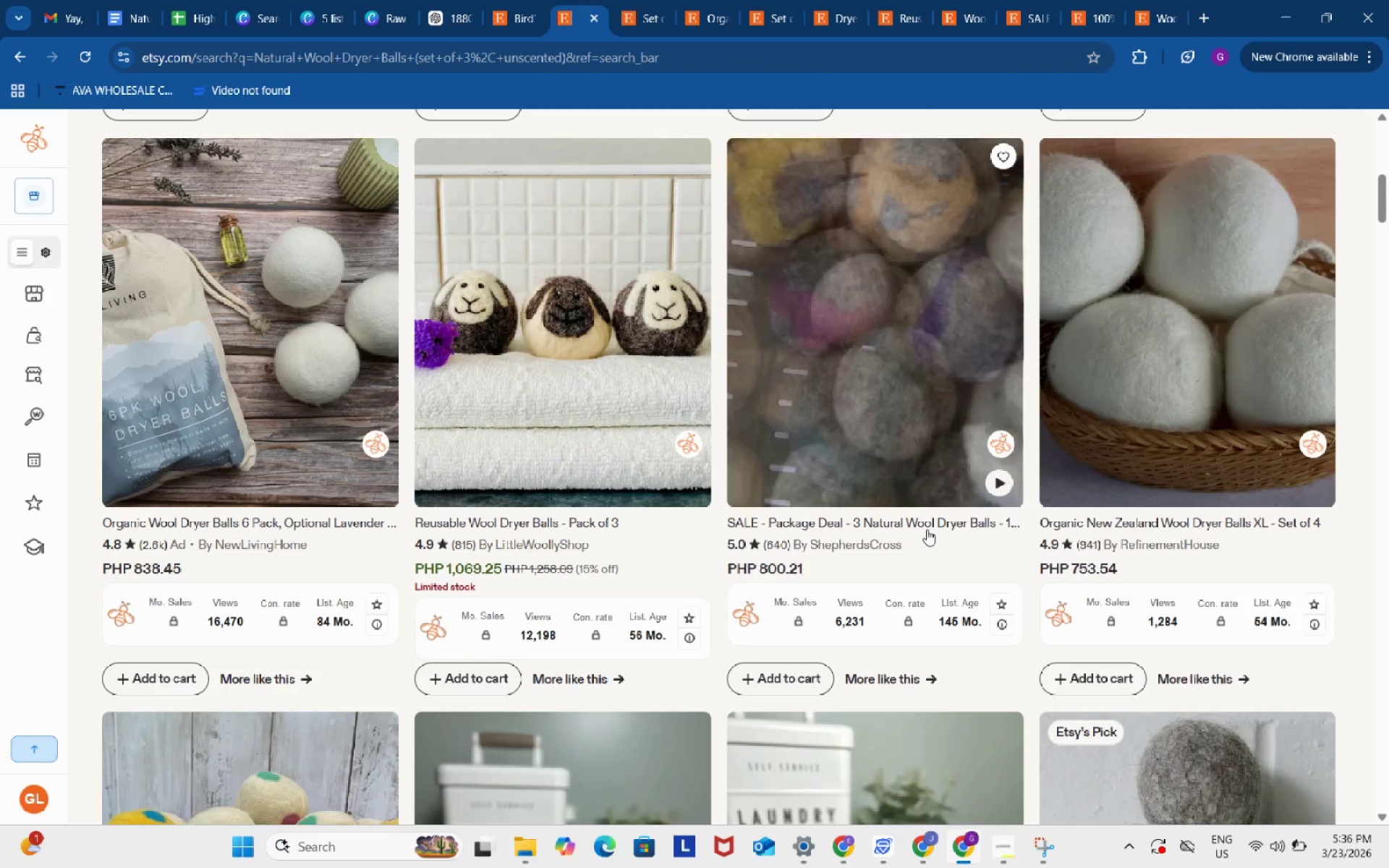 
scroll: coordinate [927, 529], scroll_direction: down, amount: 3.0
 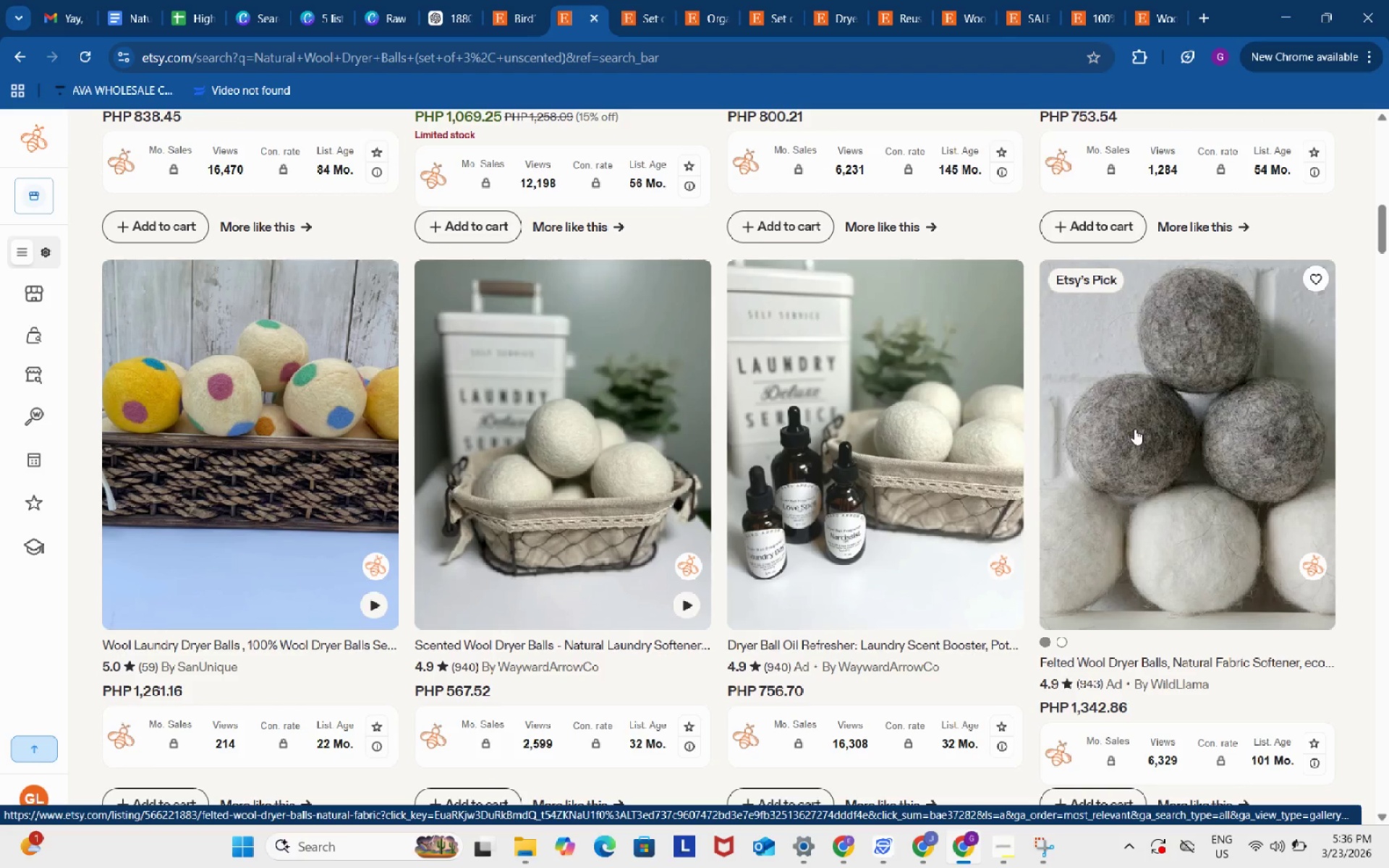 
left_click([1135, 427])
 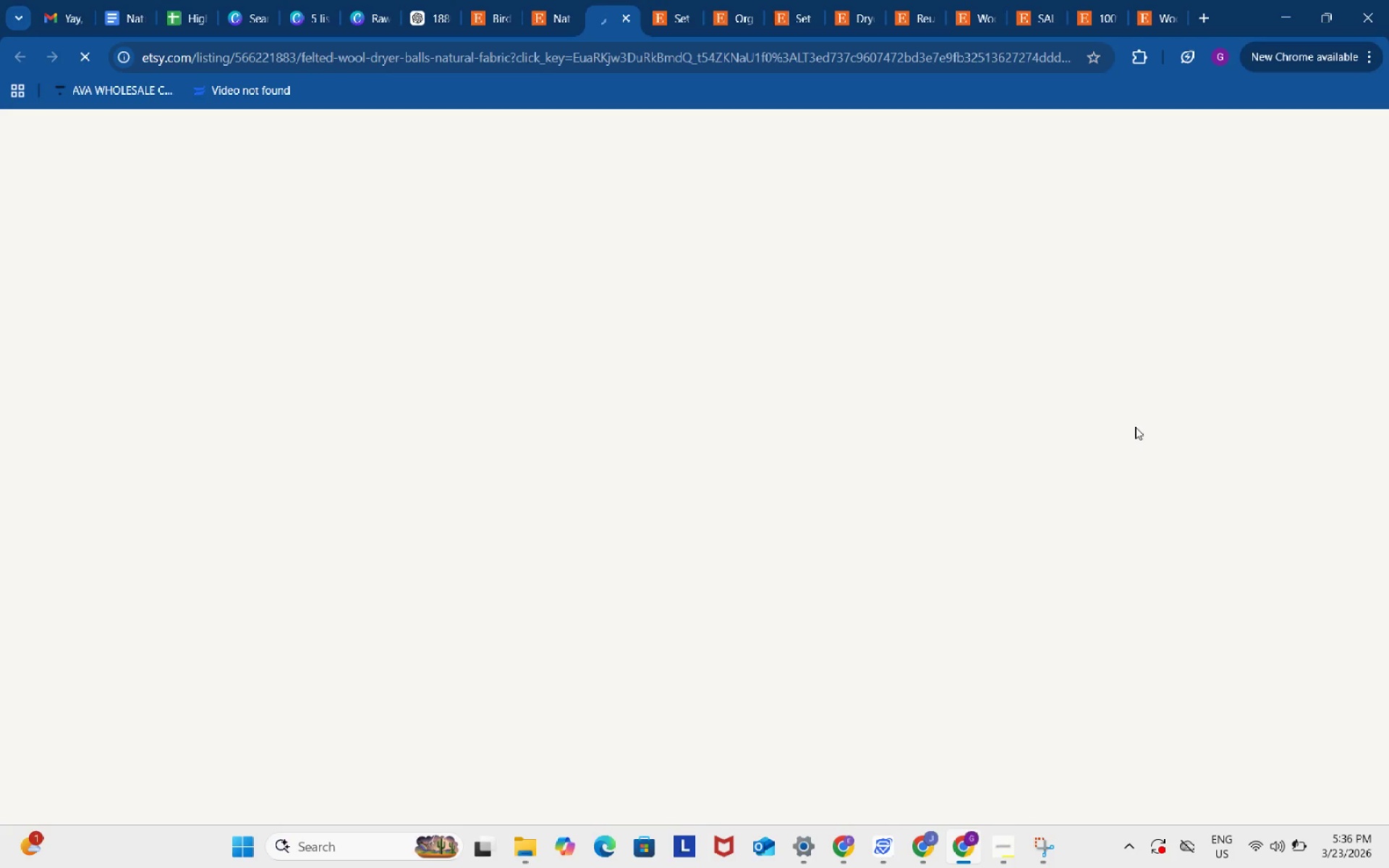 
mouse_move([1038, 426])
 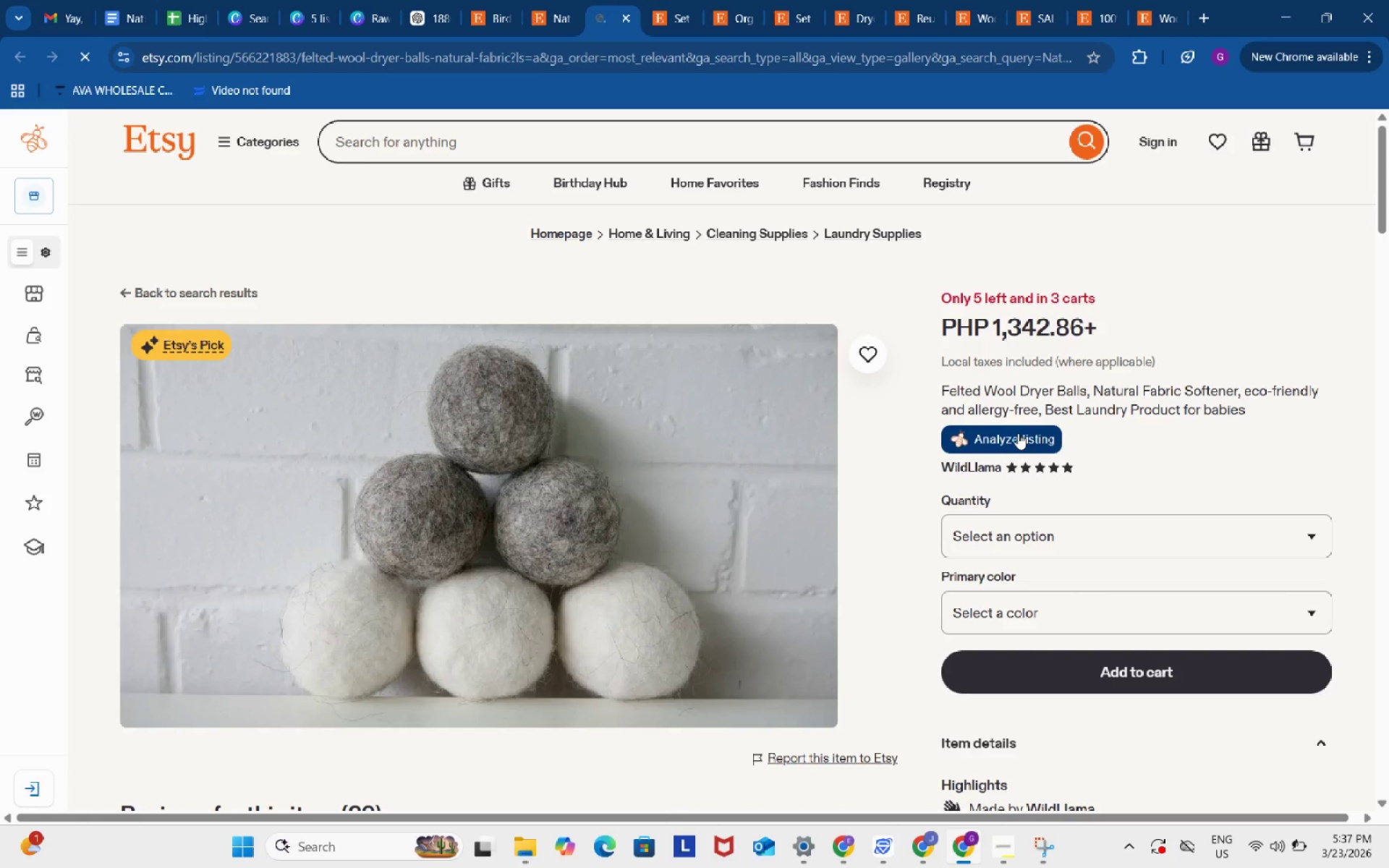 
left_click([1018, 433])
 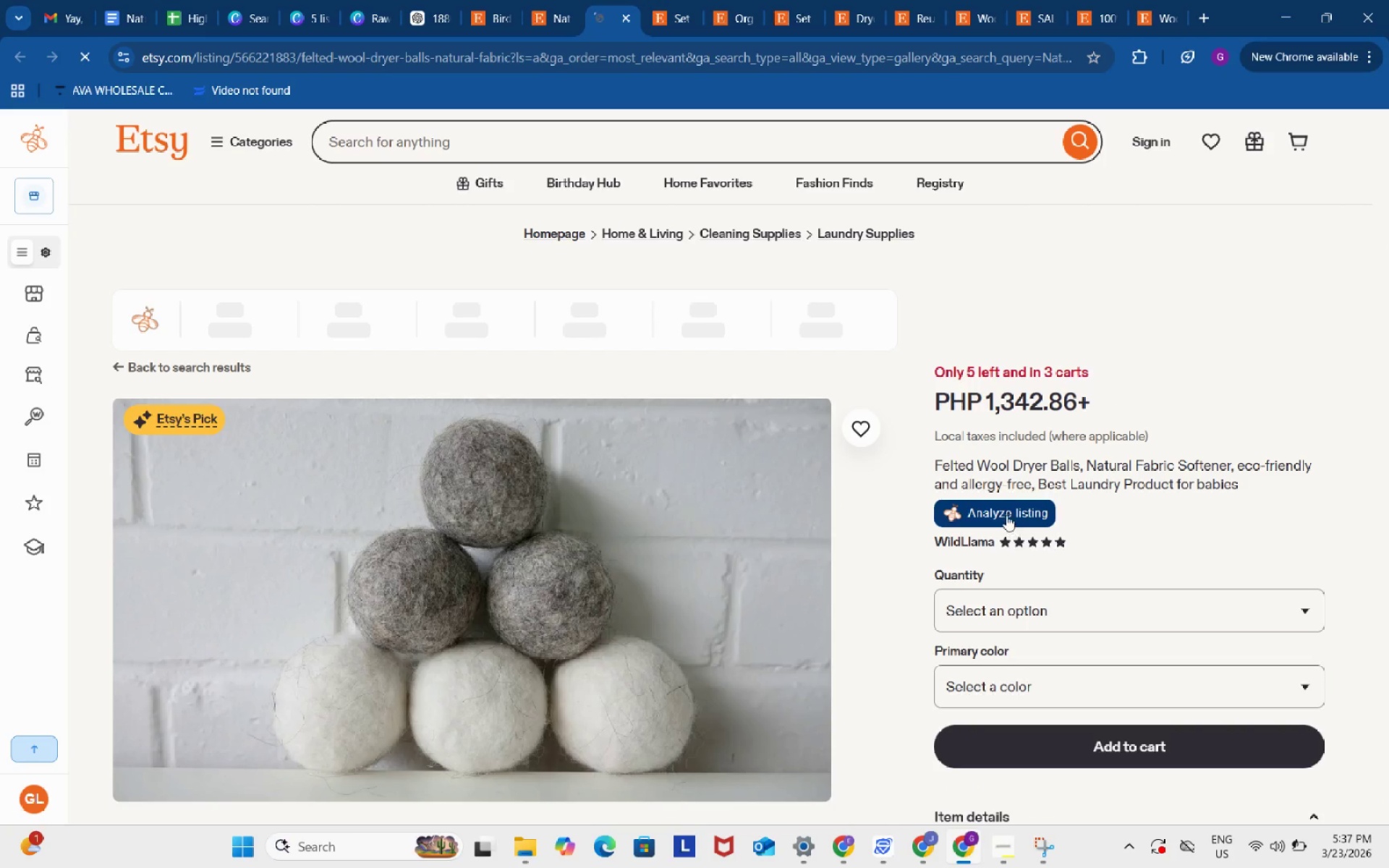 
left_click([1006, 514])
 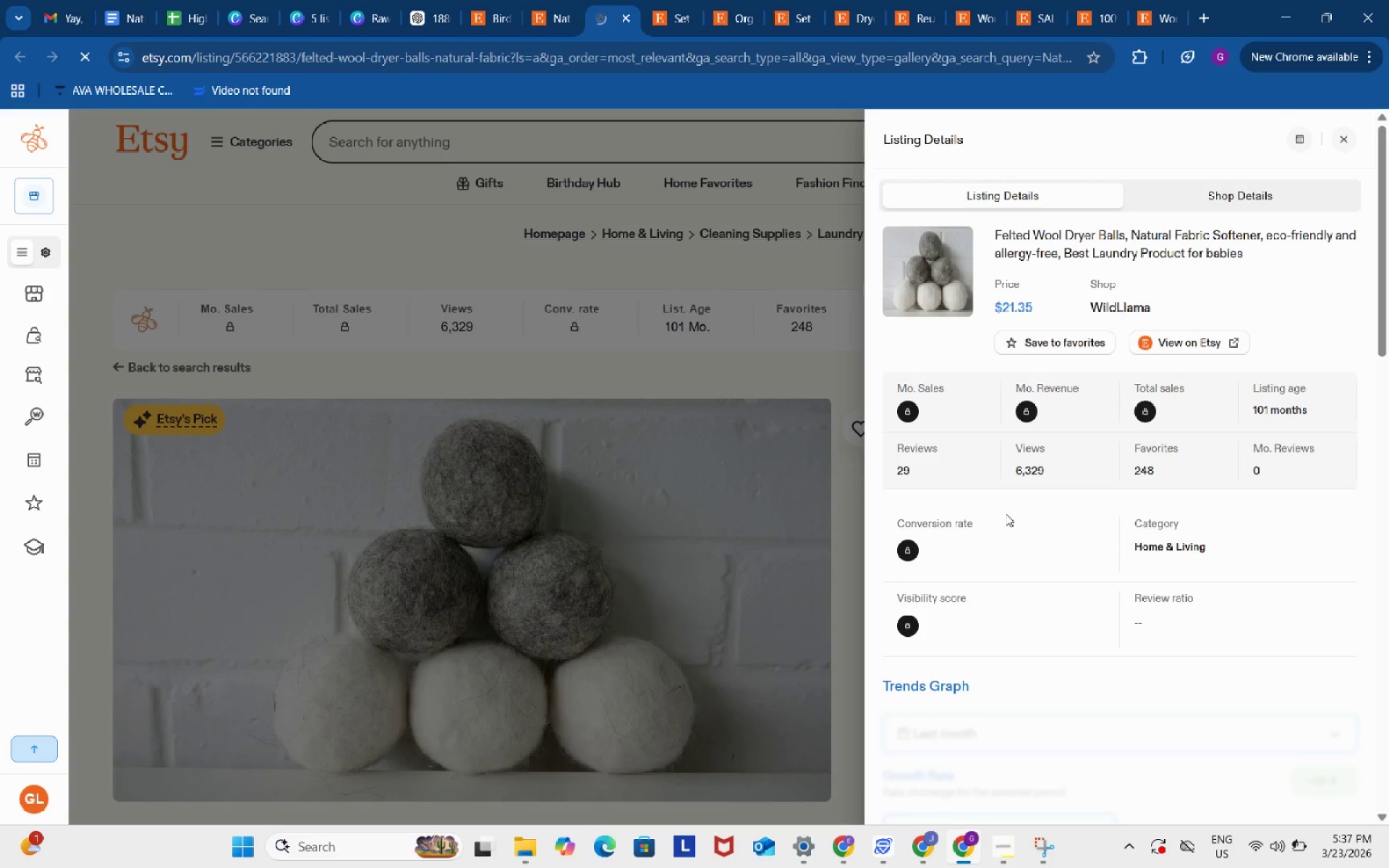 
scroll: coordinate [1004, 513], scroll_direction: down, amount: 4.0
 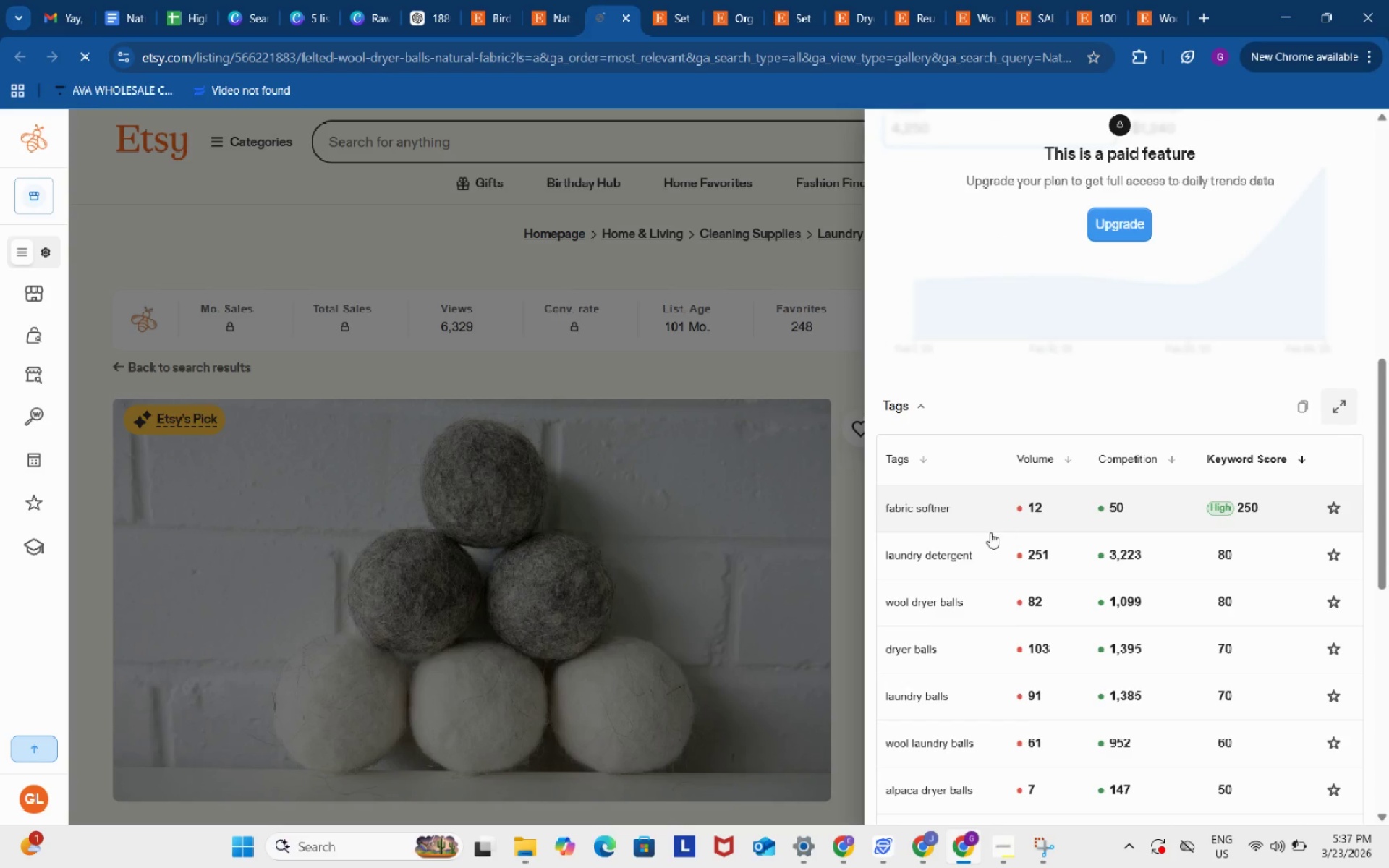 
wait(8.82)
 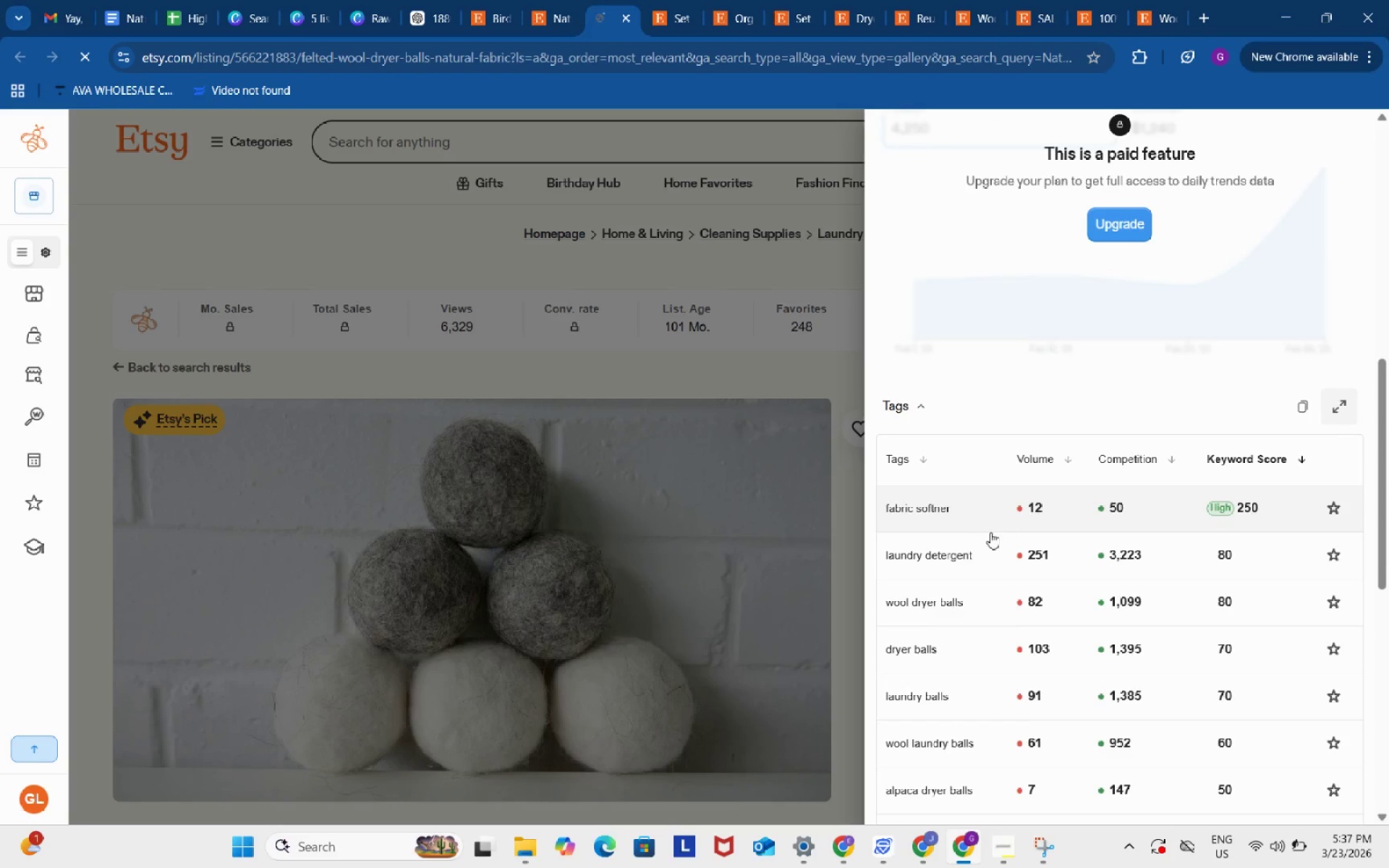 
left_click([730, 0])
 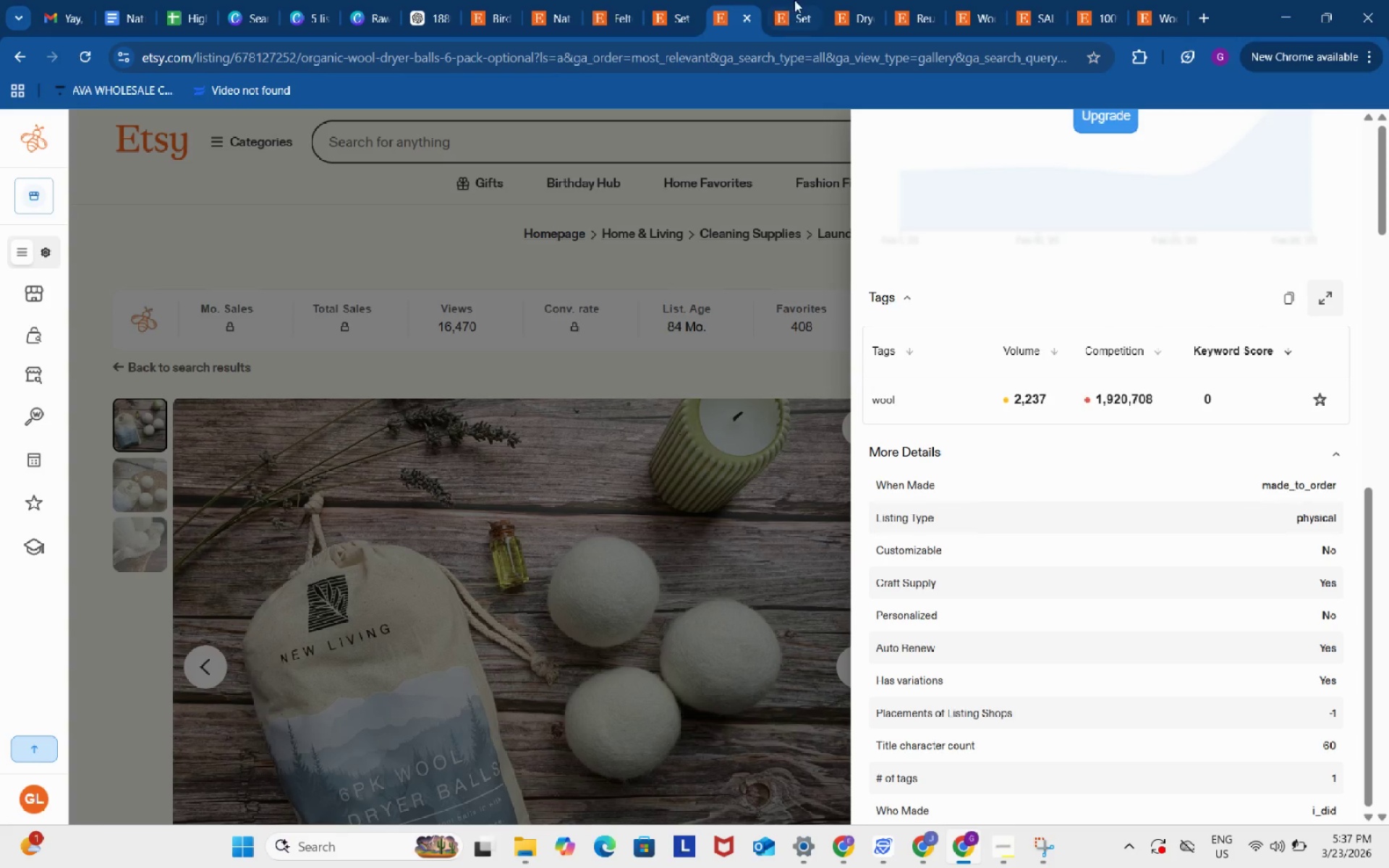 
left_click_drag(start_coordinate=[823, 0], to_coordinate=[817, 0])
 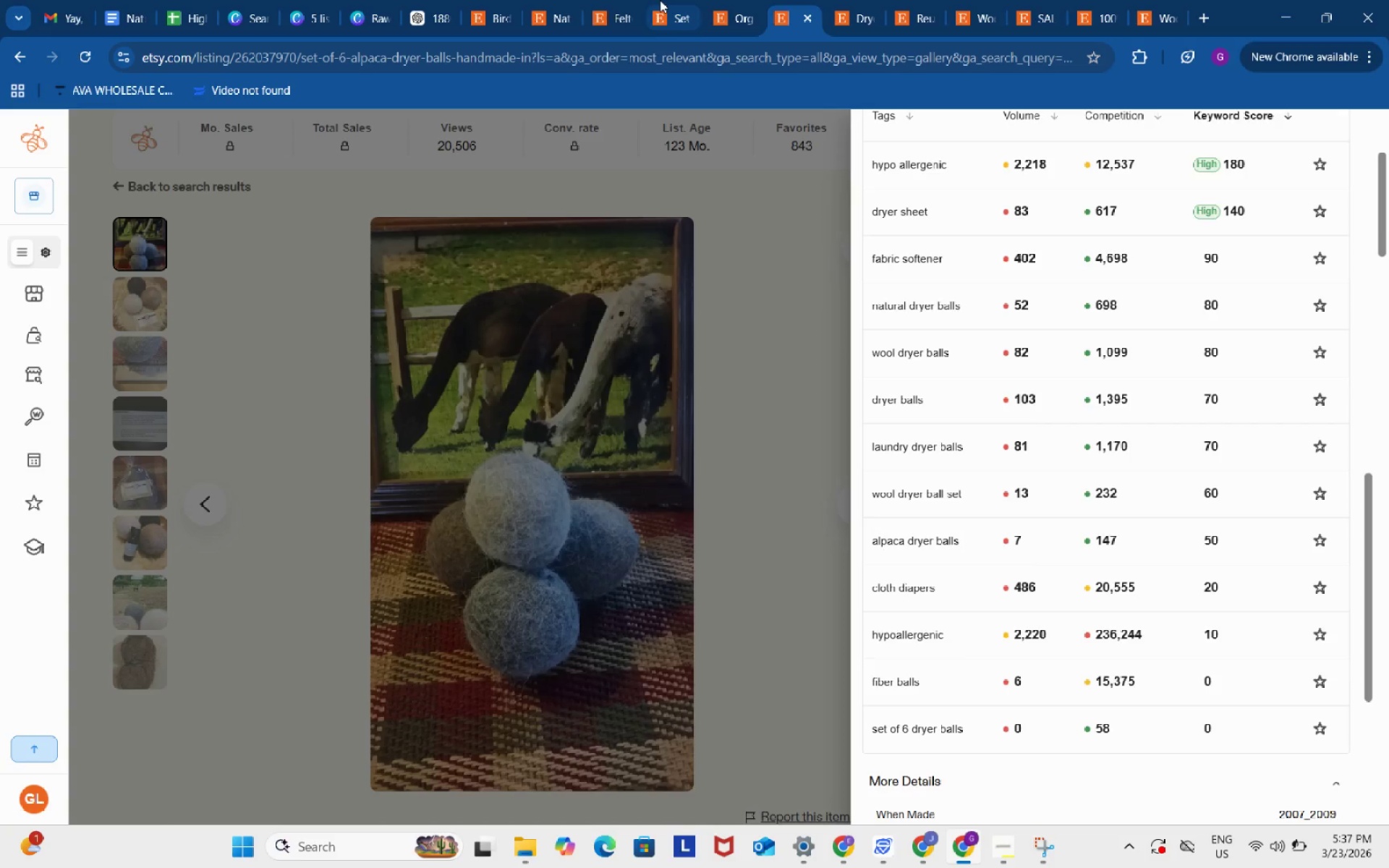 
left_click([663, 0])
 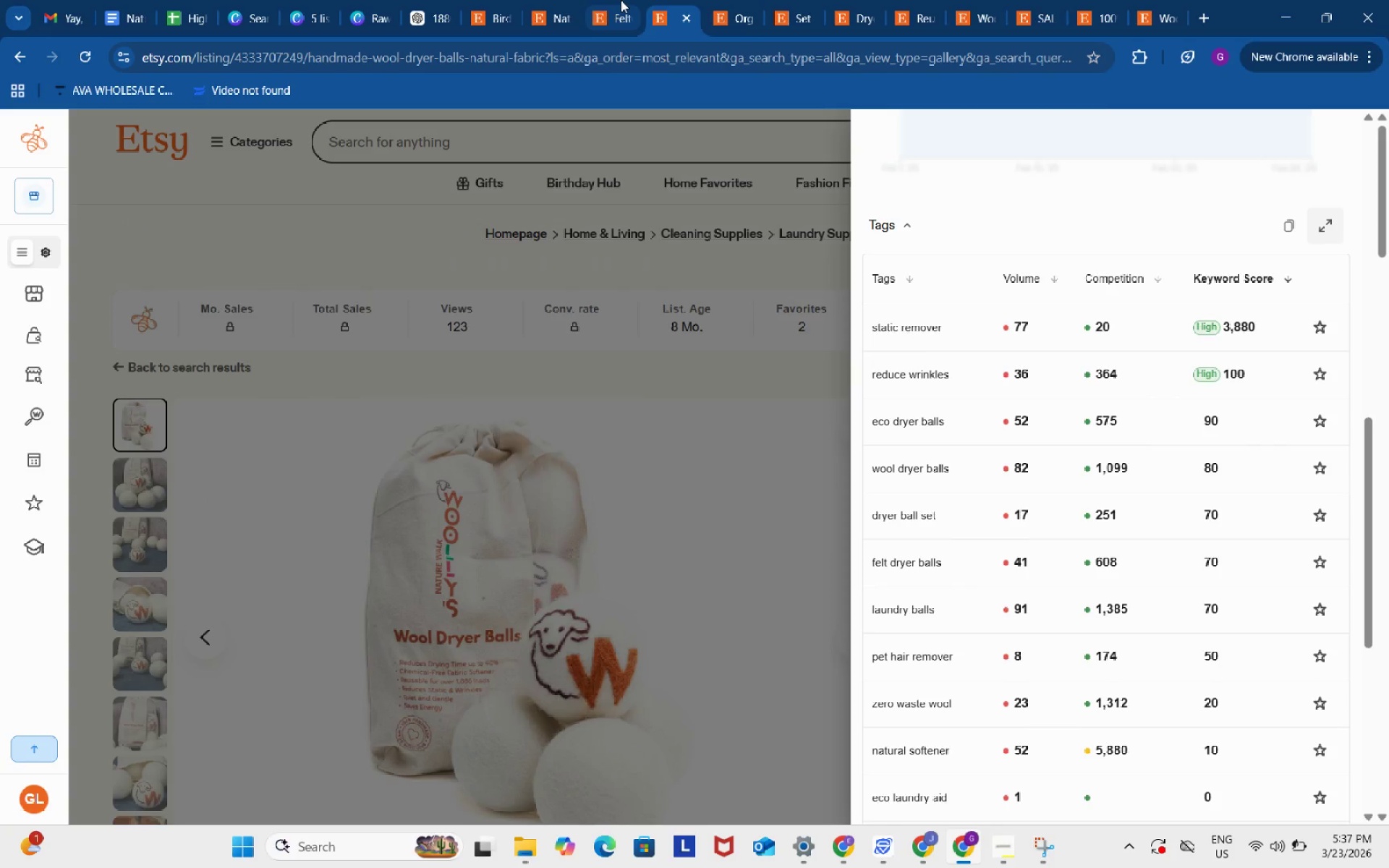 
left_click([621, 0])
 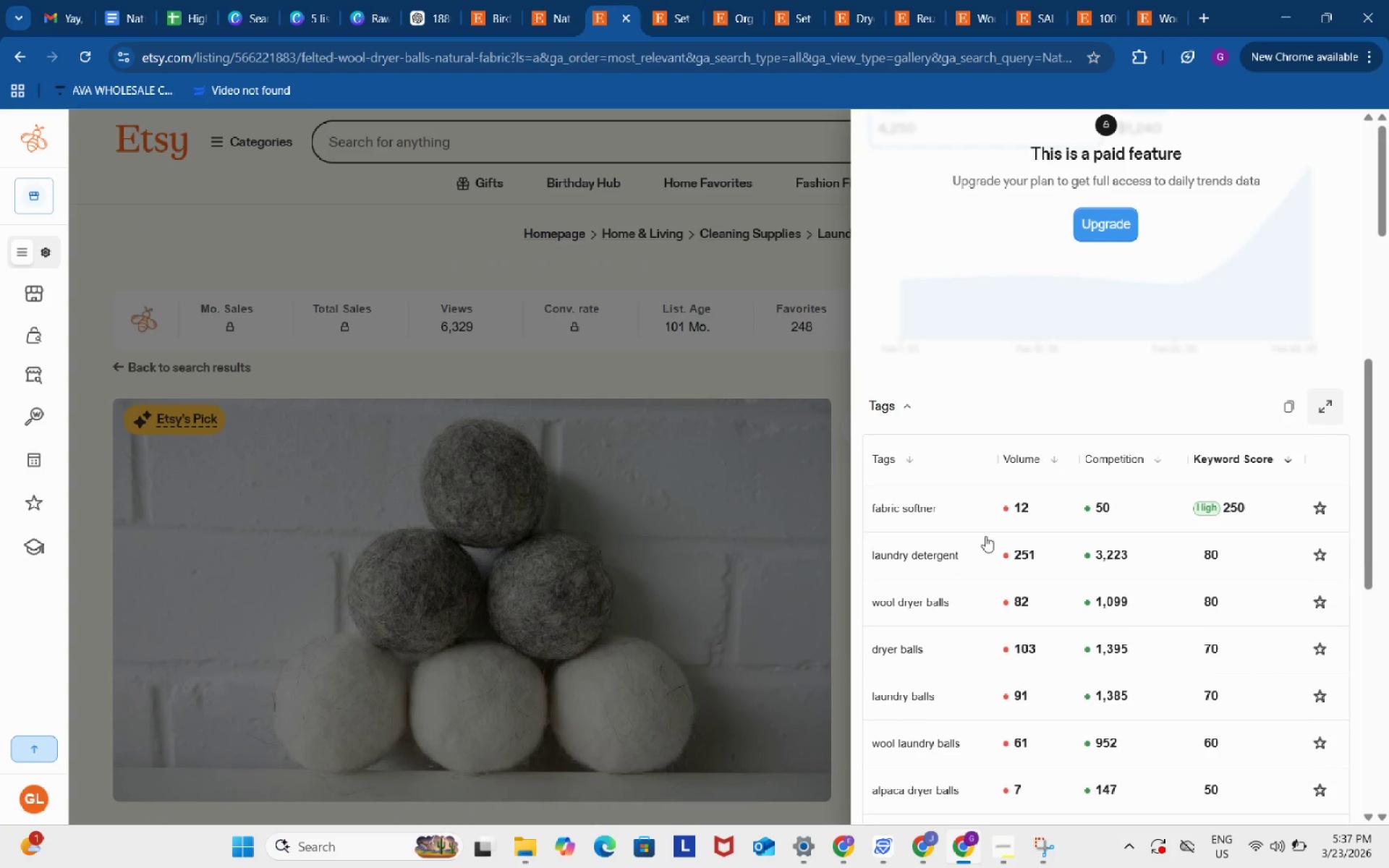 
scroll: coordinate [986, 545], scroll_direction: down, amount: 2.0
 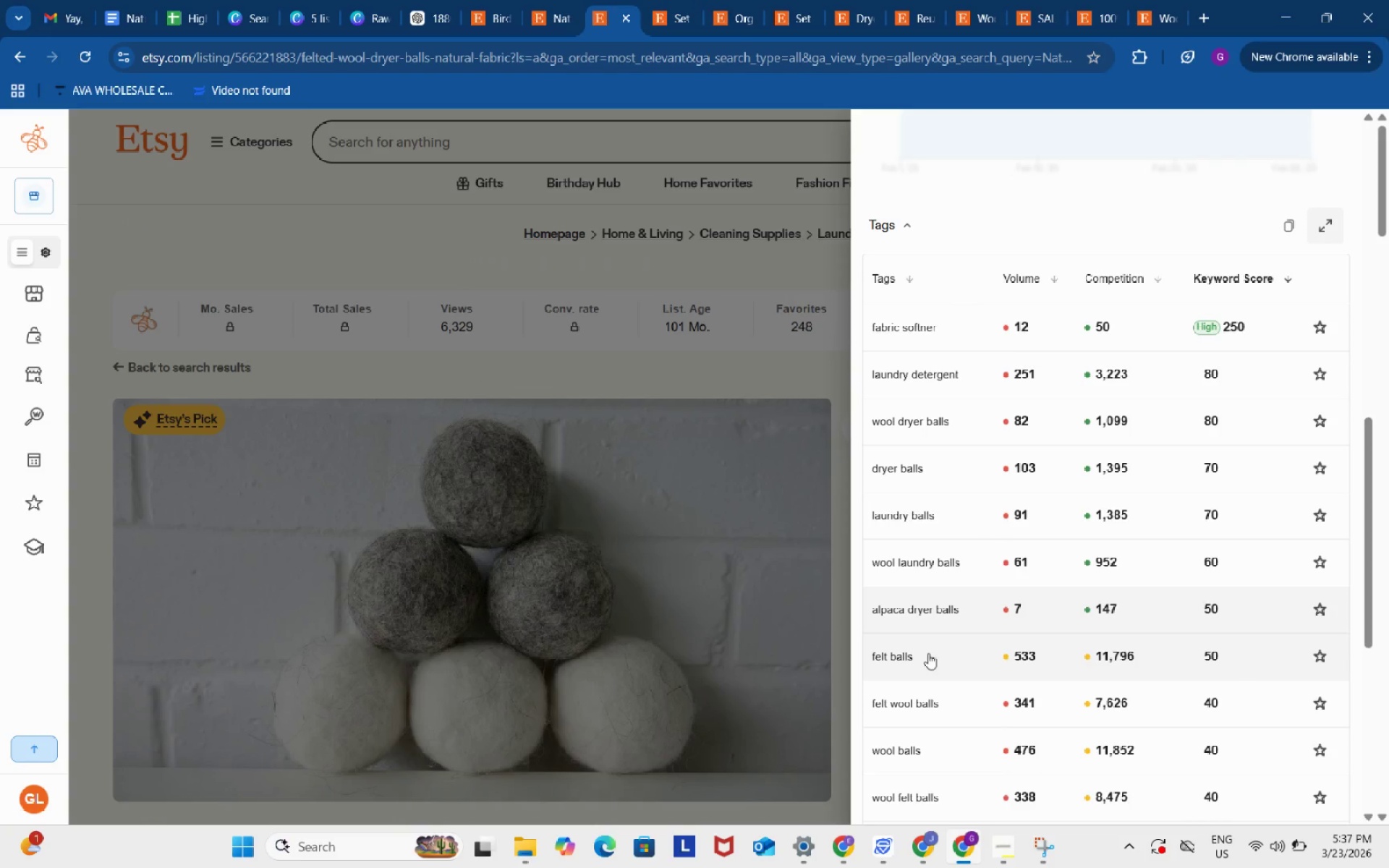 
left_click([893, 653])
 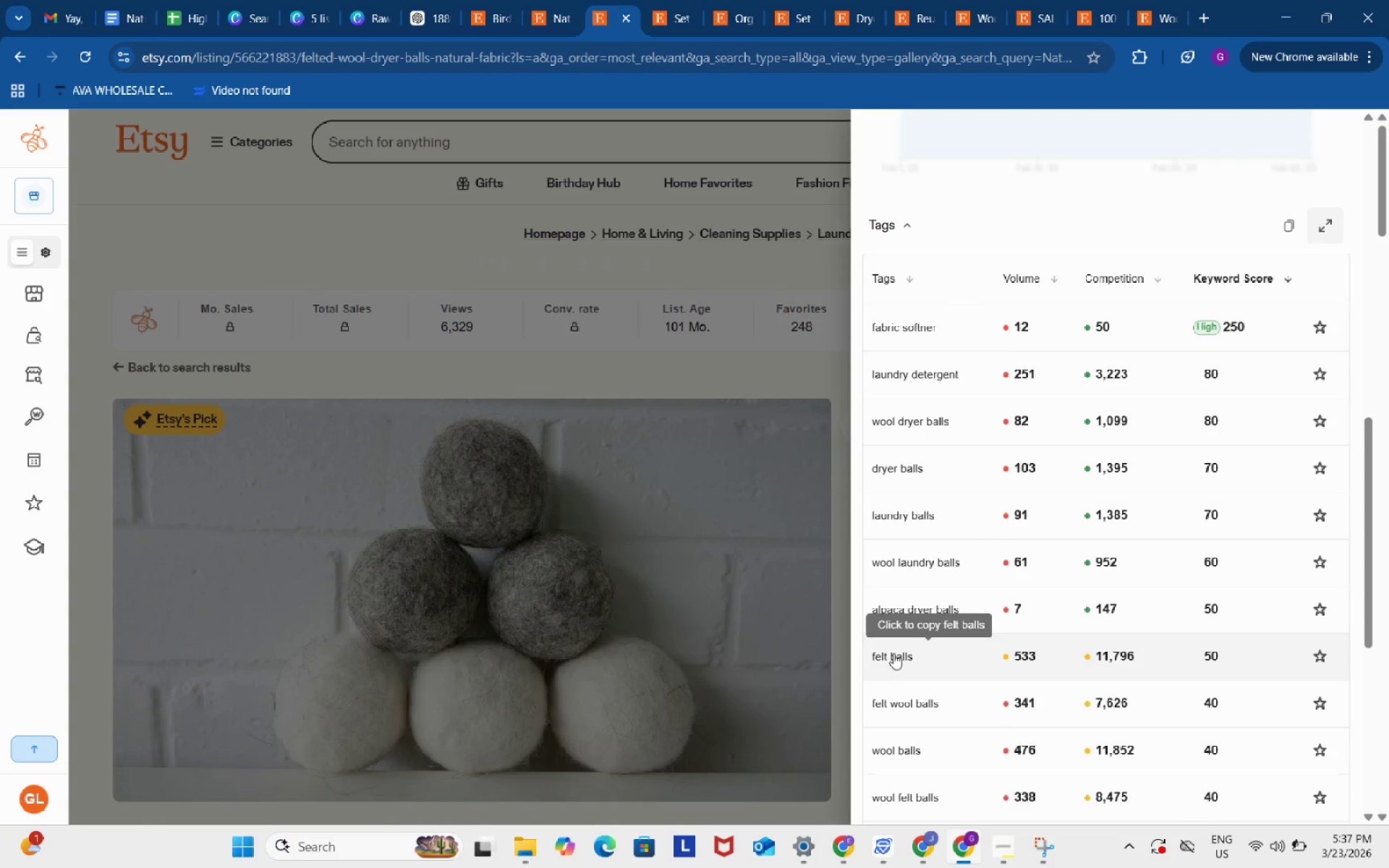 
wait(5.43)
 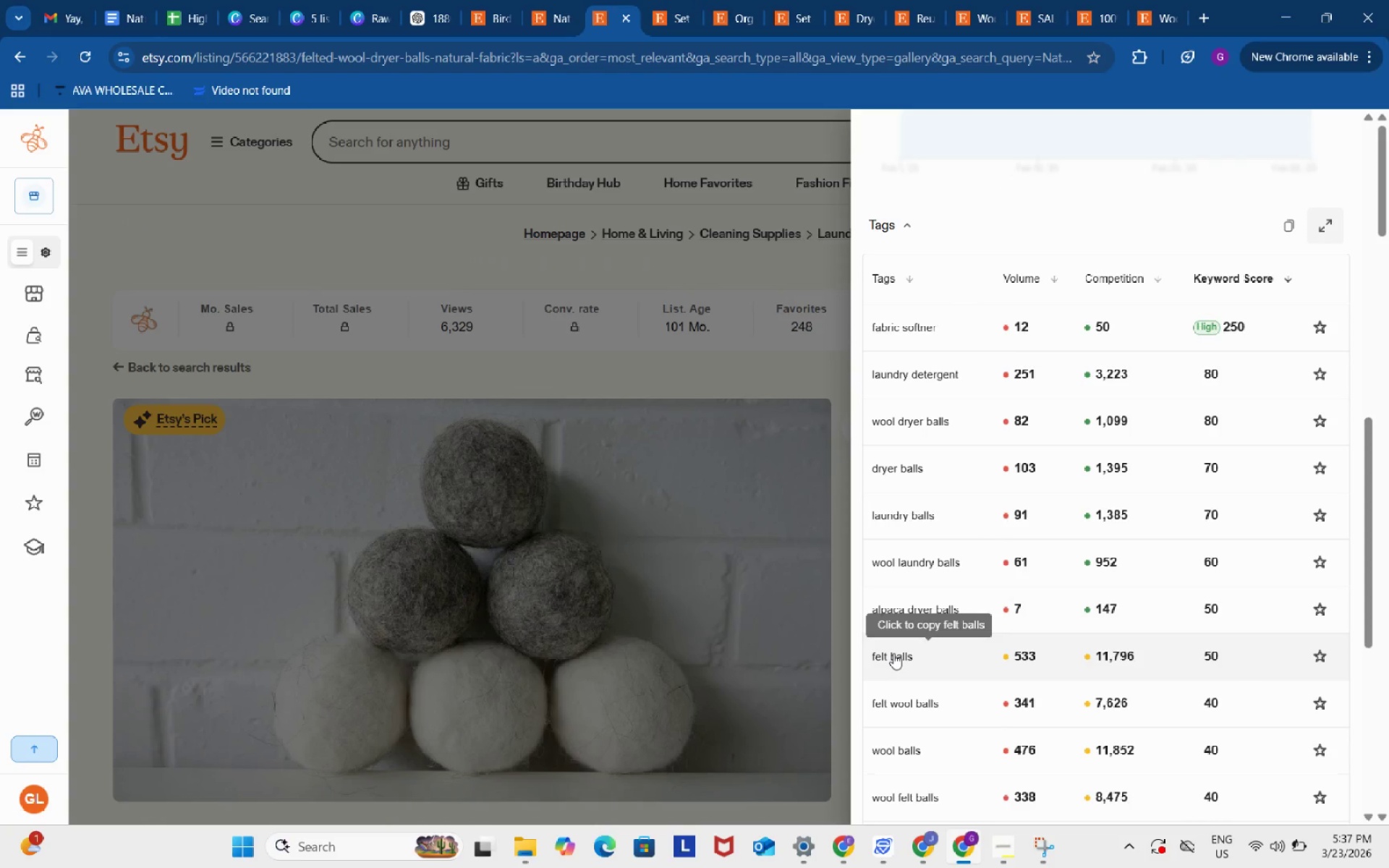 
scroll: coordinate [893, 653], scroll_direction: down, amount: 1.0
 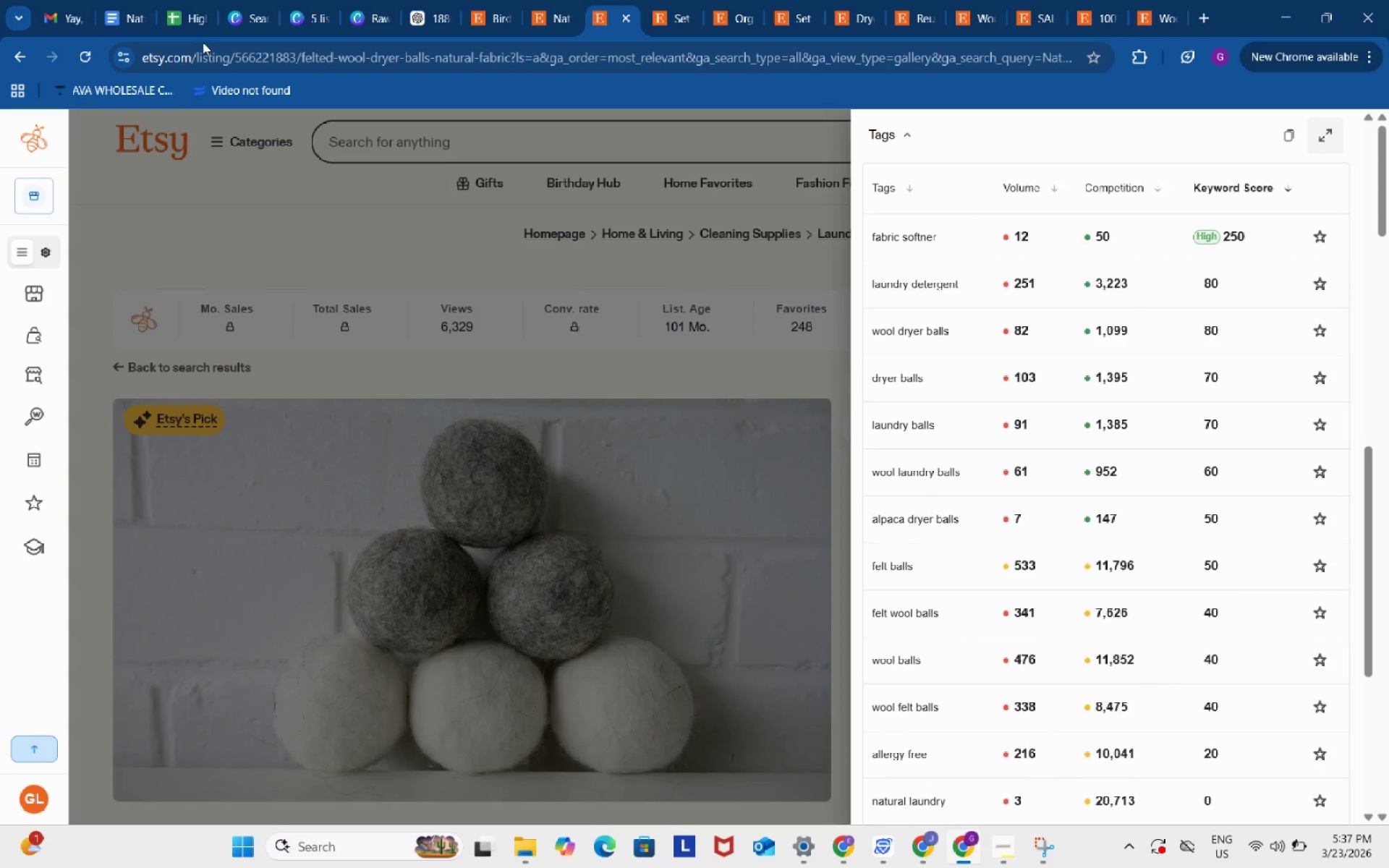 
left_click([196, 0])
 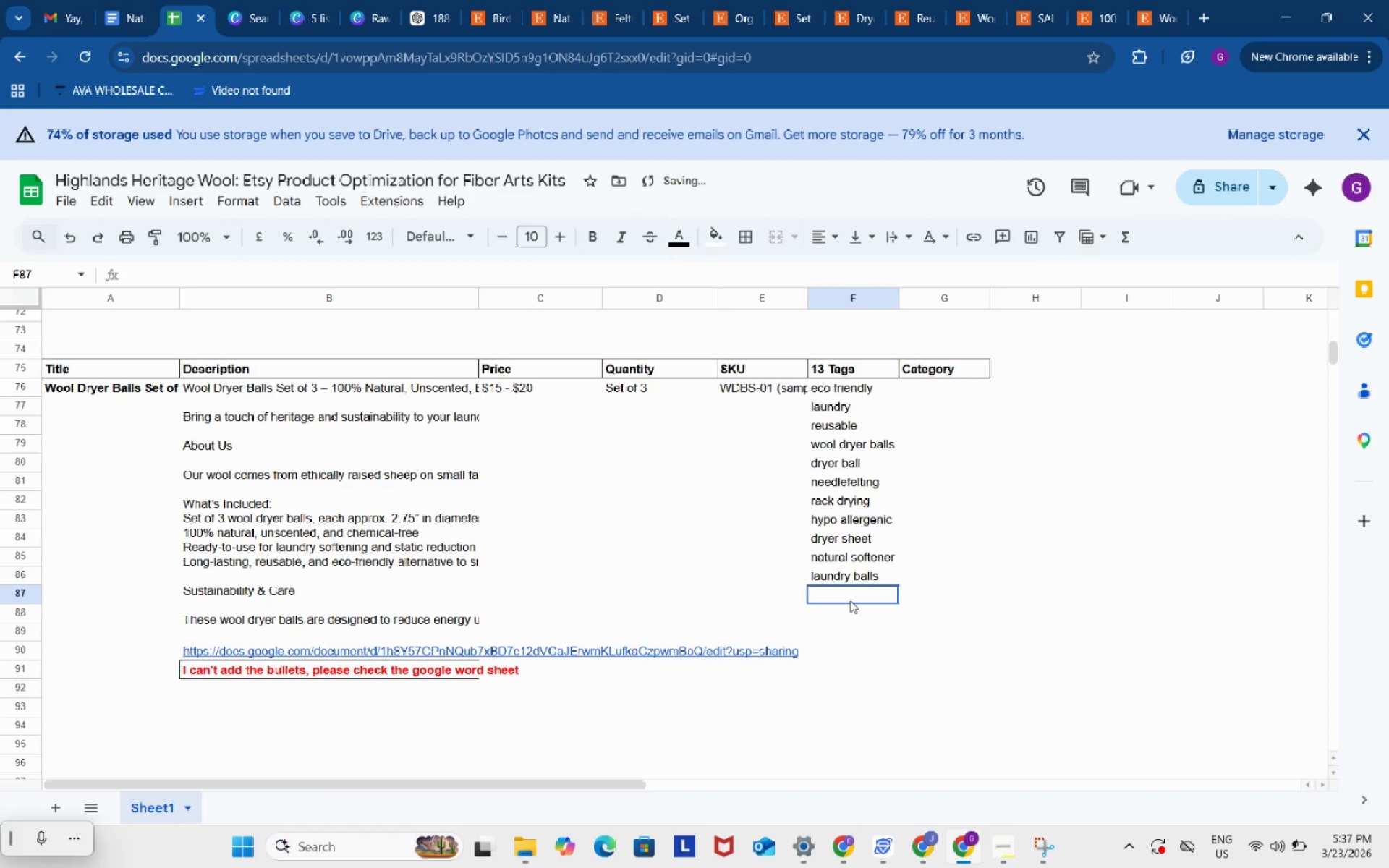 
double_click([850, 600])
 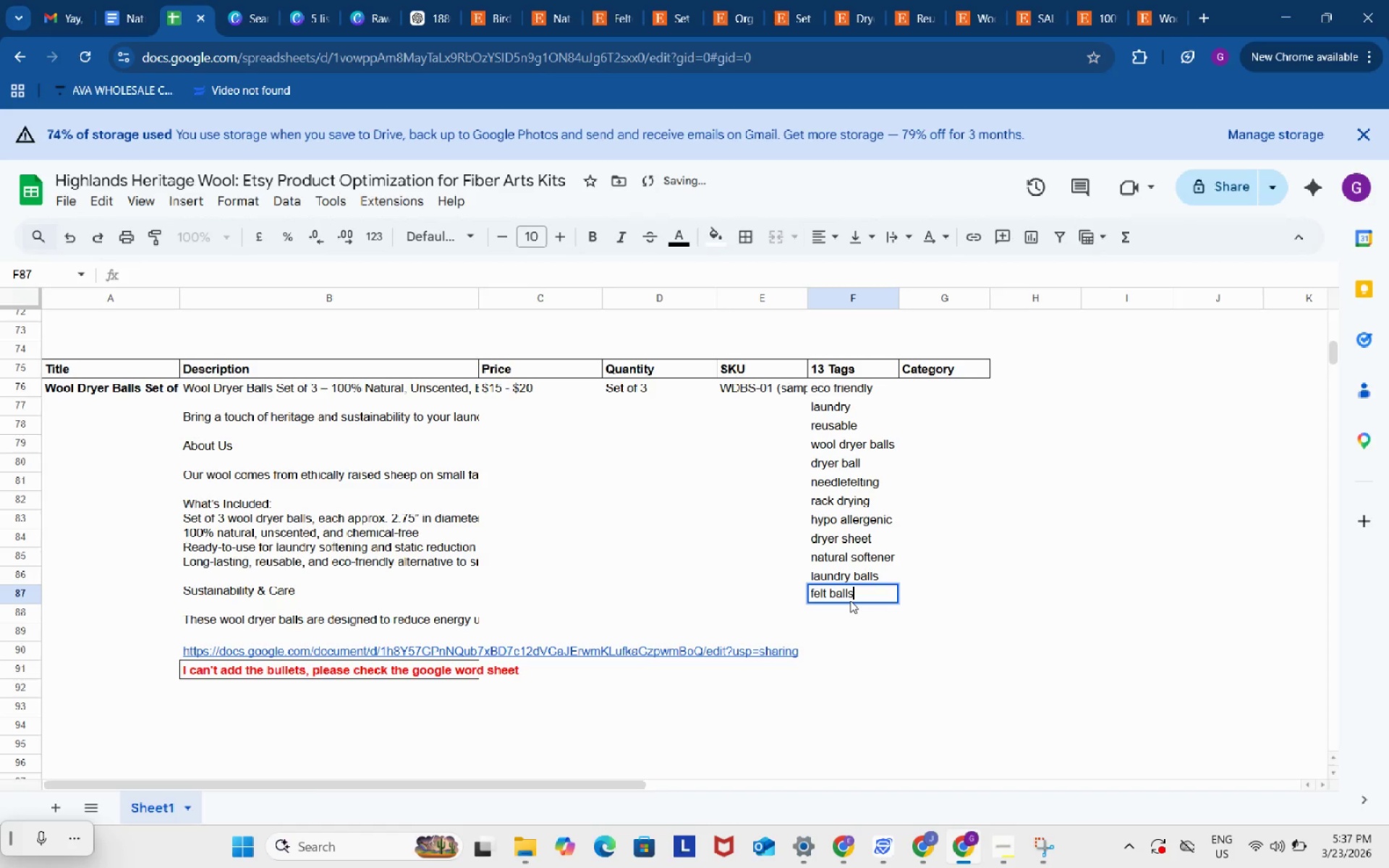 
key(Control+ControlLeft)
 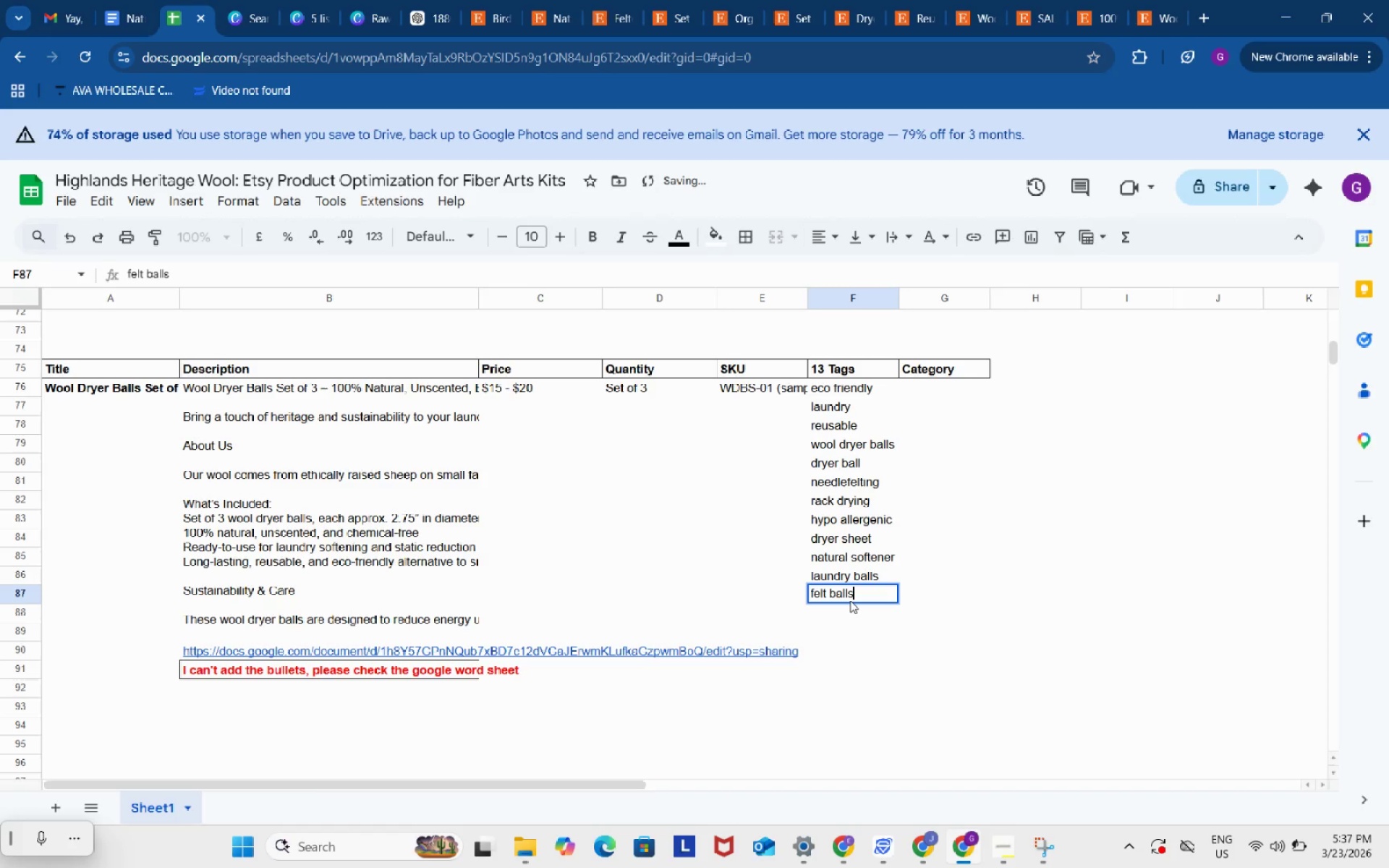 
key(Control+V)
 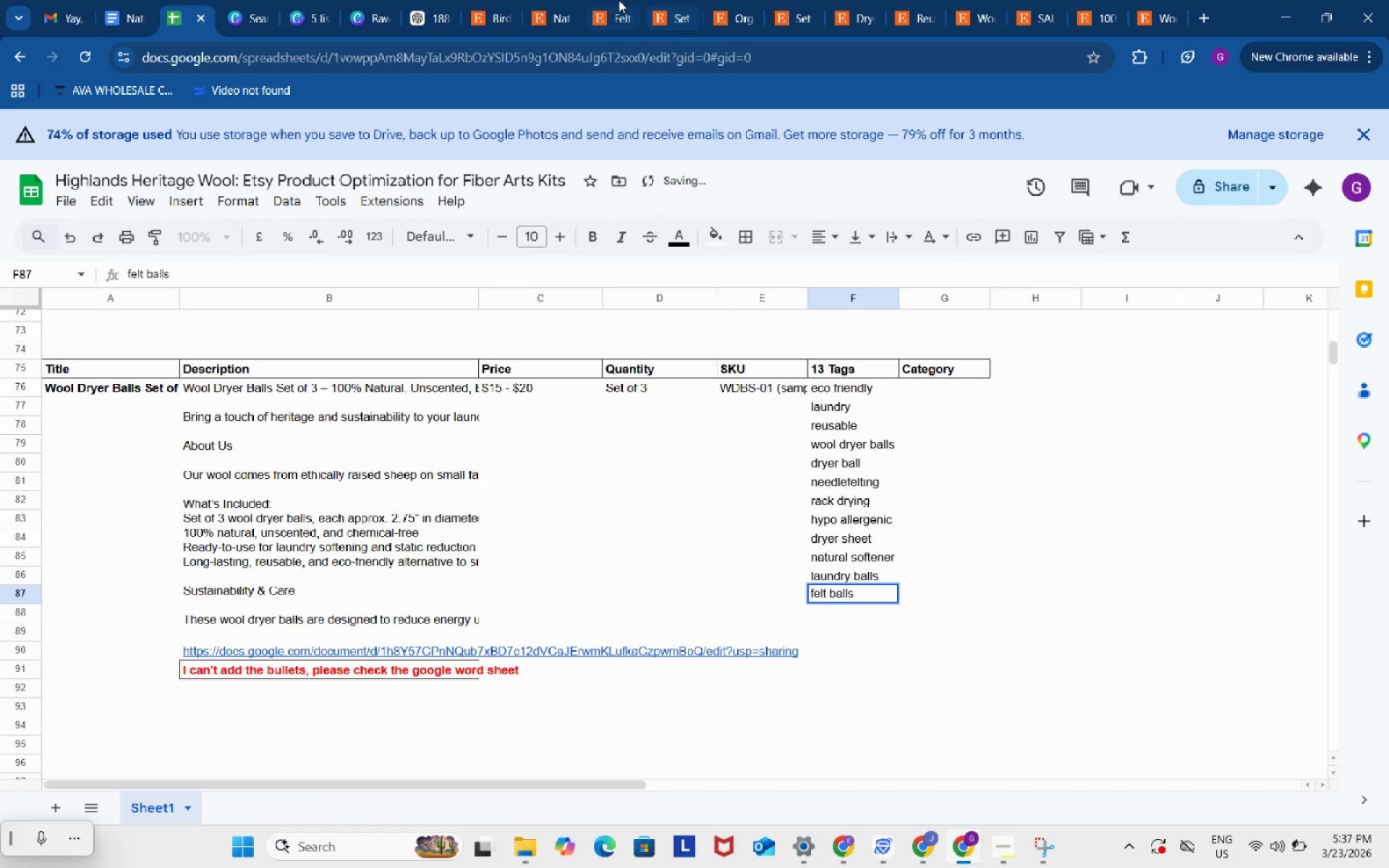 
left_click([619, 0])
 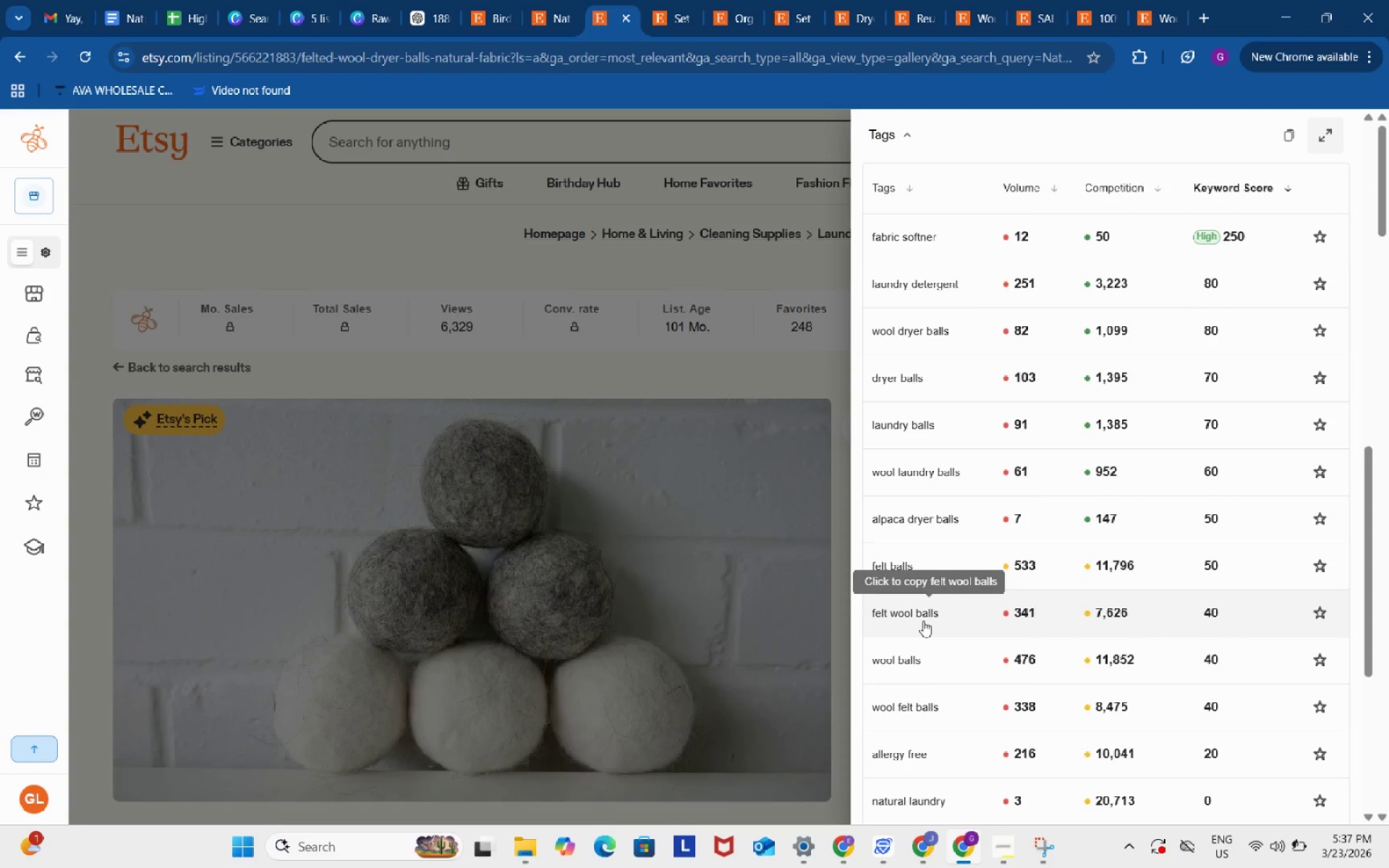 
left_click([922, 620])
 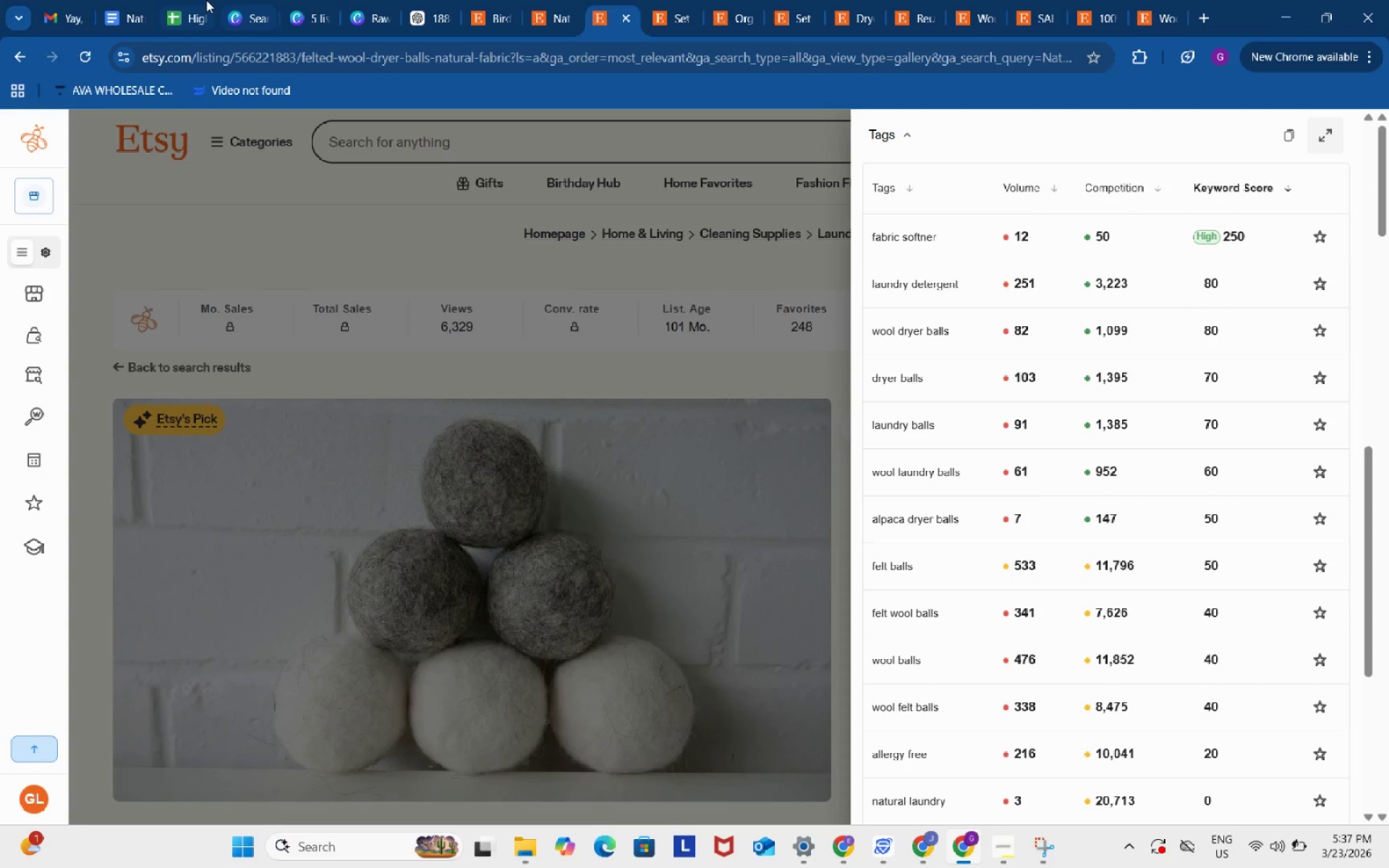 
left_click([198, 0])
 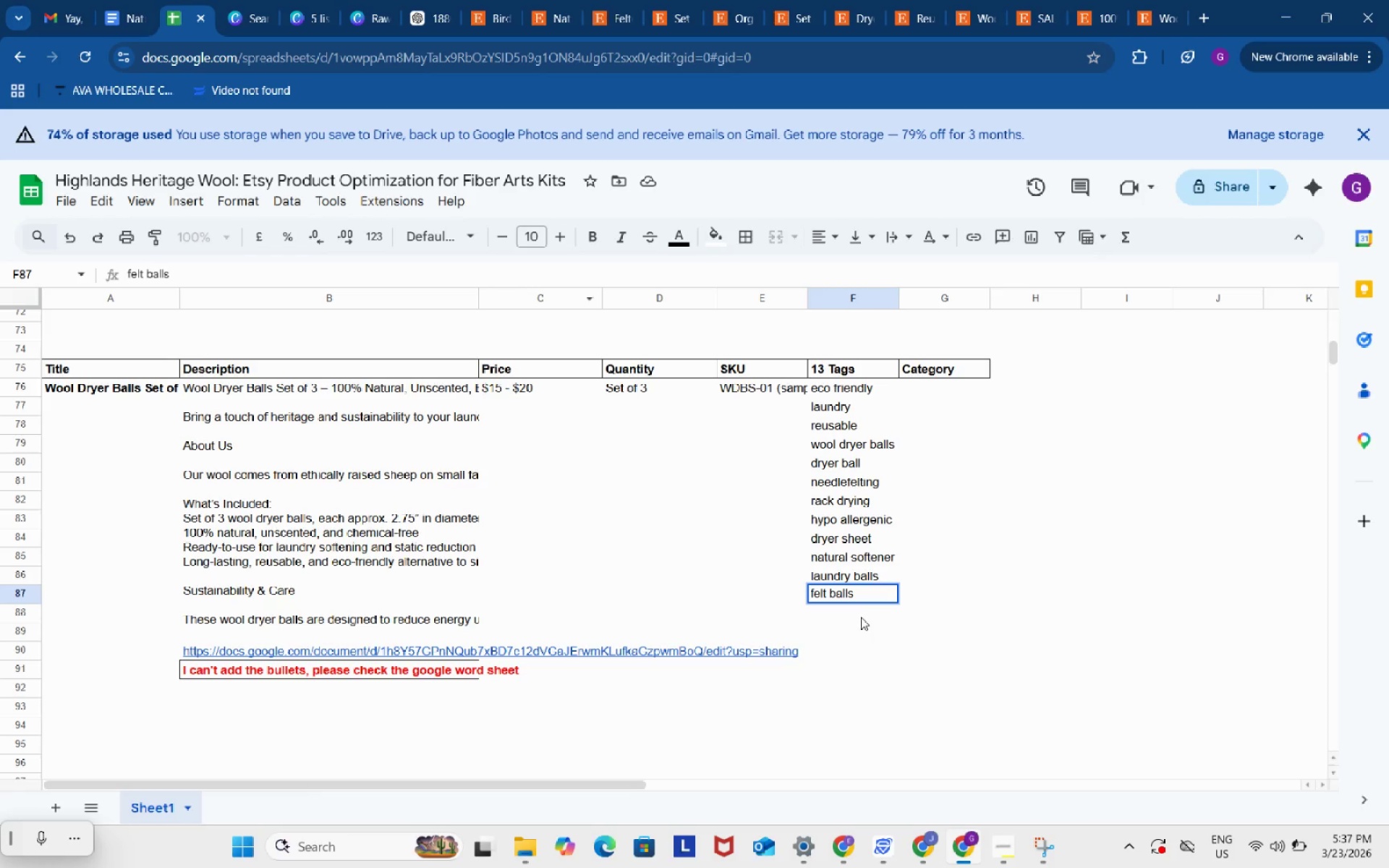 
left_click([861, 617])
 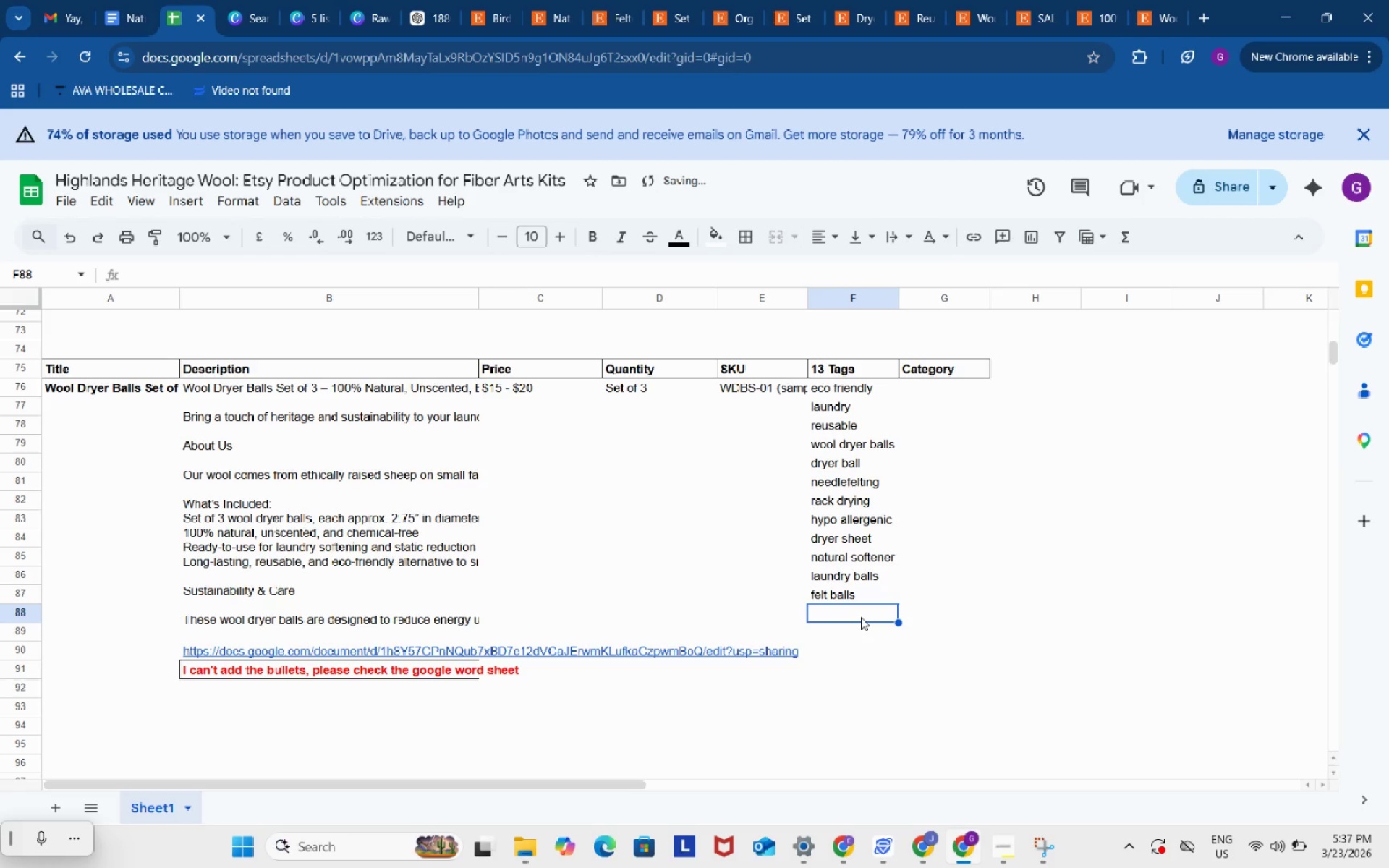 
double_click([861, 617])
 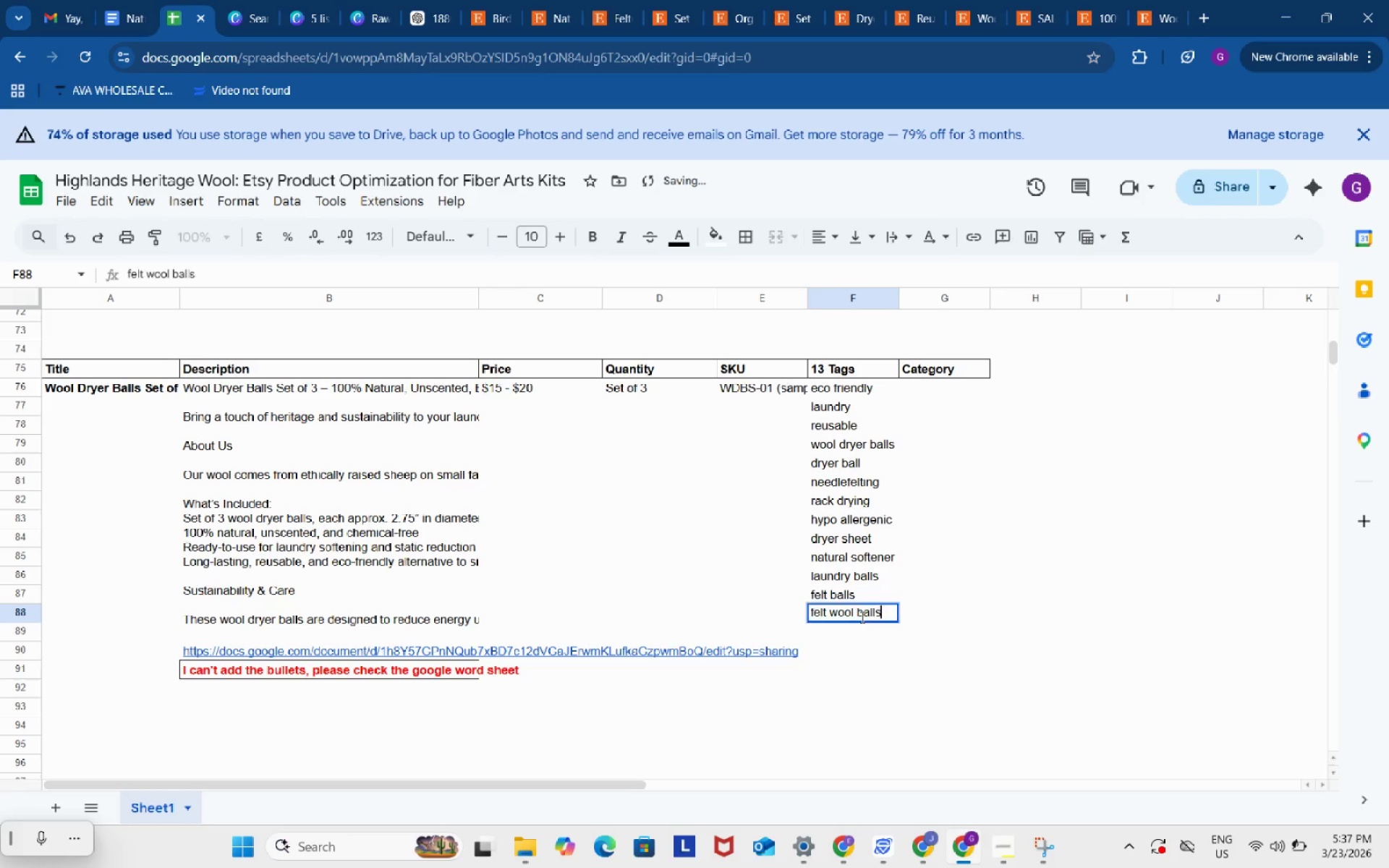 
key(Control+ControlLeft)
 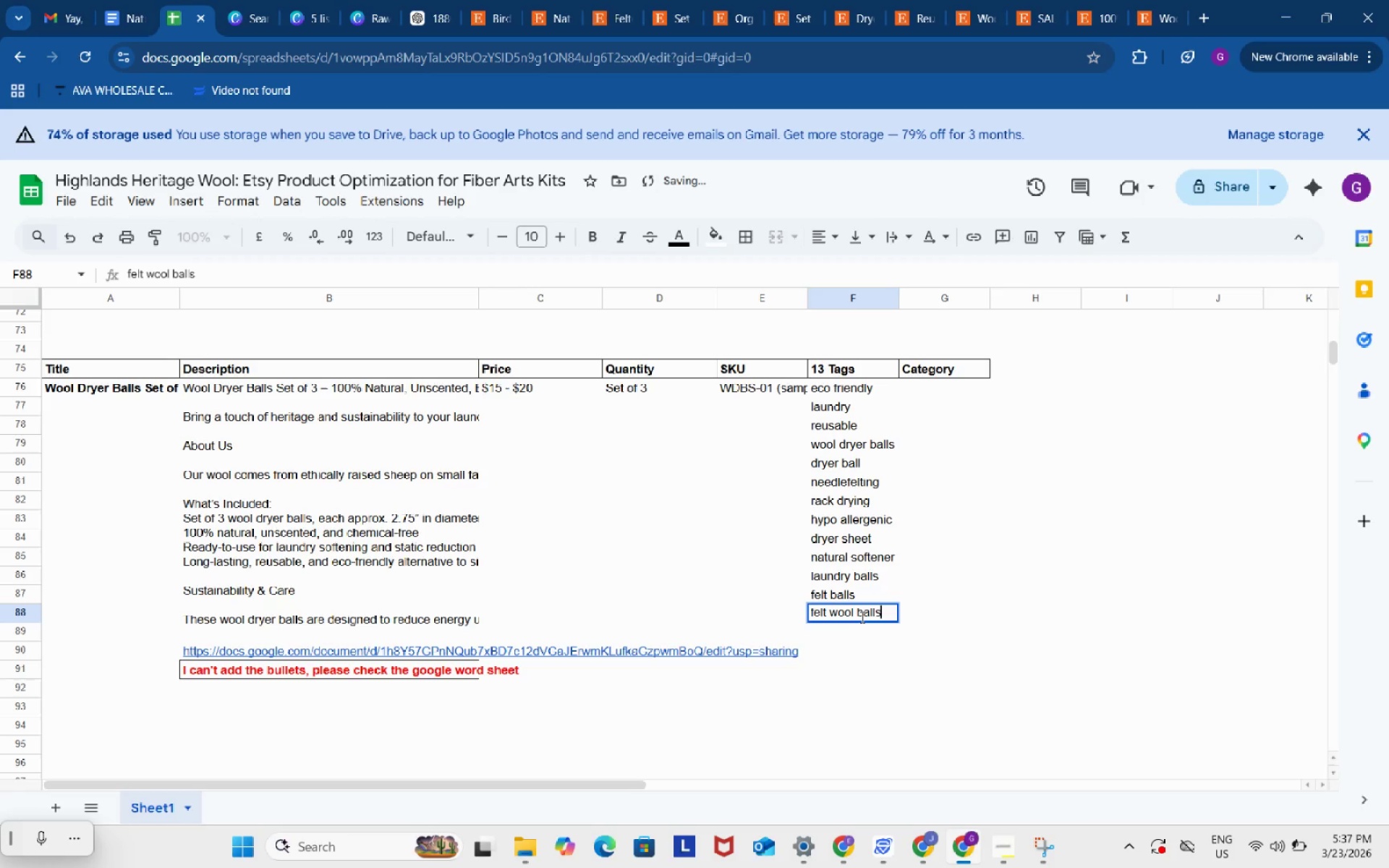 
key(Control+V)
 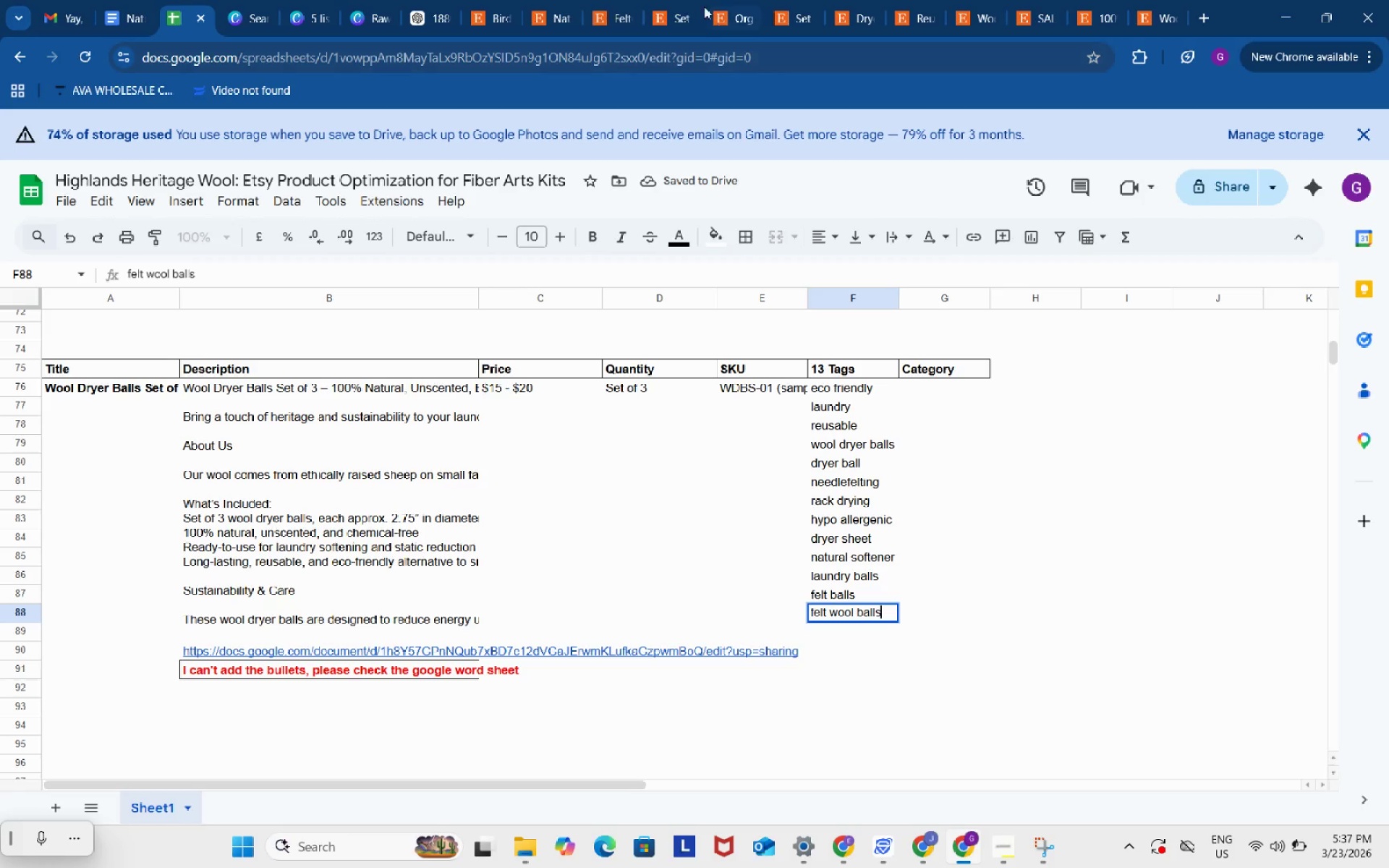 
left_click([686, 0])
 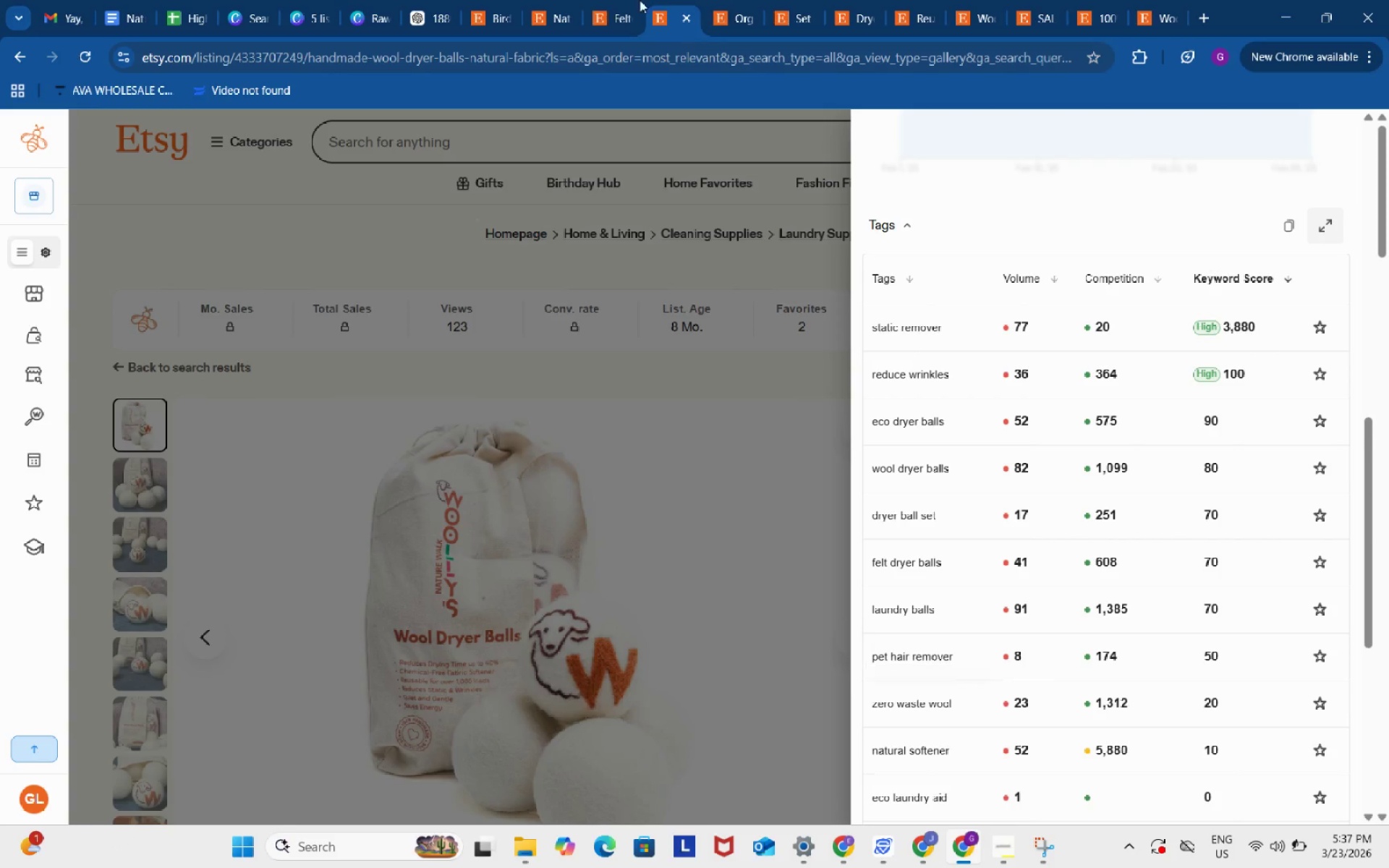 
left_click([632, 0])
 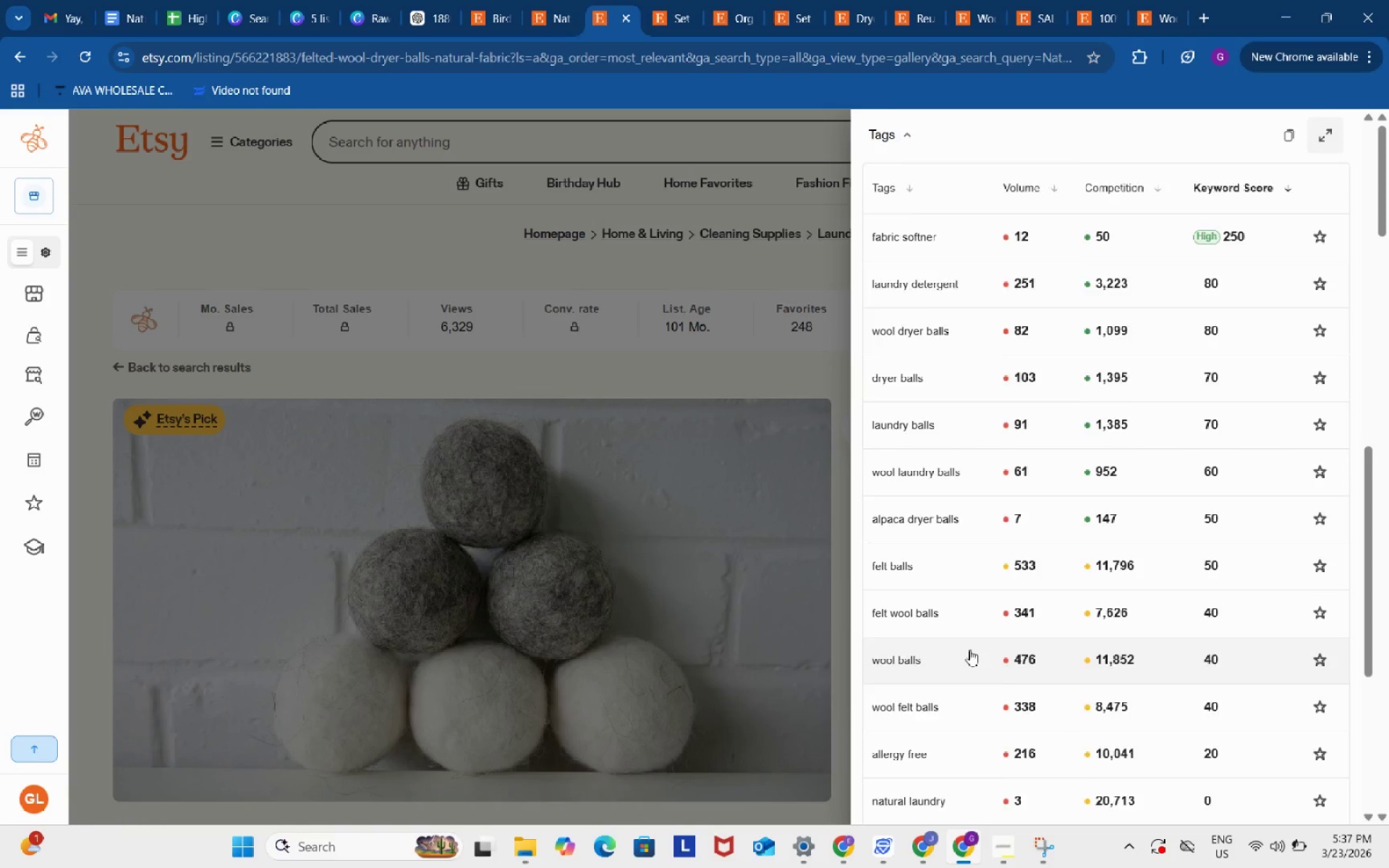 
scroll: coordinate [969, 650], scroll_direction: down, amount: 2.0
 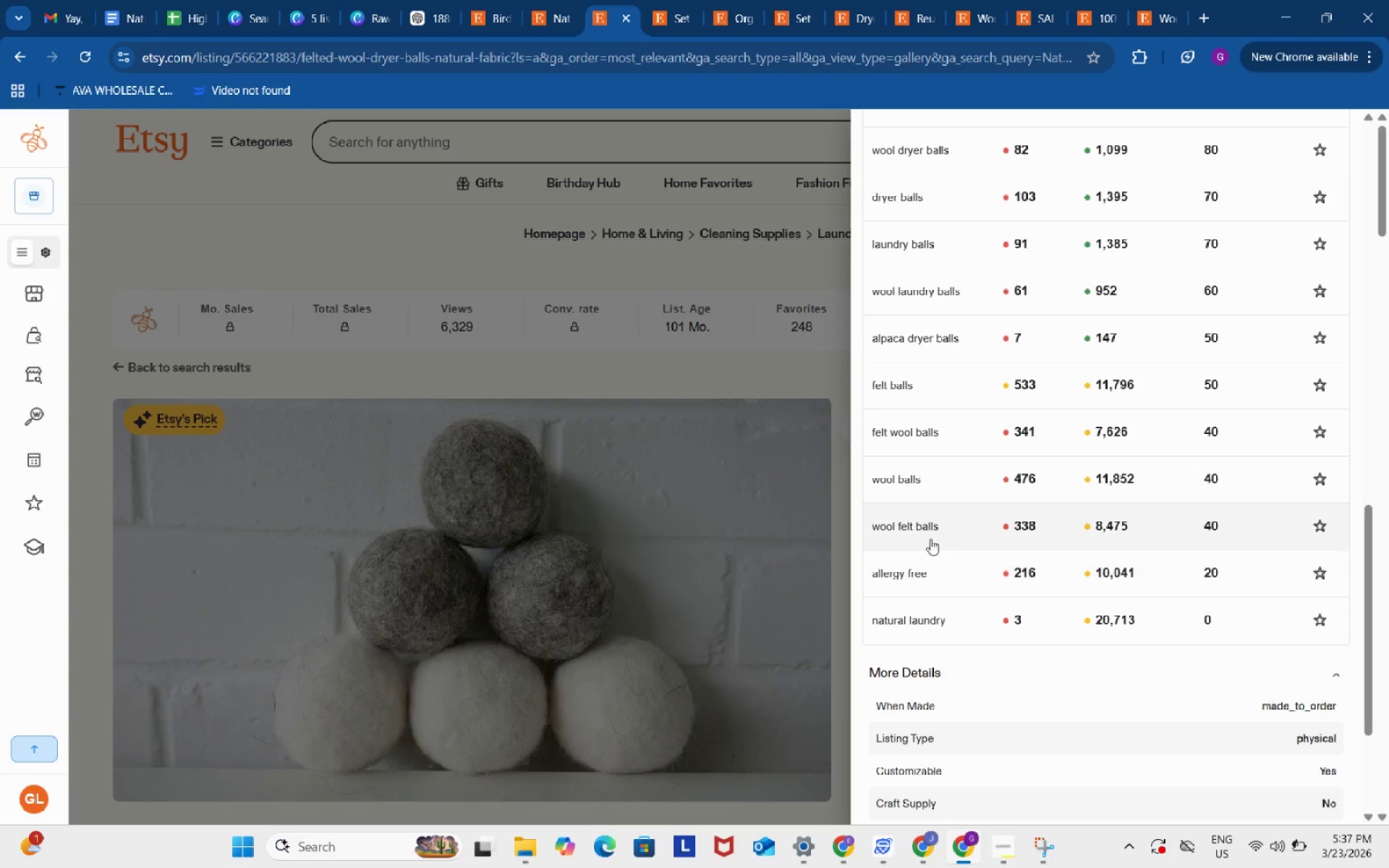 
mouse_move([919, 519])
 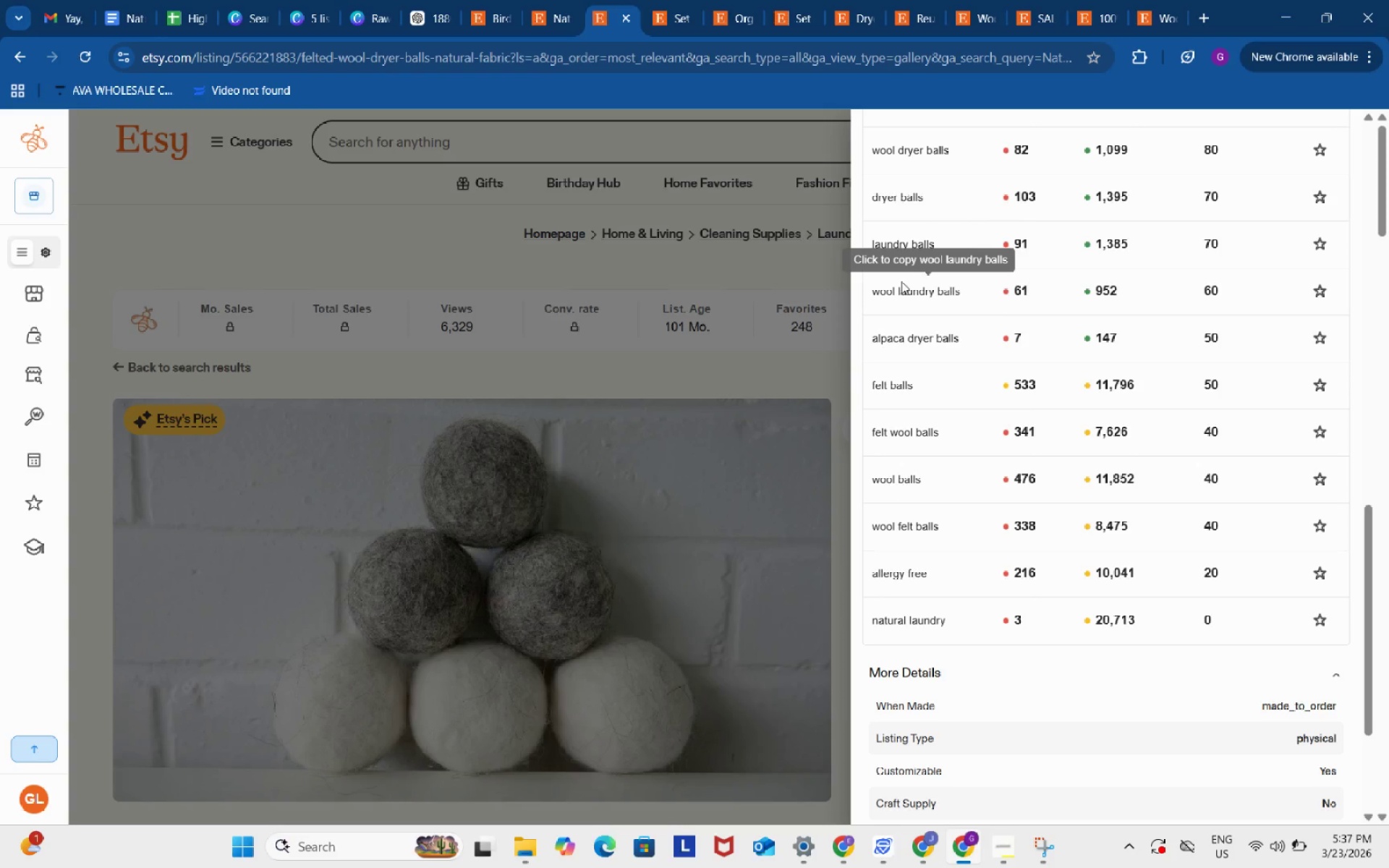 
left_click([901, 281])
 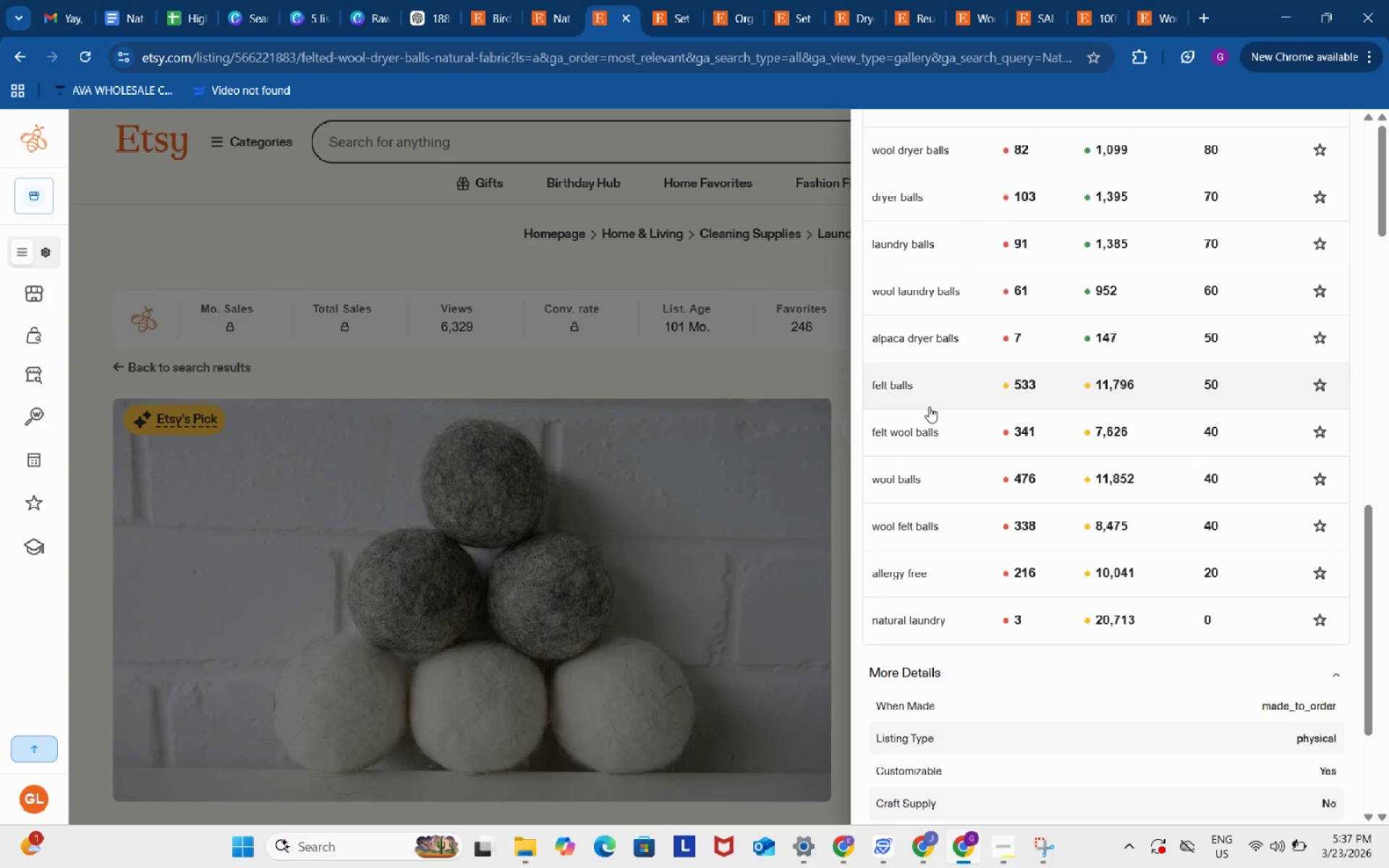 
scroll: coordinate [929, 407], scroll_direction: up, amount: 1.0
 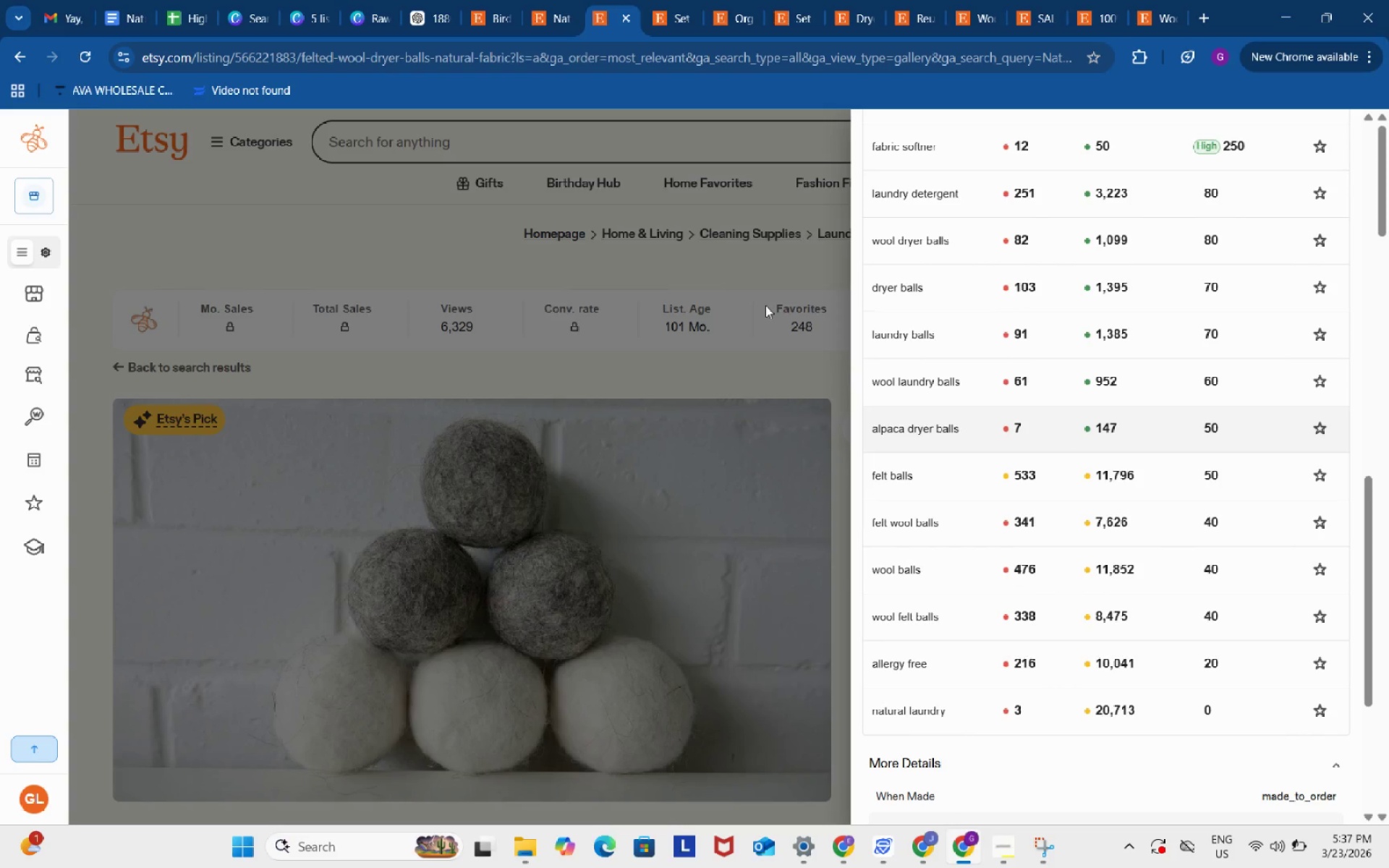 
left_click([190, 0])
 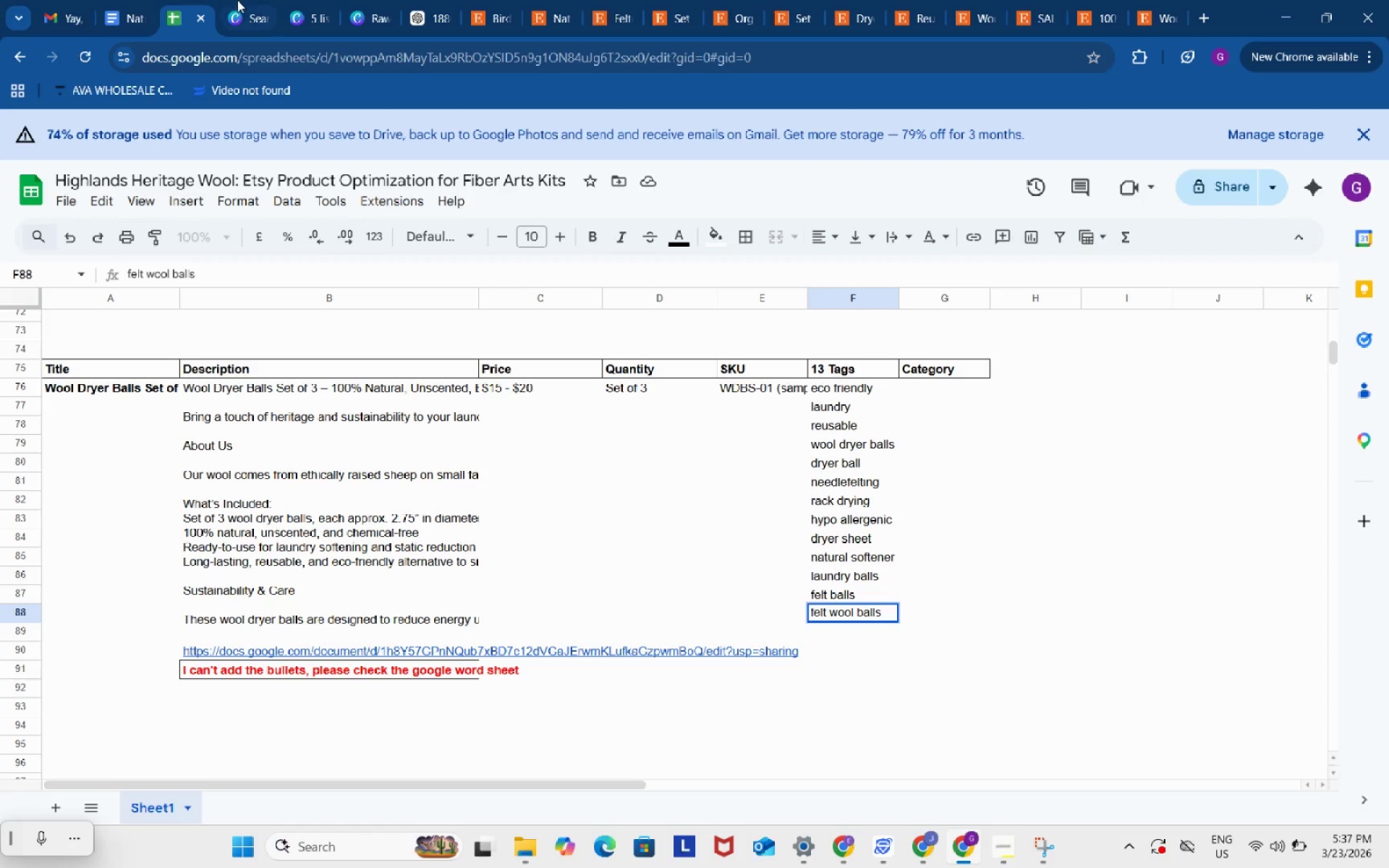 
mouse_move([262, 8])
 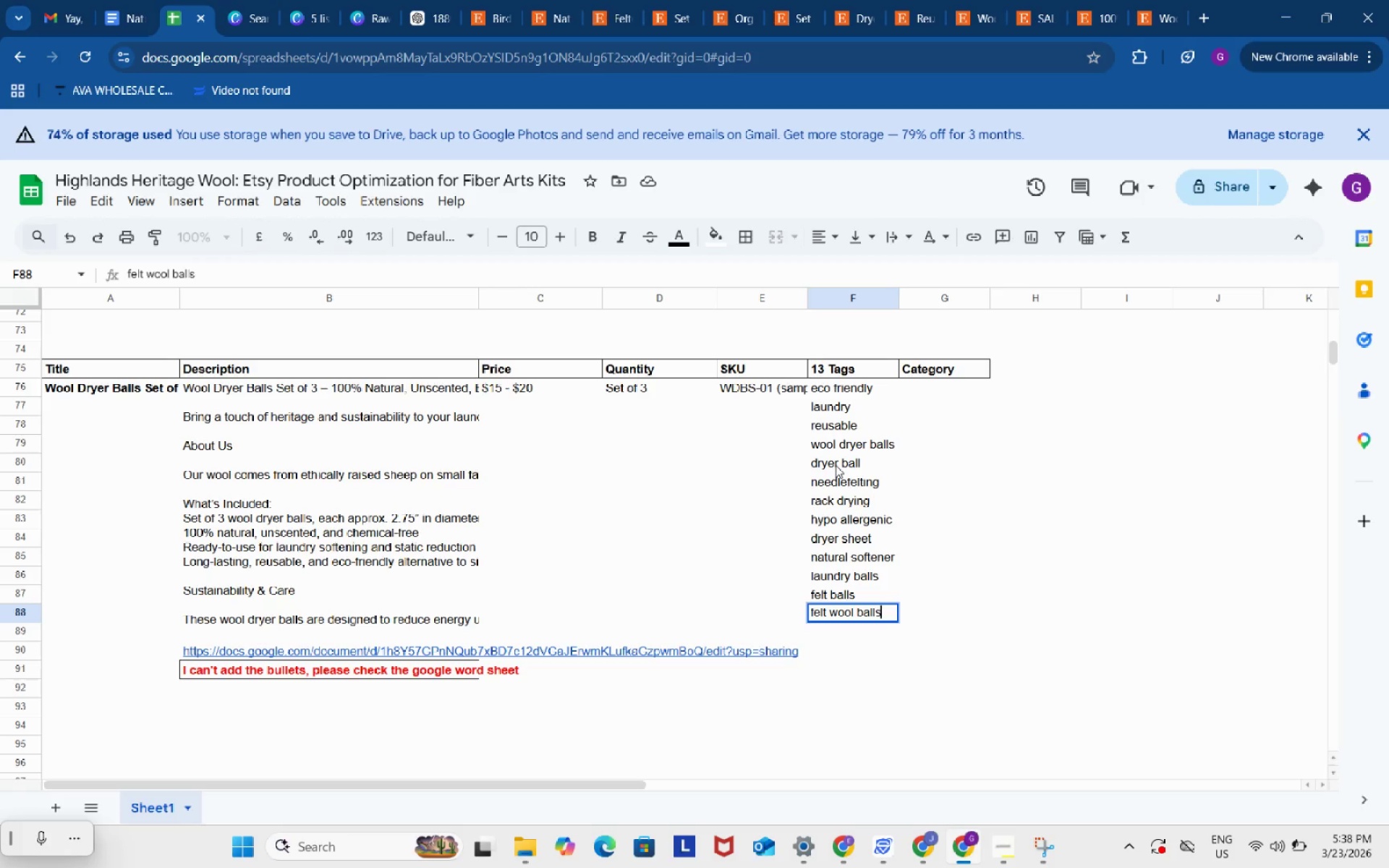 
double_click([836, 465])
 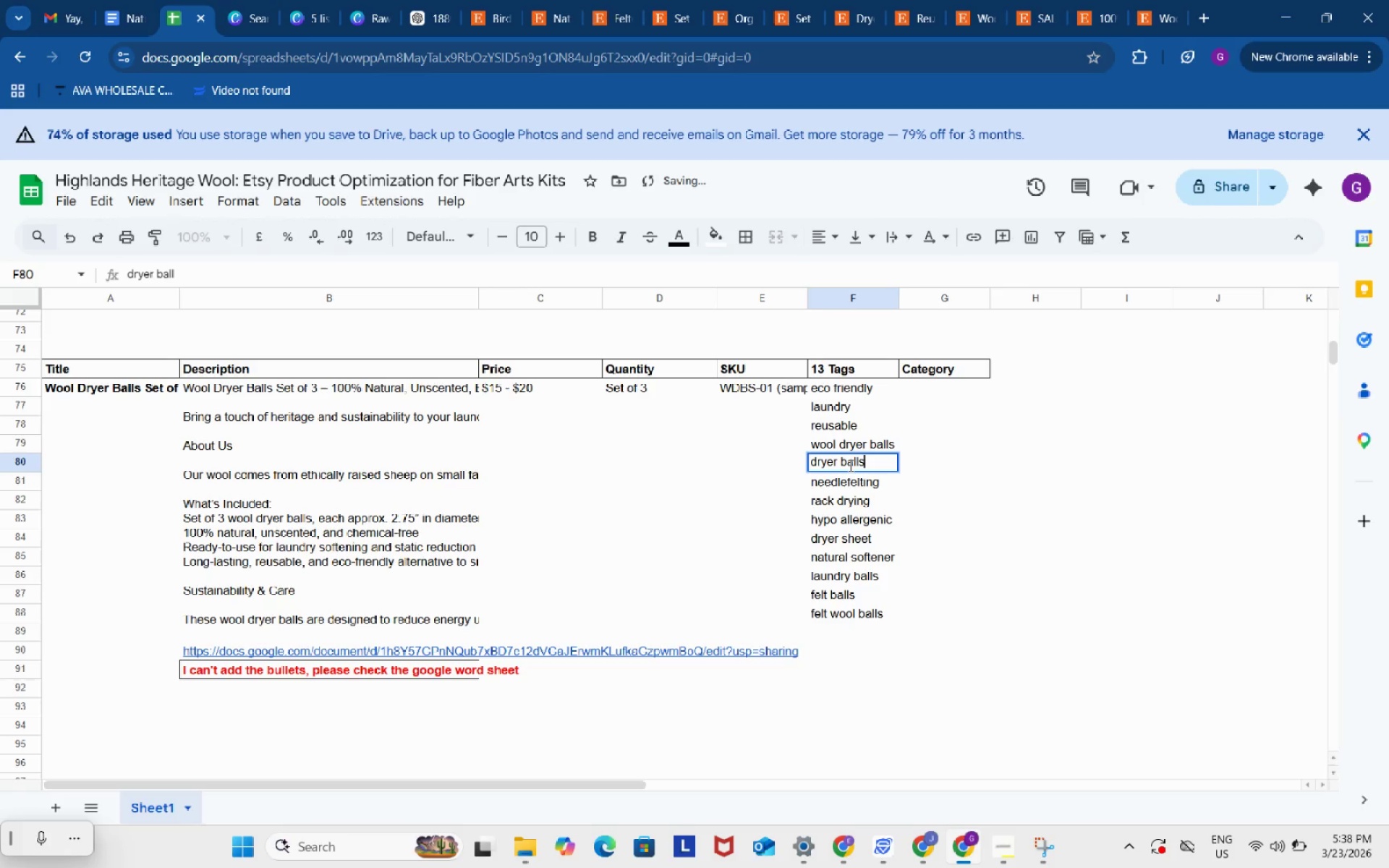 
key(S)
 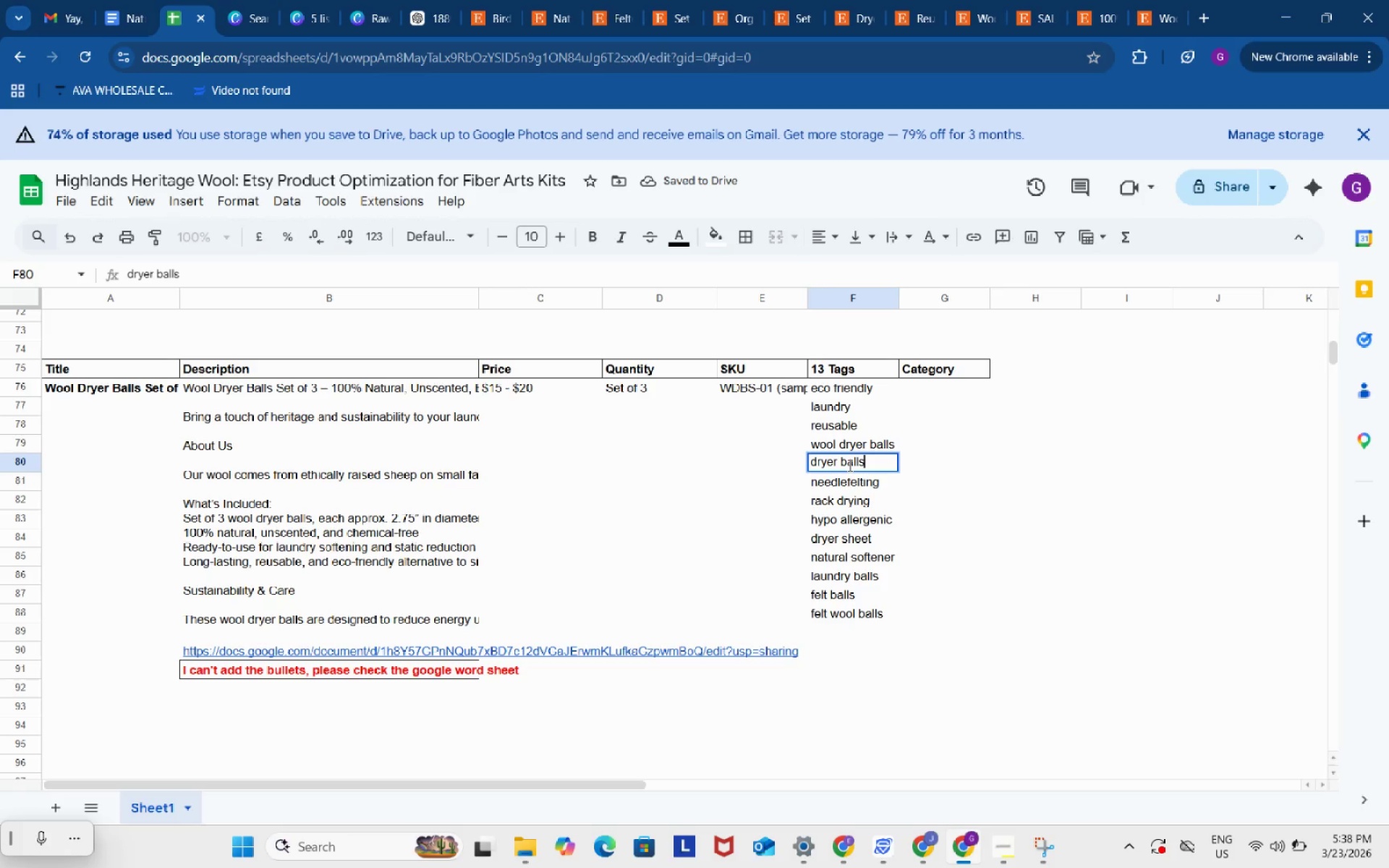 
key(Backspace)
 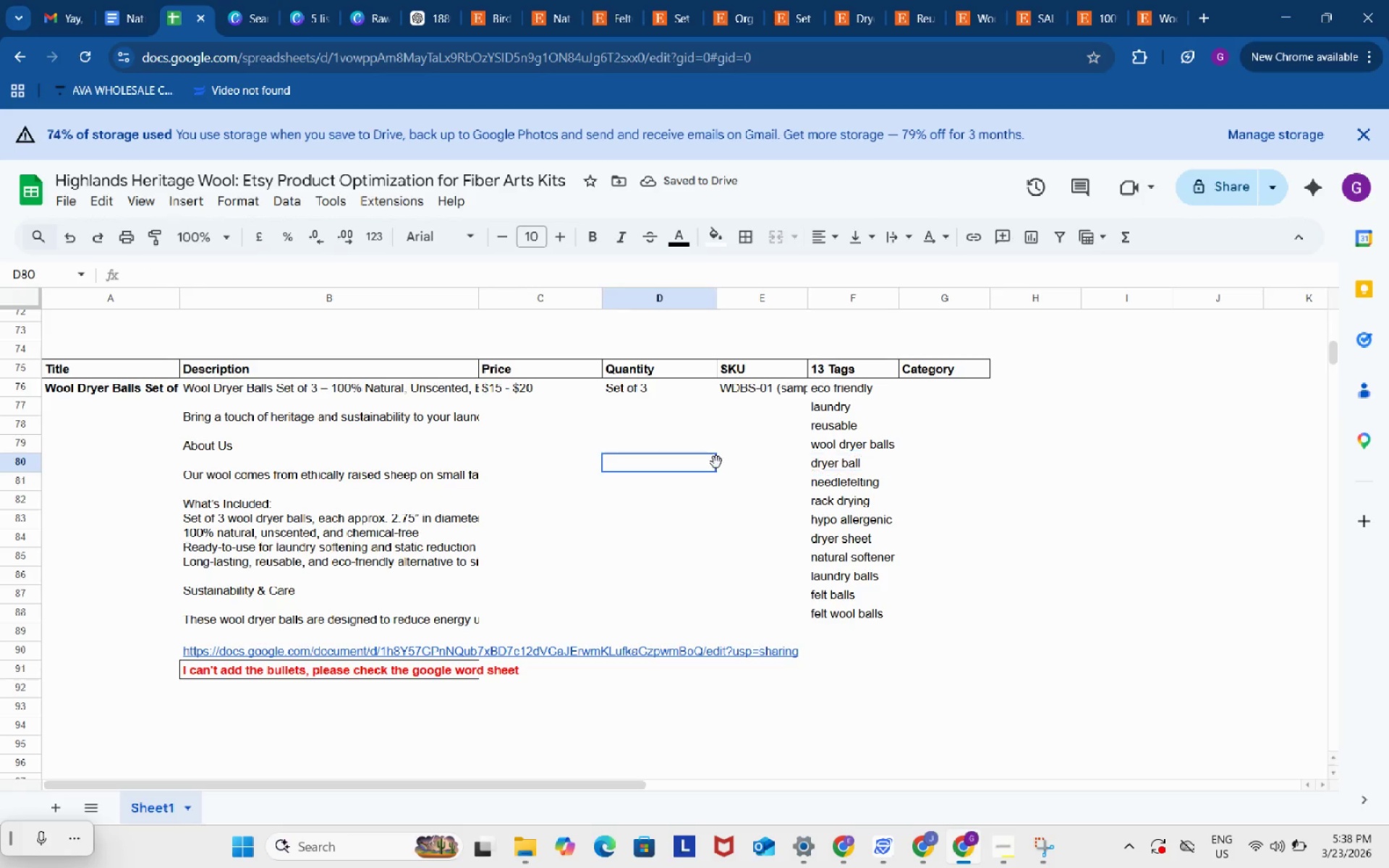 
left_click([716, 462])
 